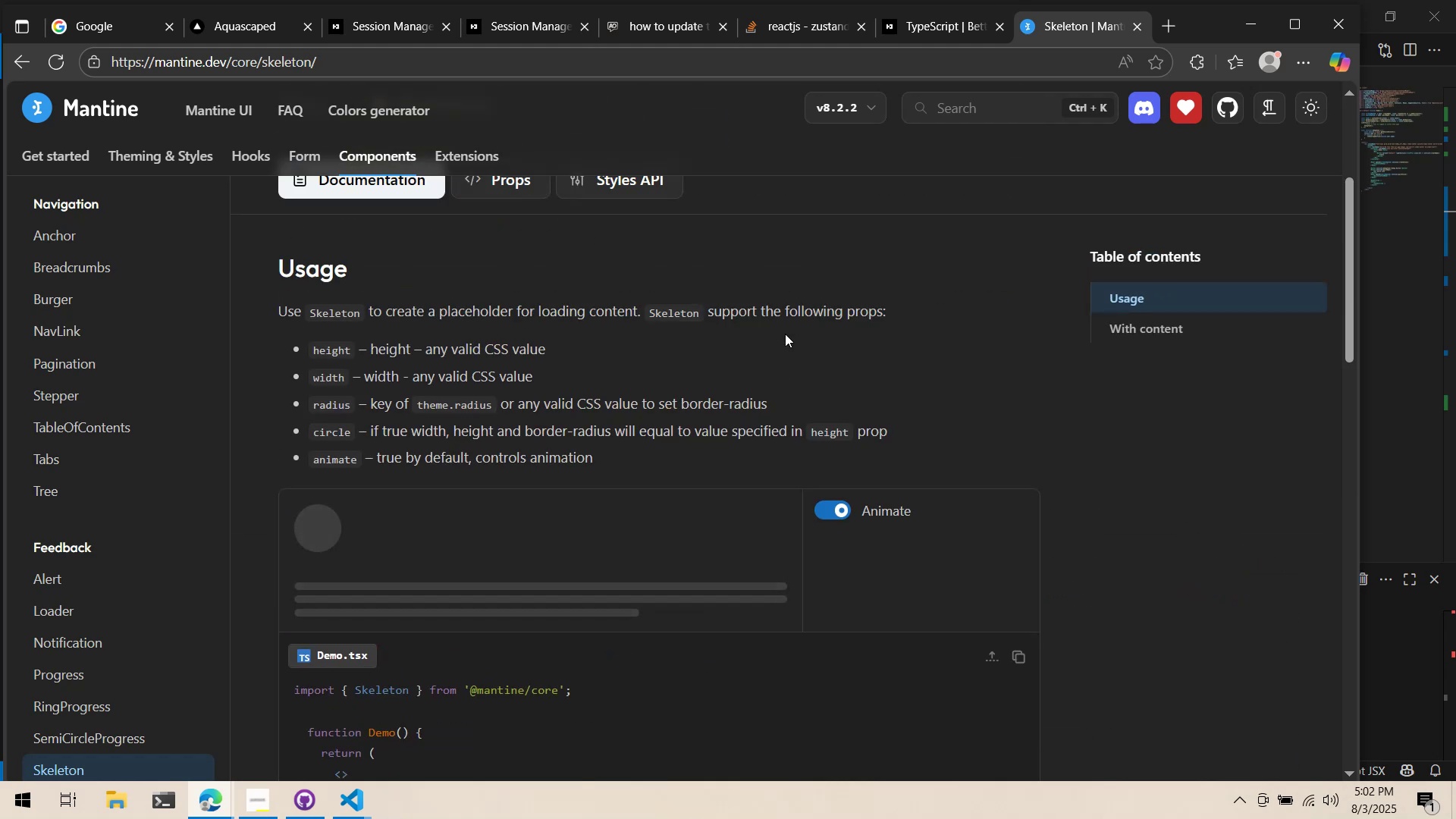 
scroll: coordinate [785, 334], scroll_direction: down, amount: 6.0
 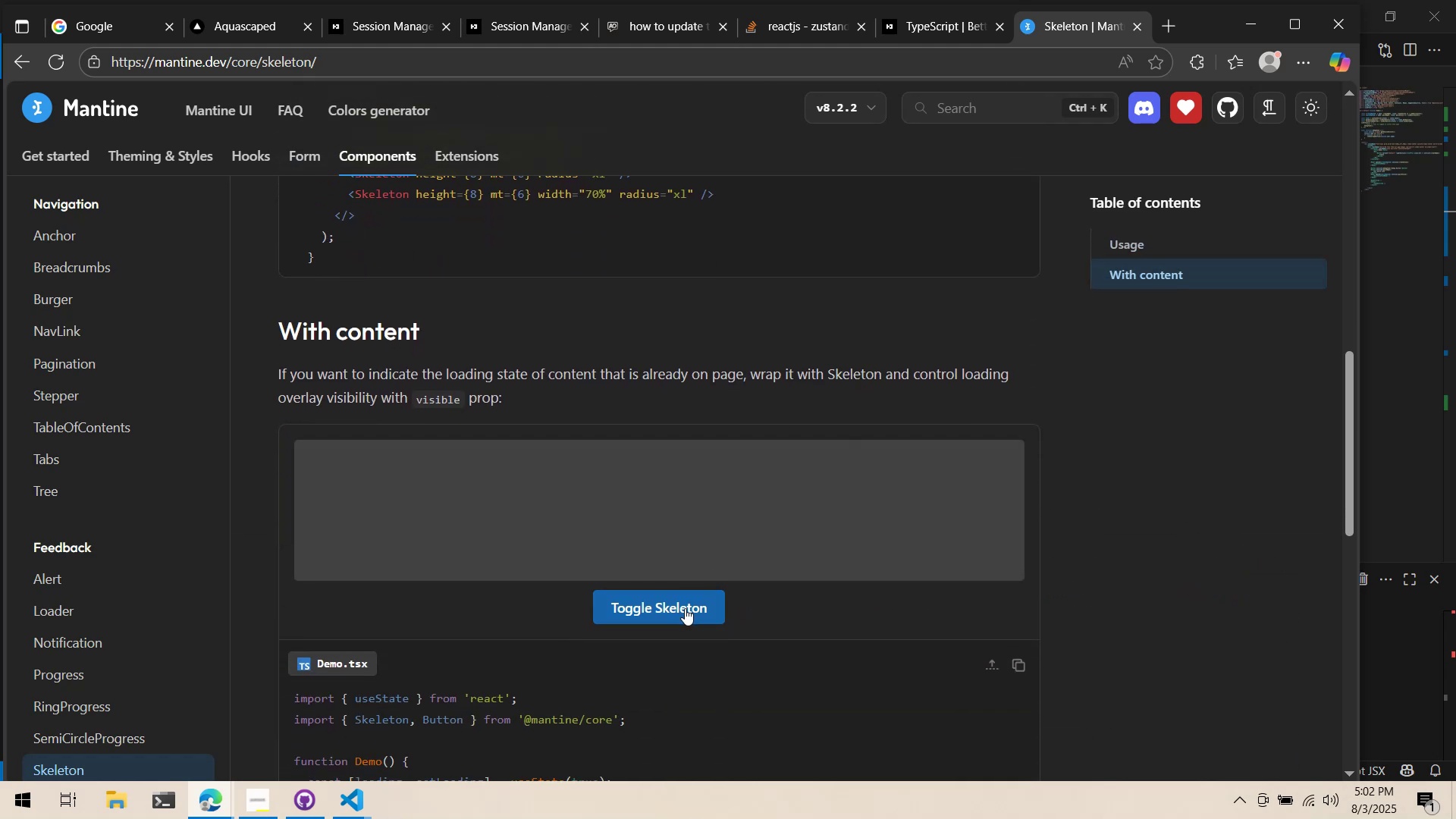 
left_click([685, 608])
 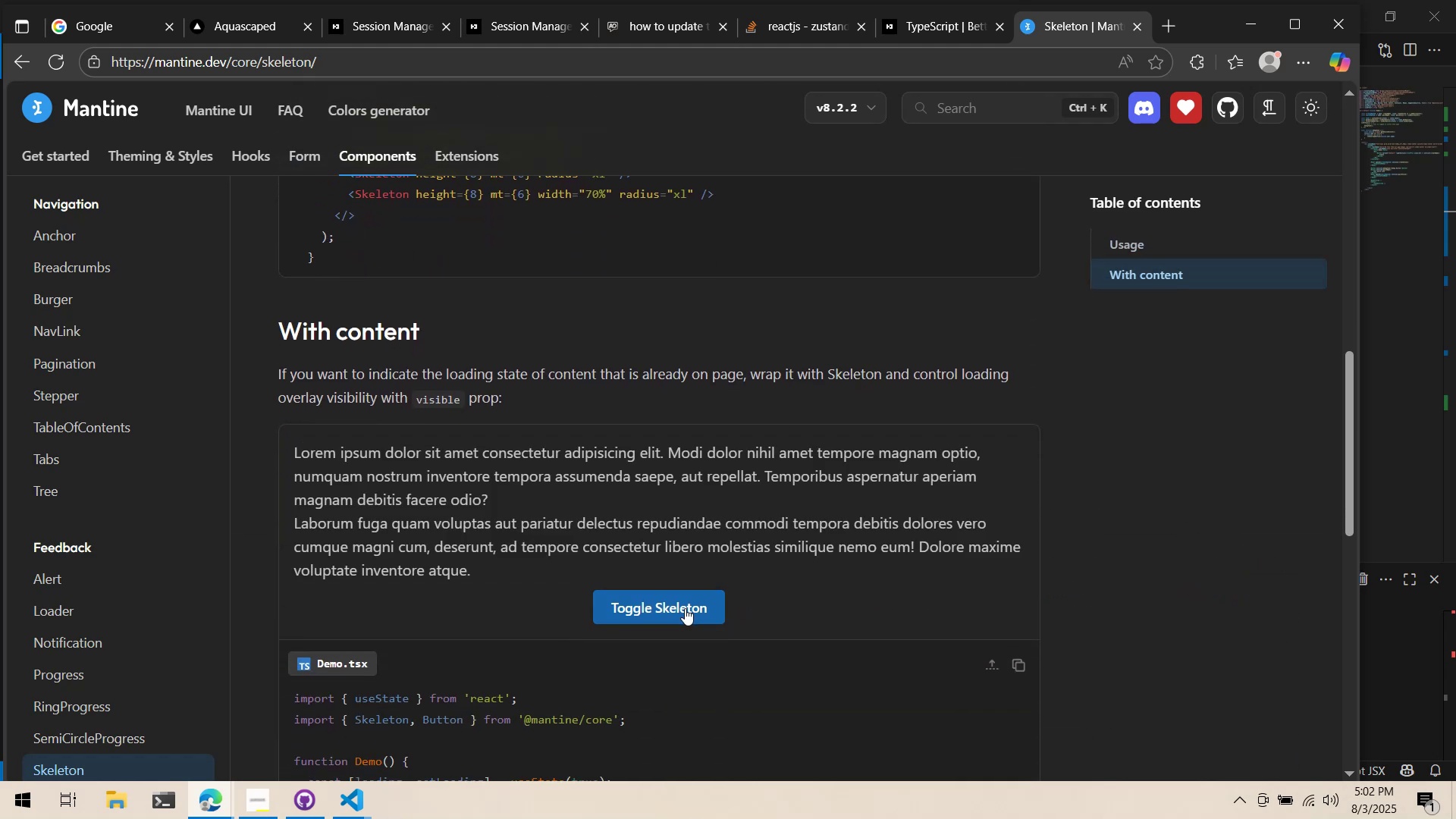 
left_click([685, 608])
 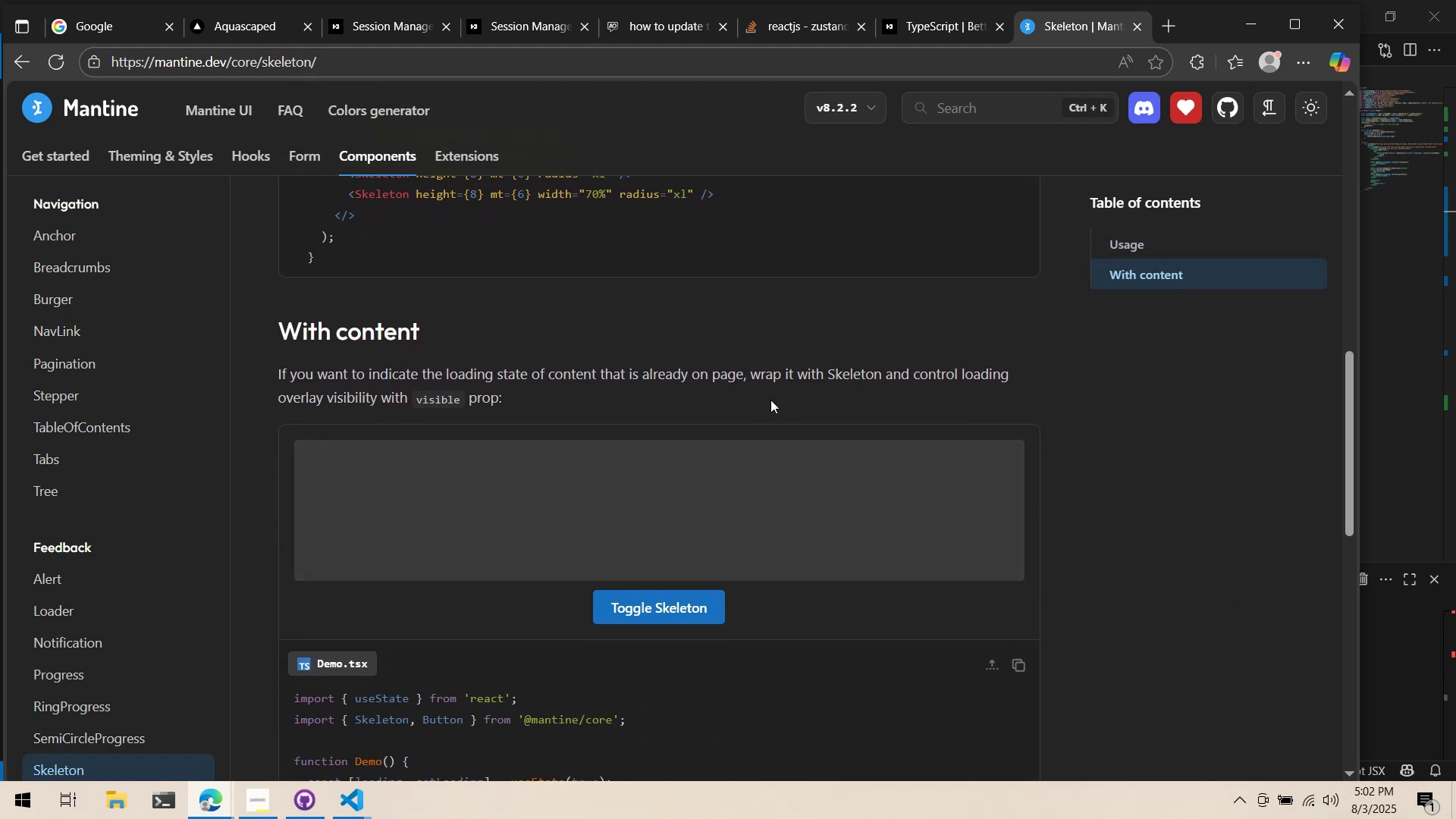 
left_click([770, 399])
 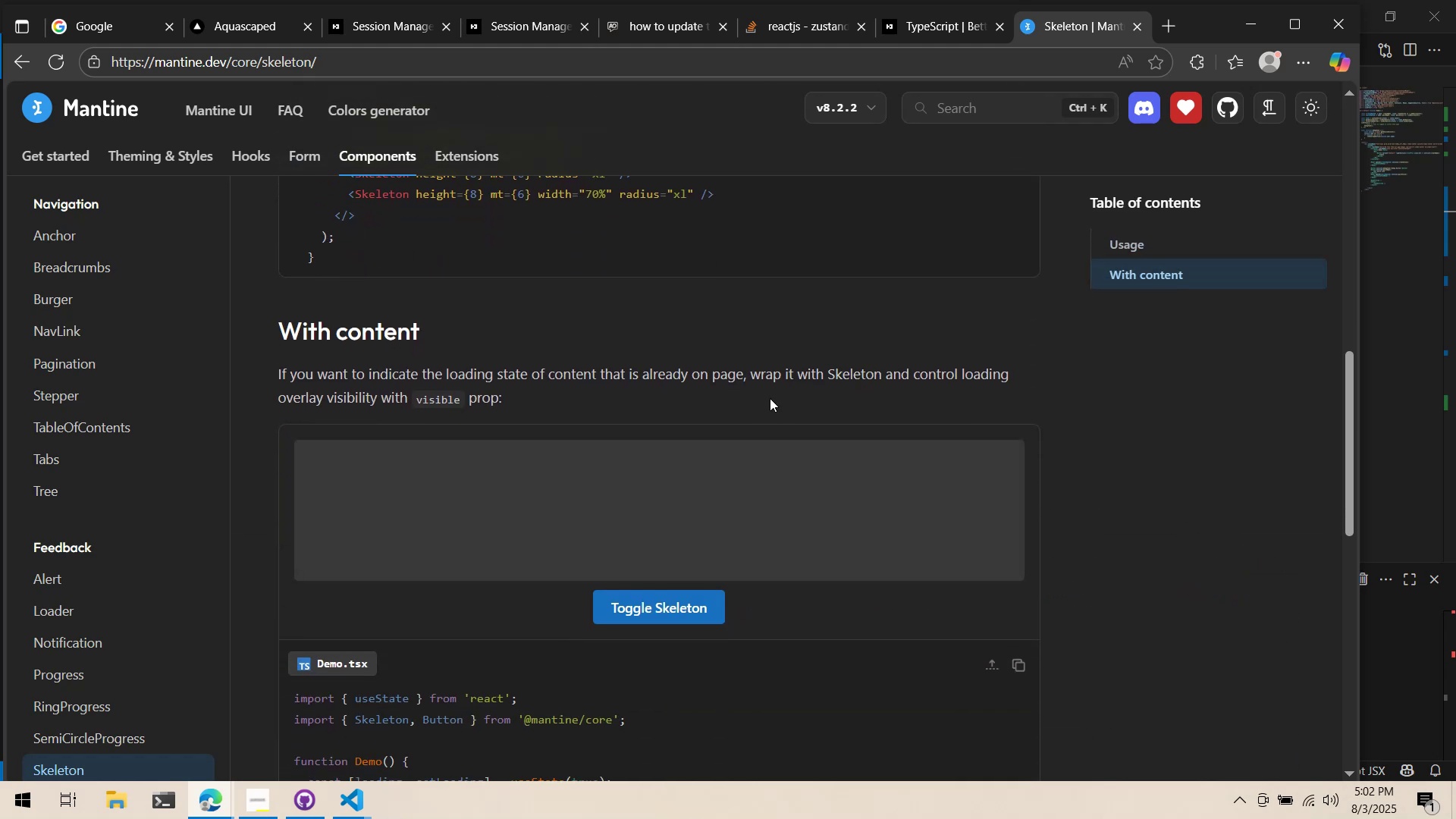 
scroll: coordinate [769, 396], scroll_direction: down, amount: 4.0
 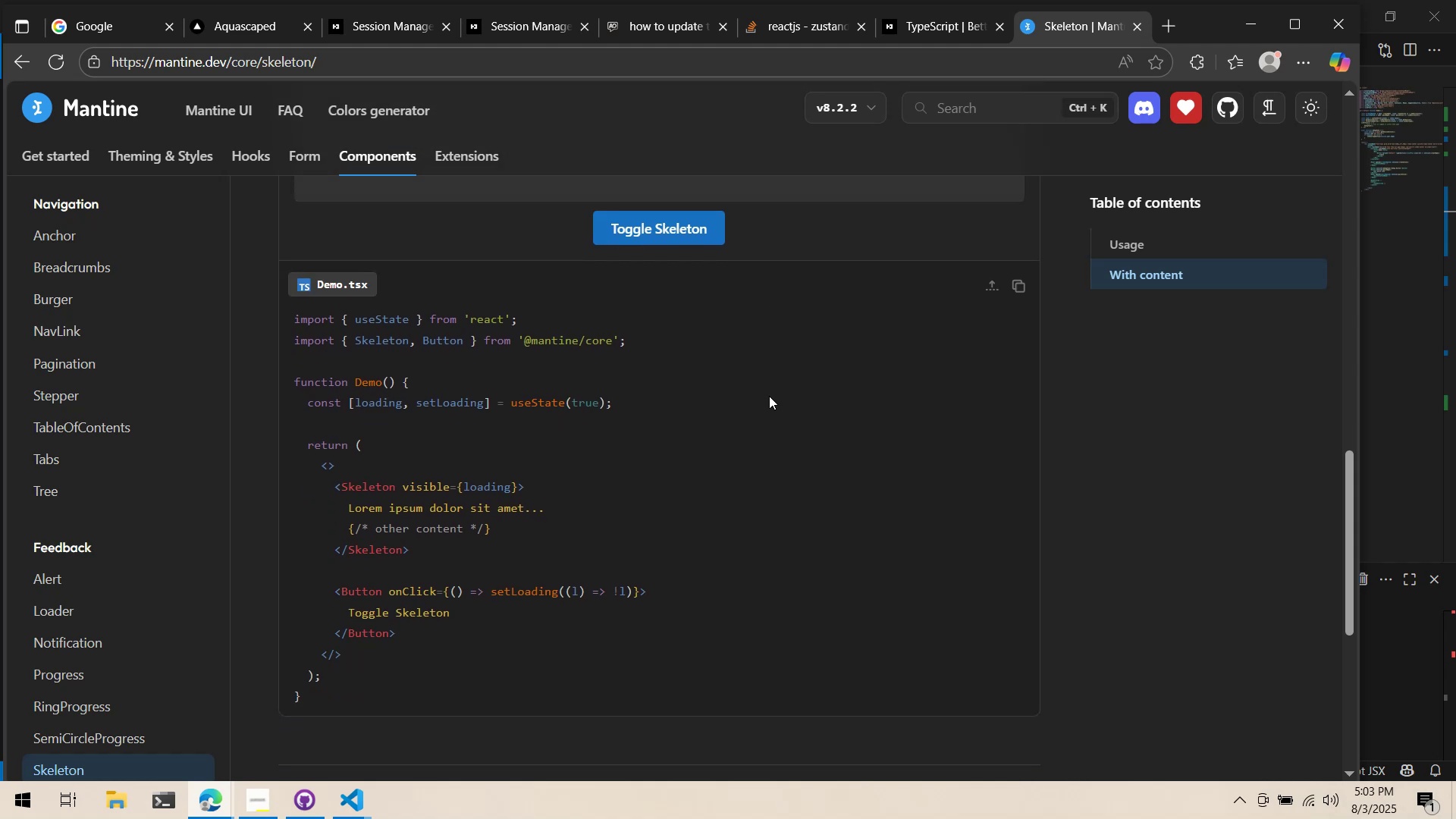 
scroll: coordinate [769, 394], scroll_direction: up, amount: 9.0
 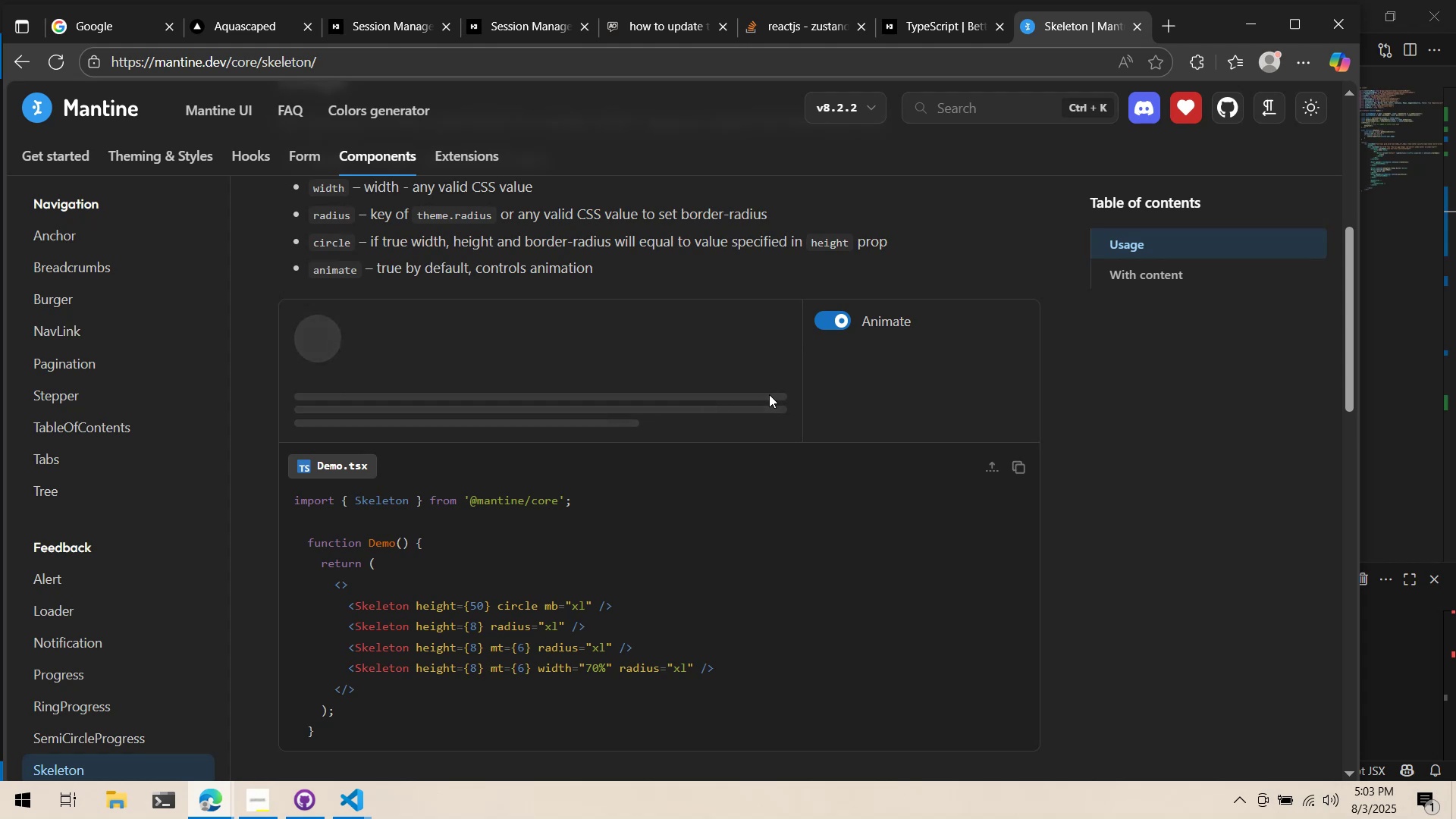 
key(Alt+AltLeft)
 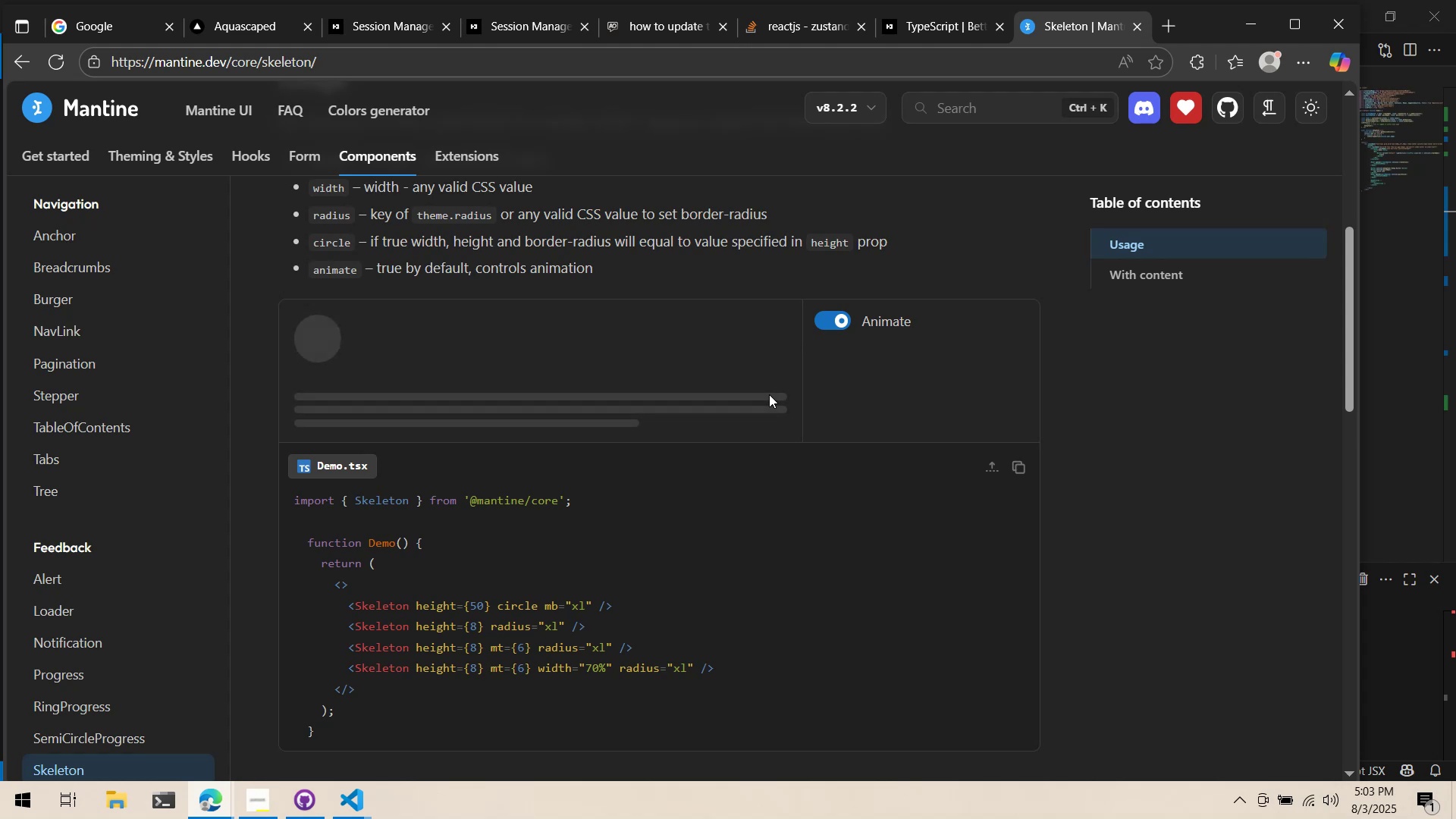 
key(Alt+Tab)
 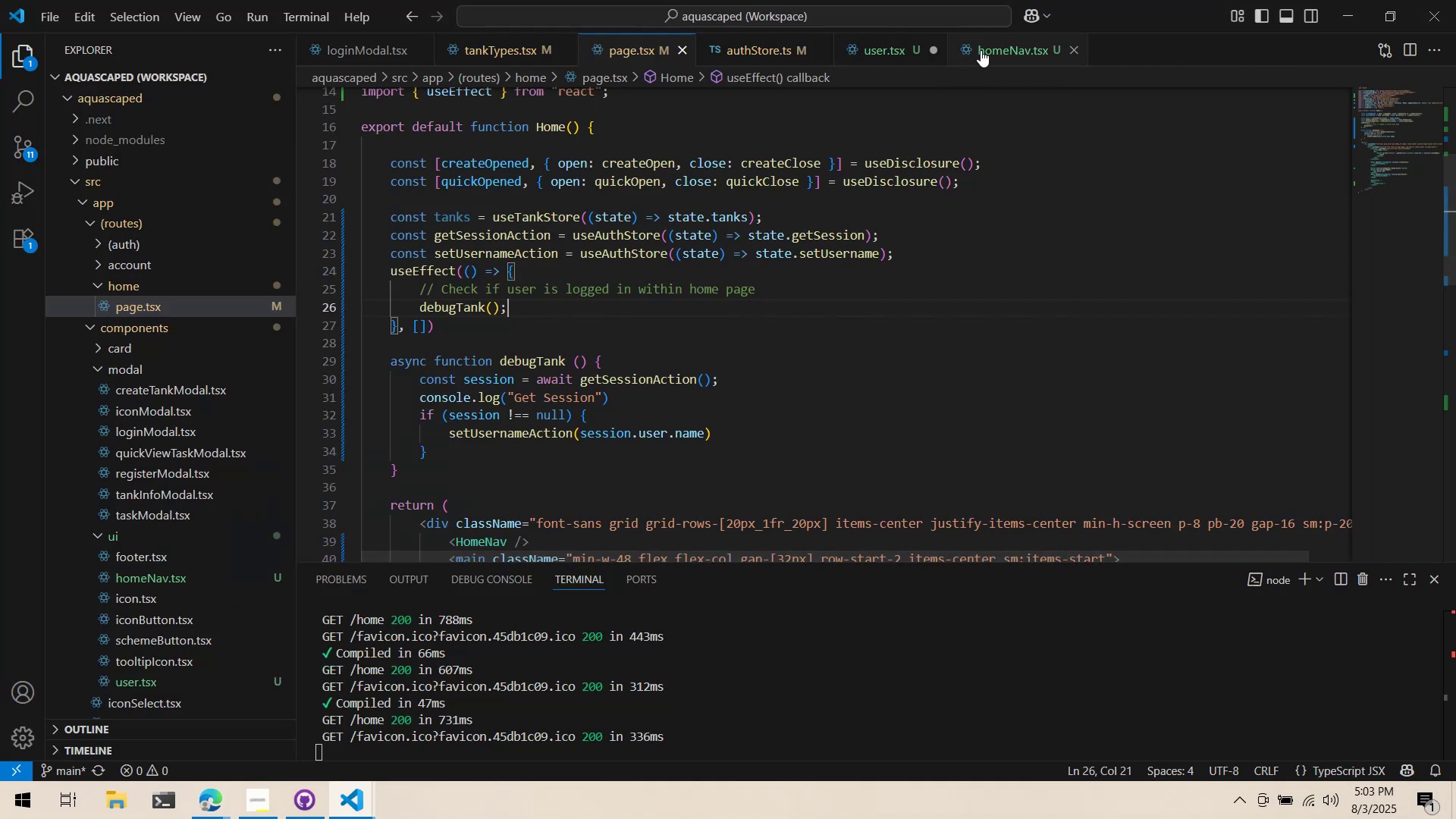 
left_click([882, 48])
 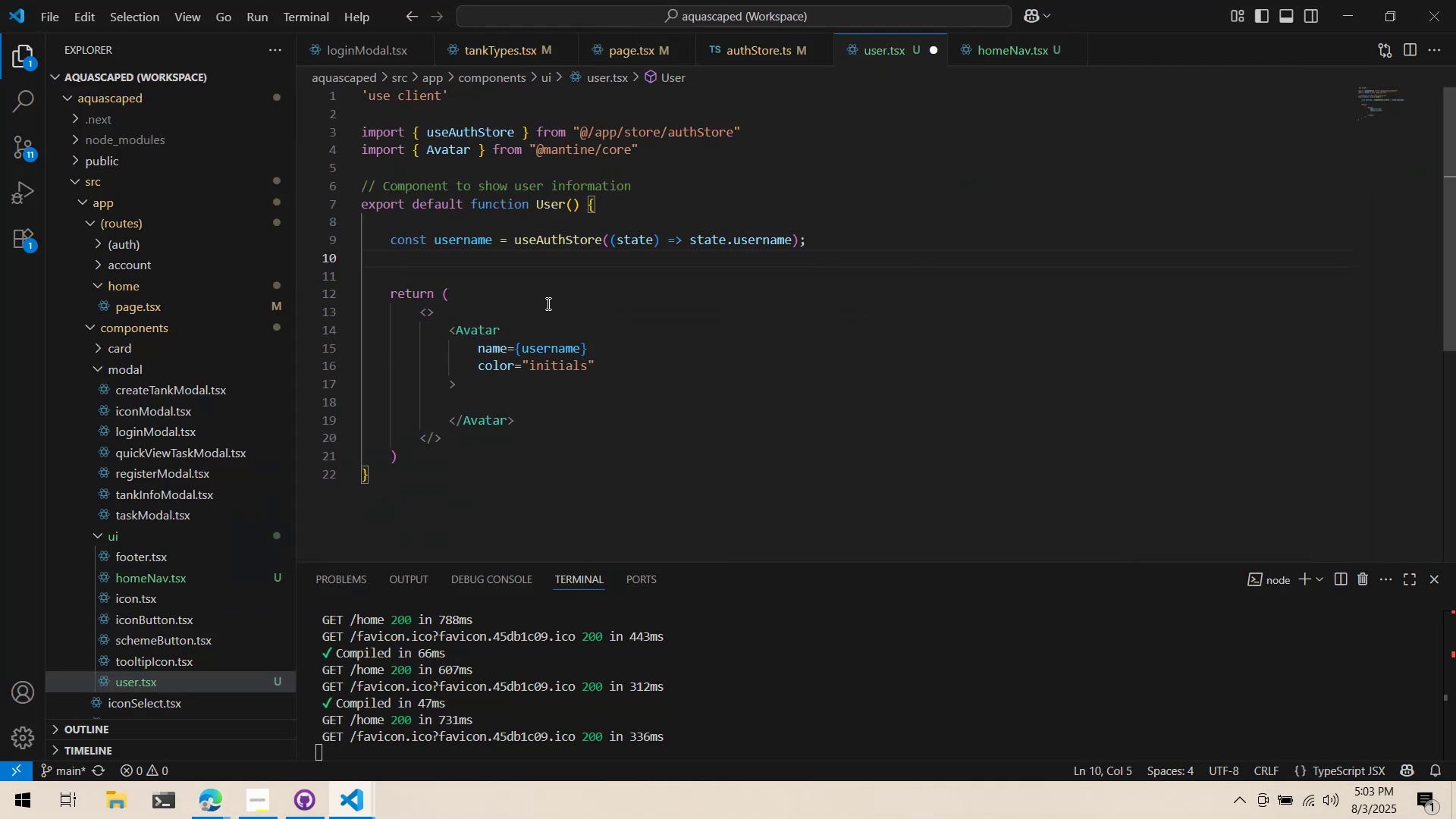 
left_click([533, 320])
 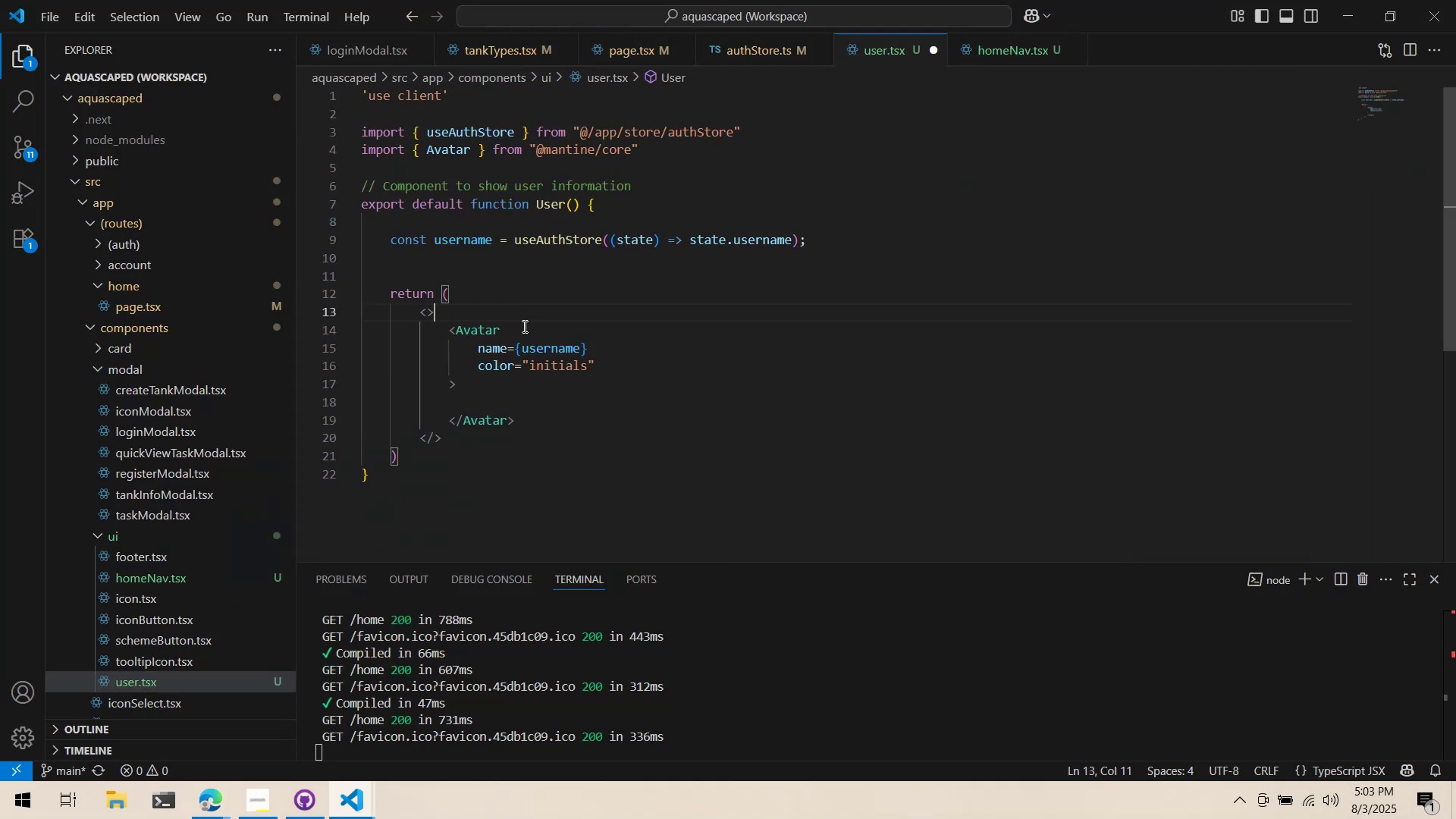 
key(Alt+AltLeft)
 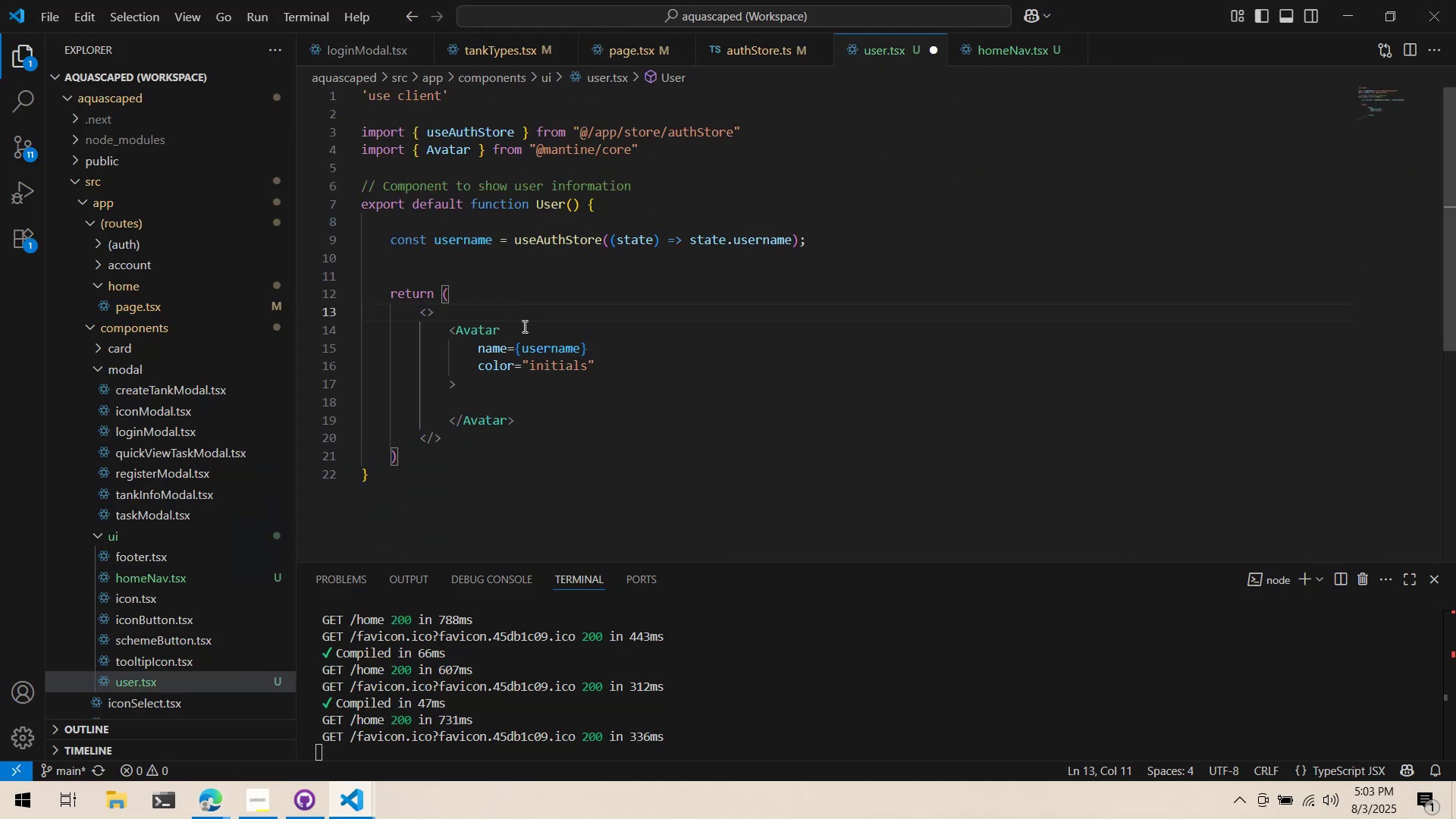 
key(Alt+Tab)
 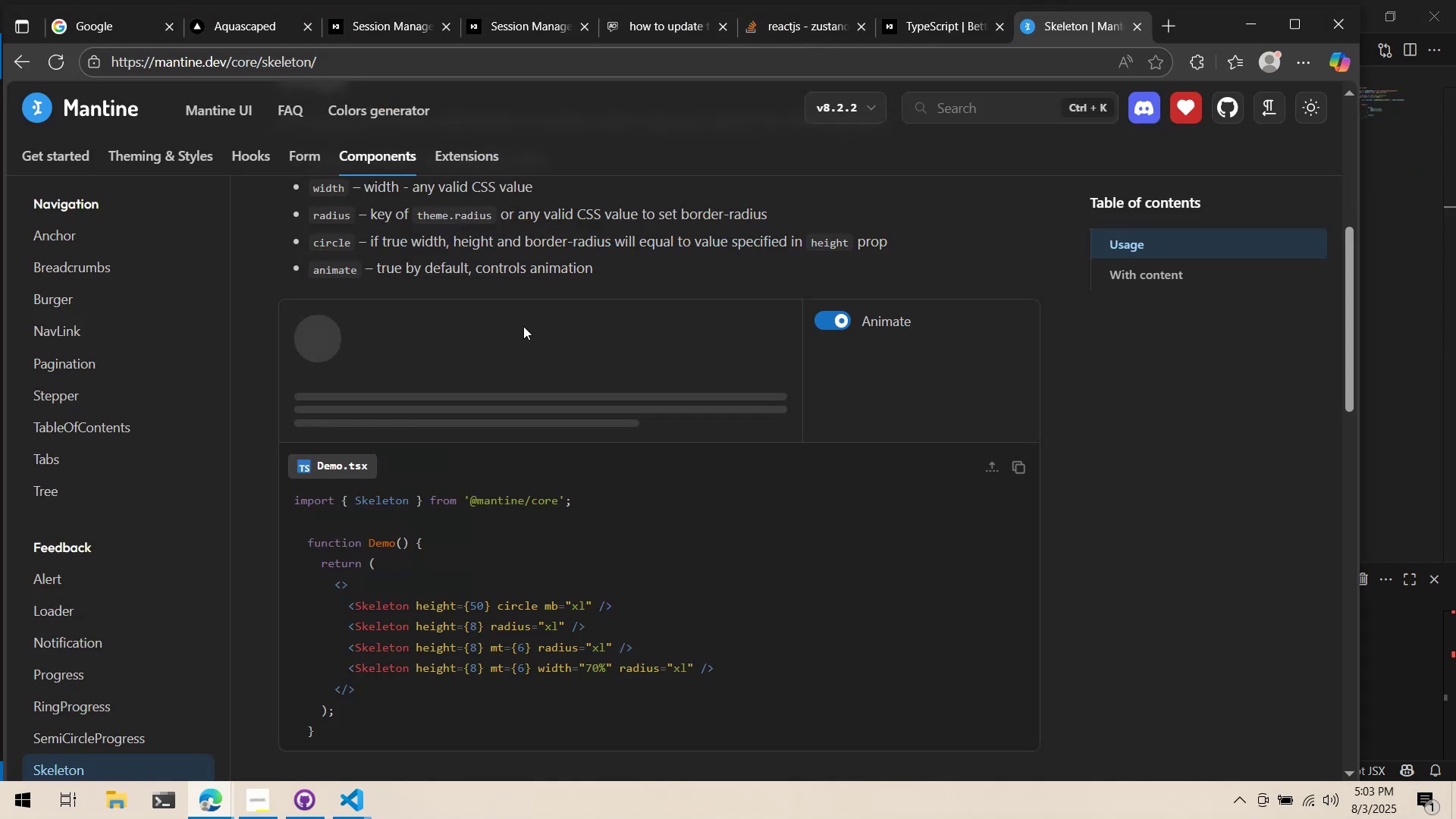 
key(Alt+AltLeft)
 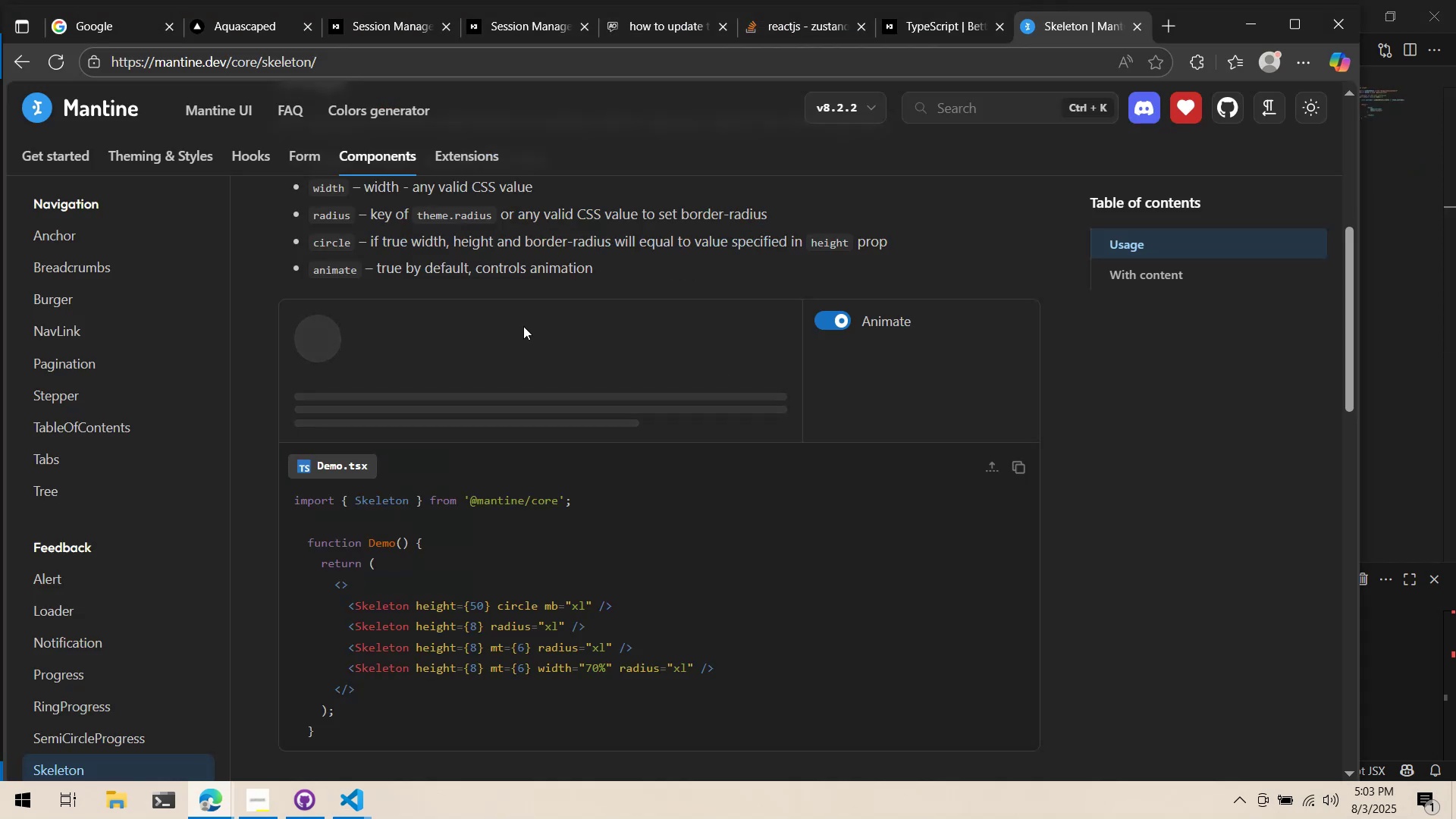 
key(Alt+Tab)
 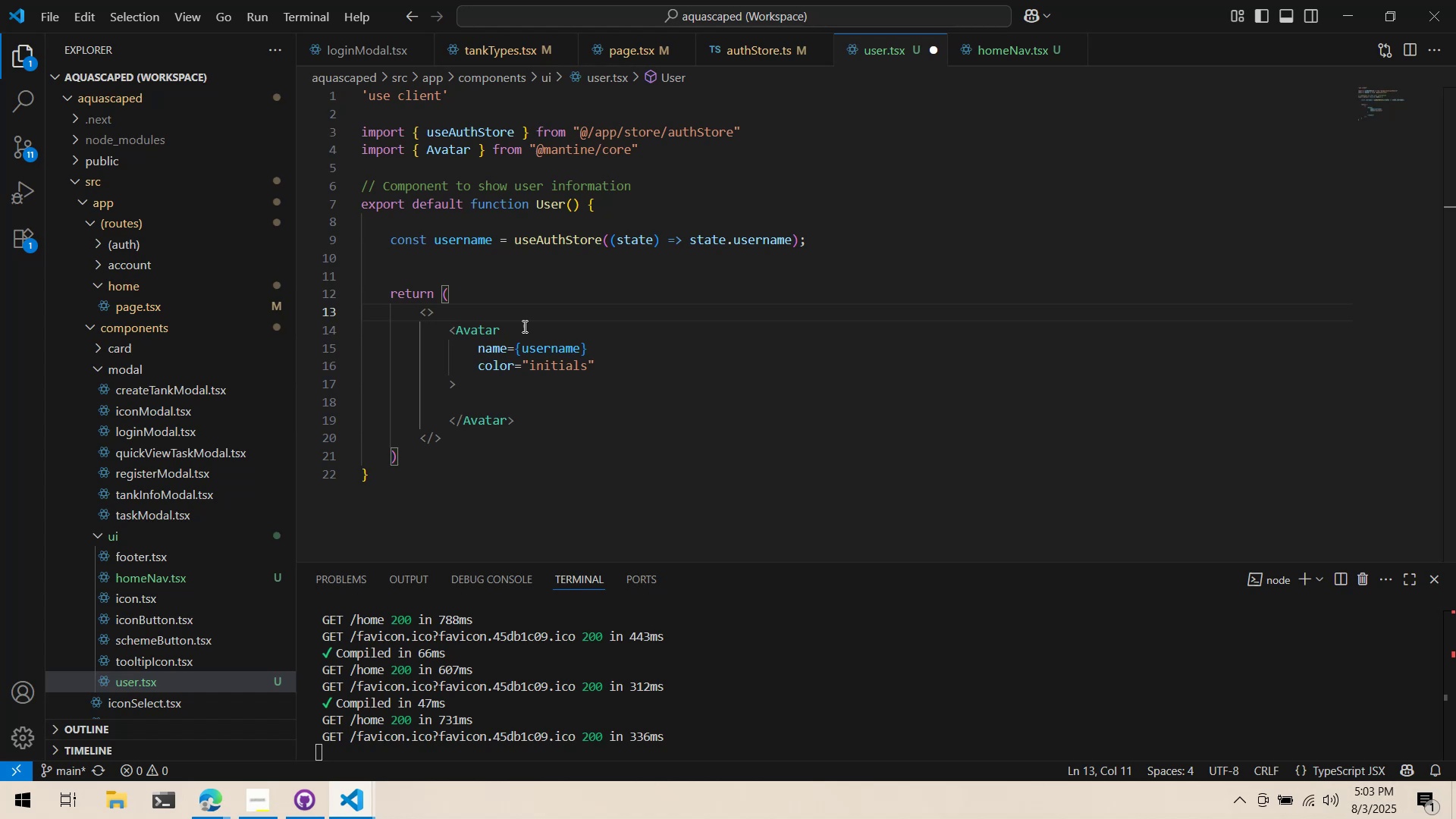 
key(Enter)
 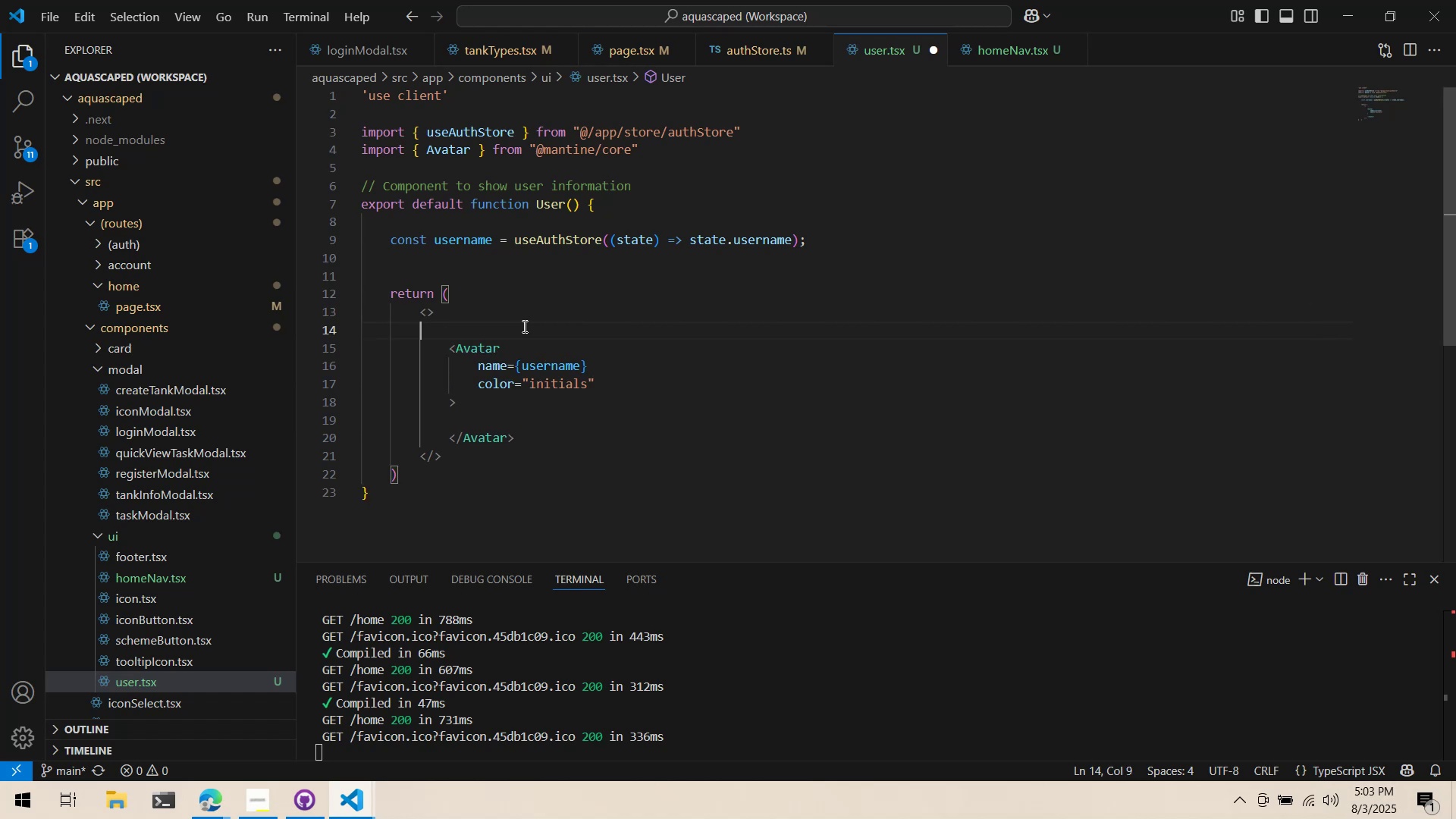 
key(Tab)
 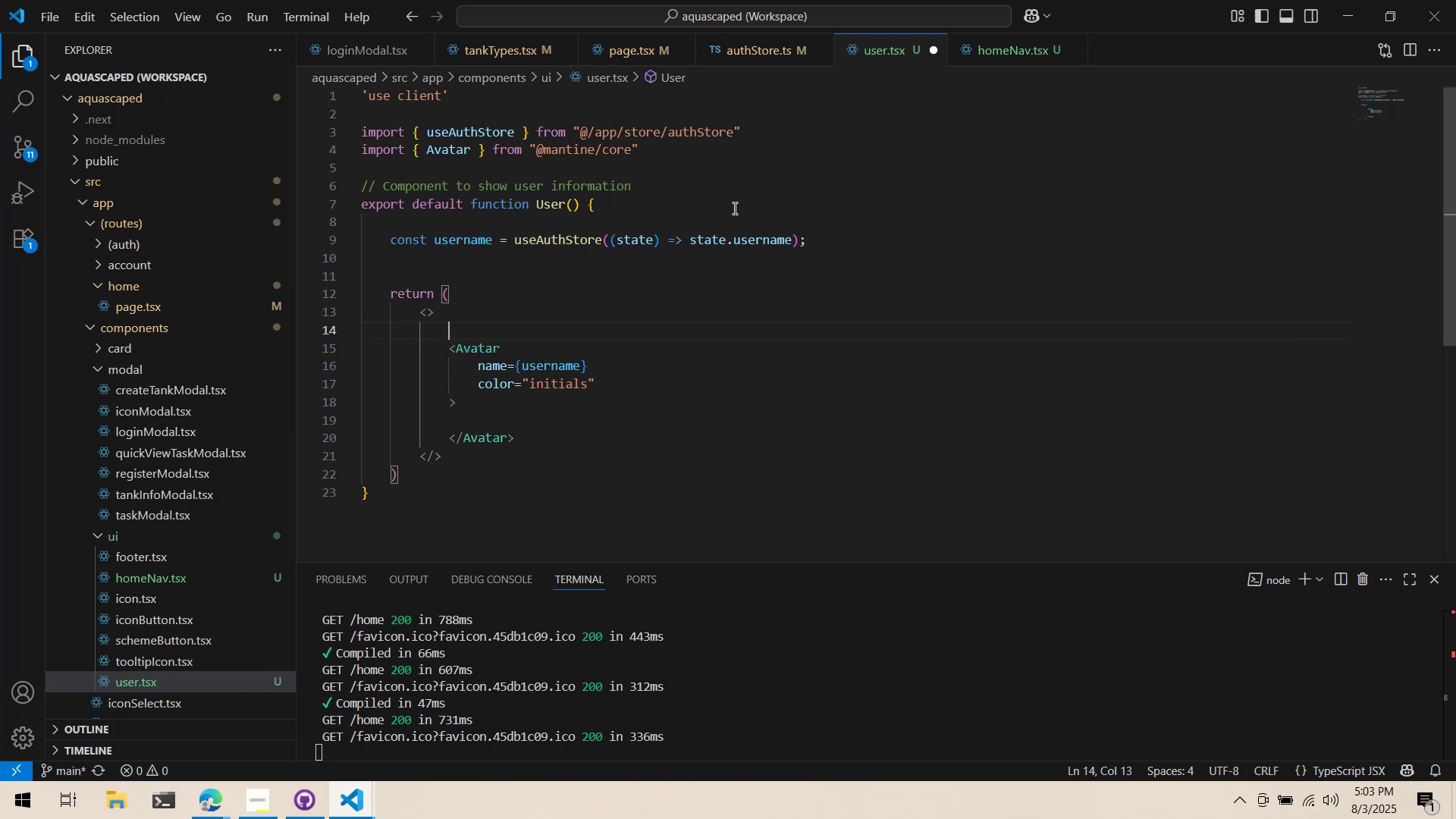 
hold_key(key=ControlLeft, duration=1.5)
left_click([758, 234])
 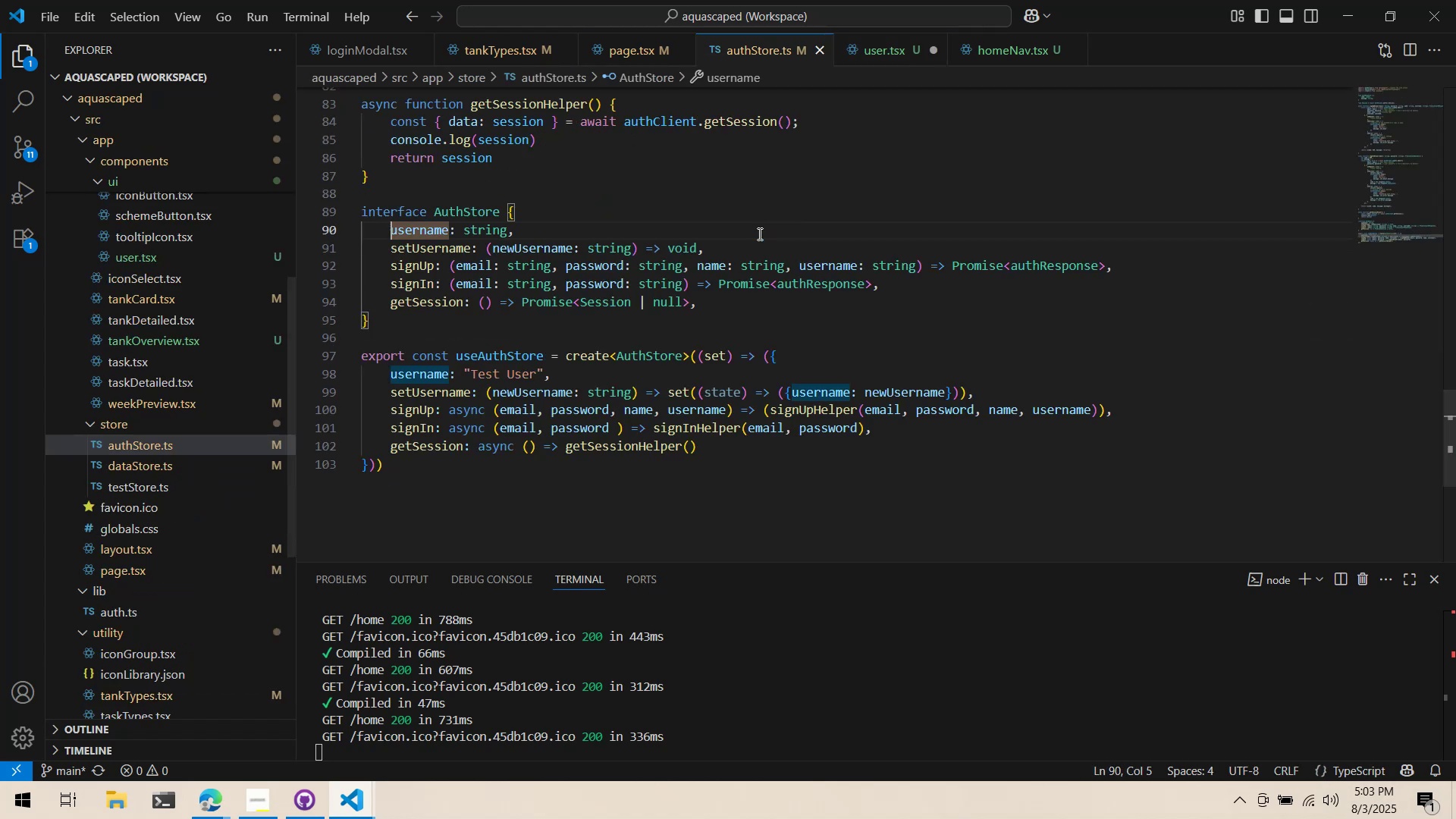 
hold_key(key=ControlLeft, duration=0.36)
 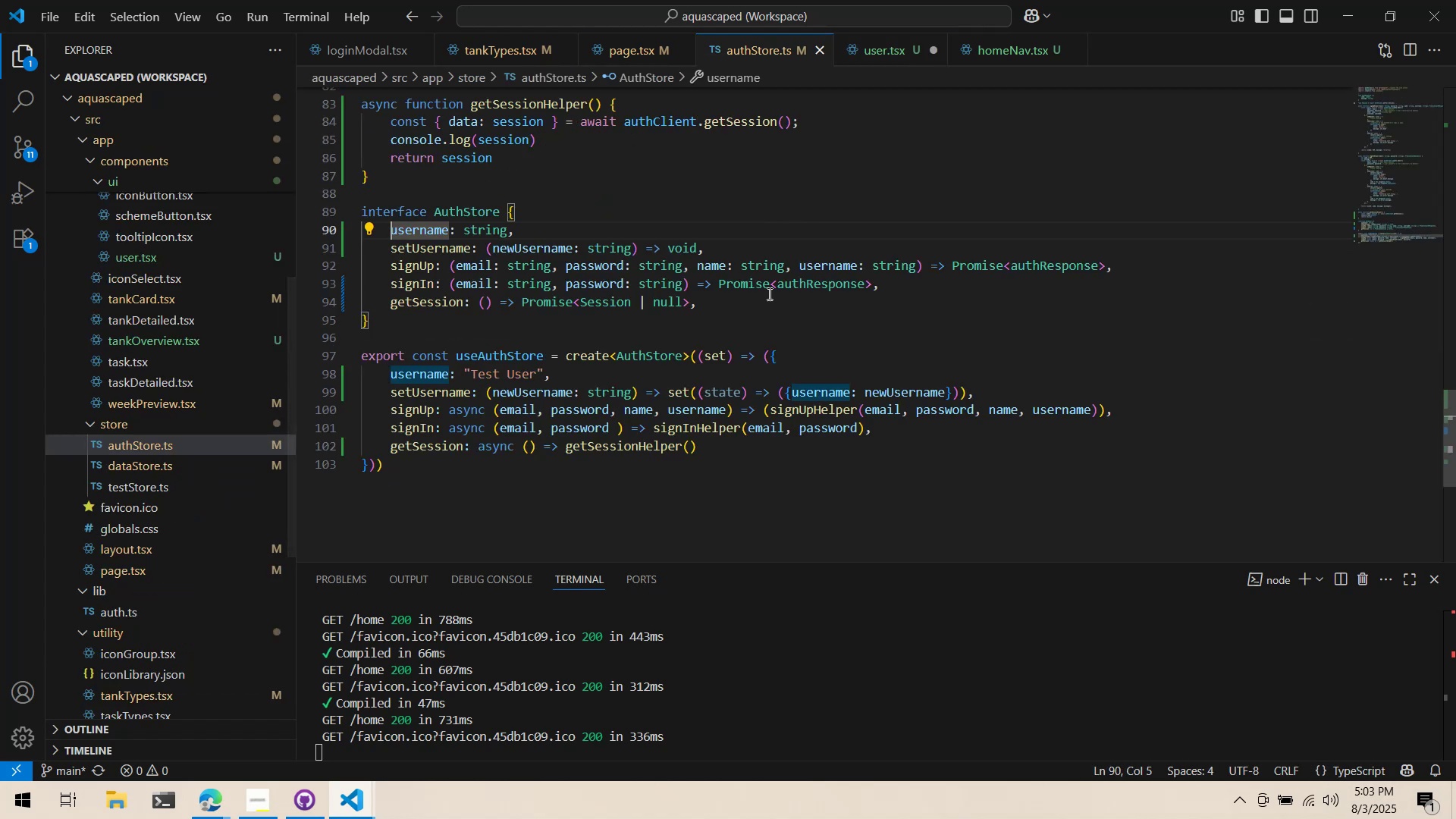 
scroll: coordinate [788, 342], scroll_direction: up, amount: 4.0
 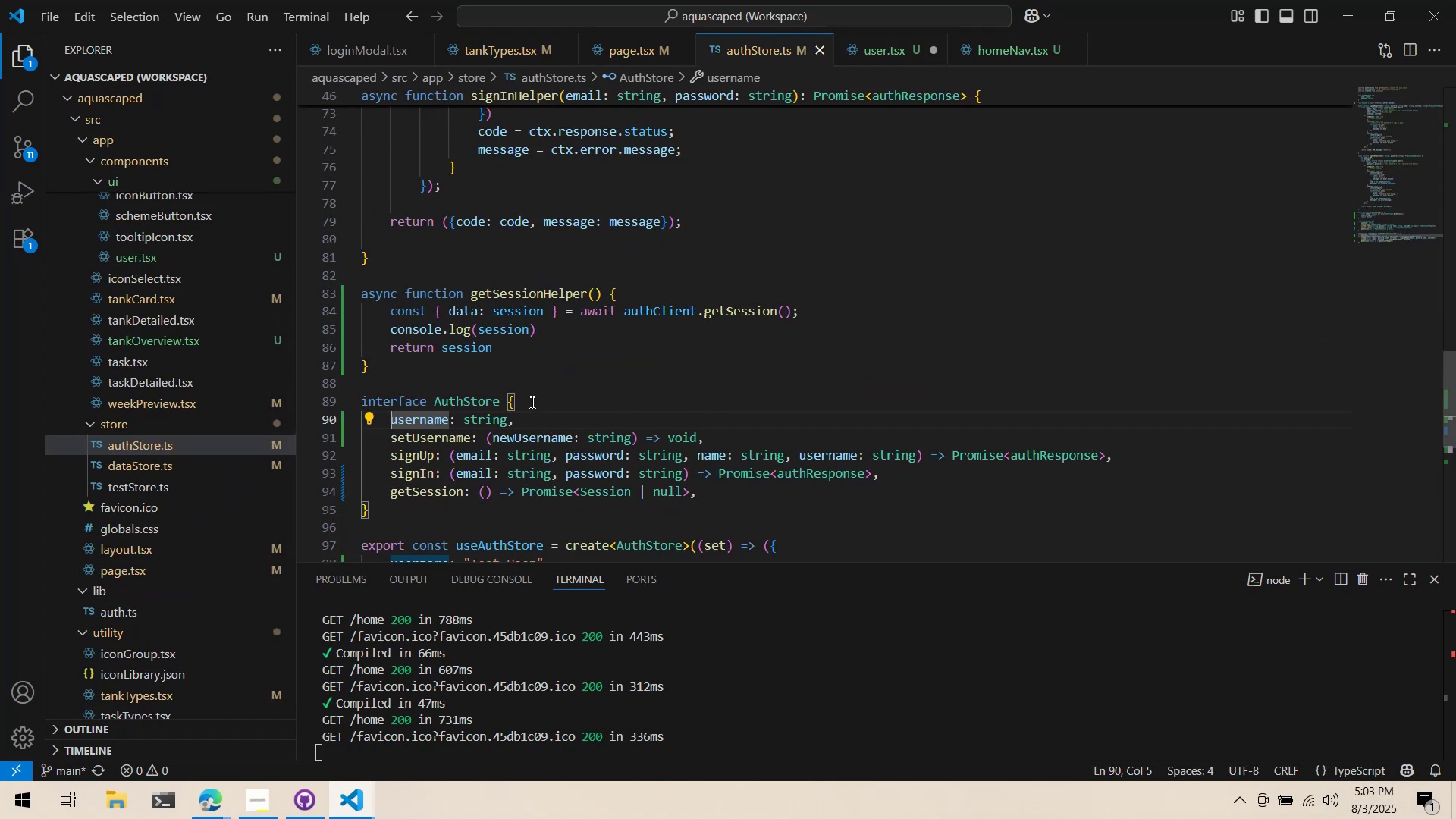 
scroll: coordinate [531, 402], scroll_direction: down, amount: 2.0
 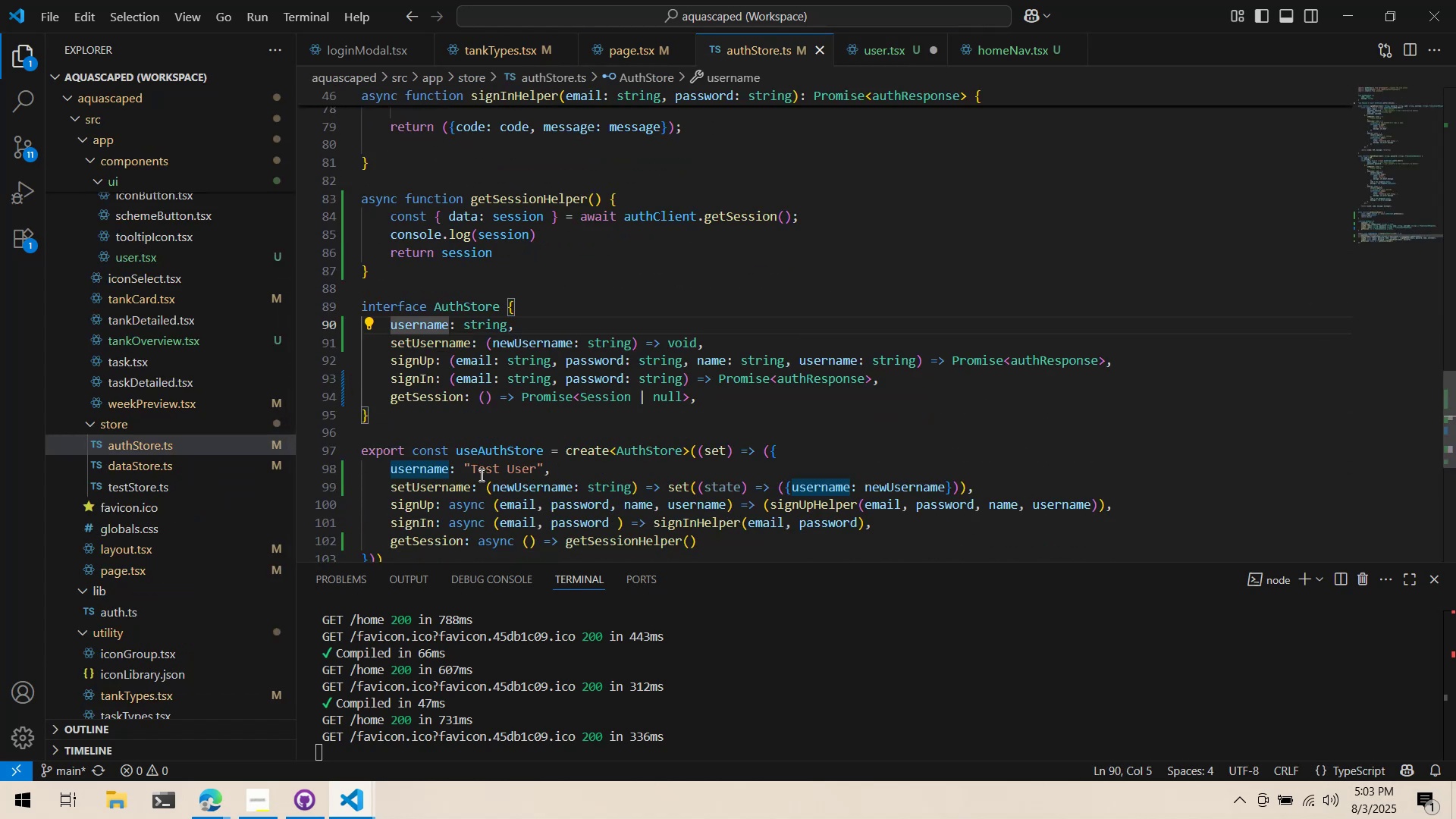 
left_click_drag(start_coordinate=[469, 472], to_coordinate=[537, 475])
 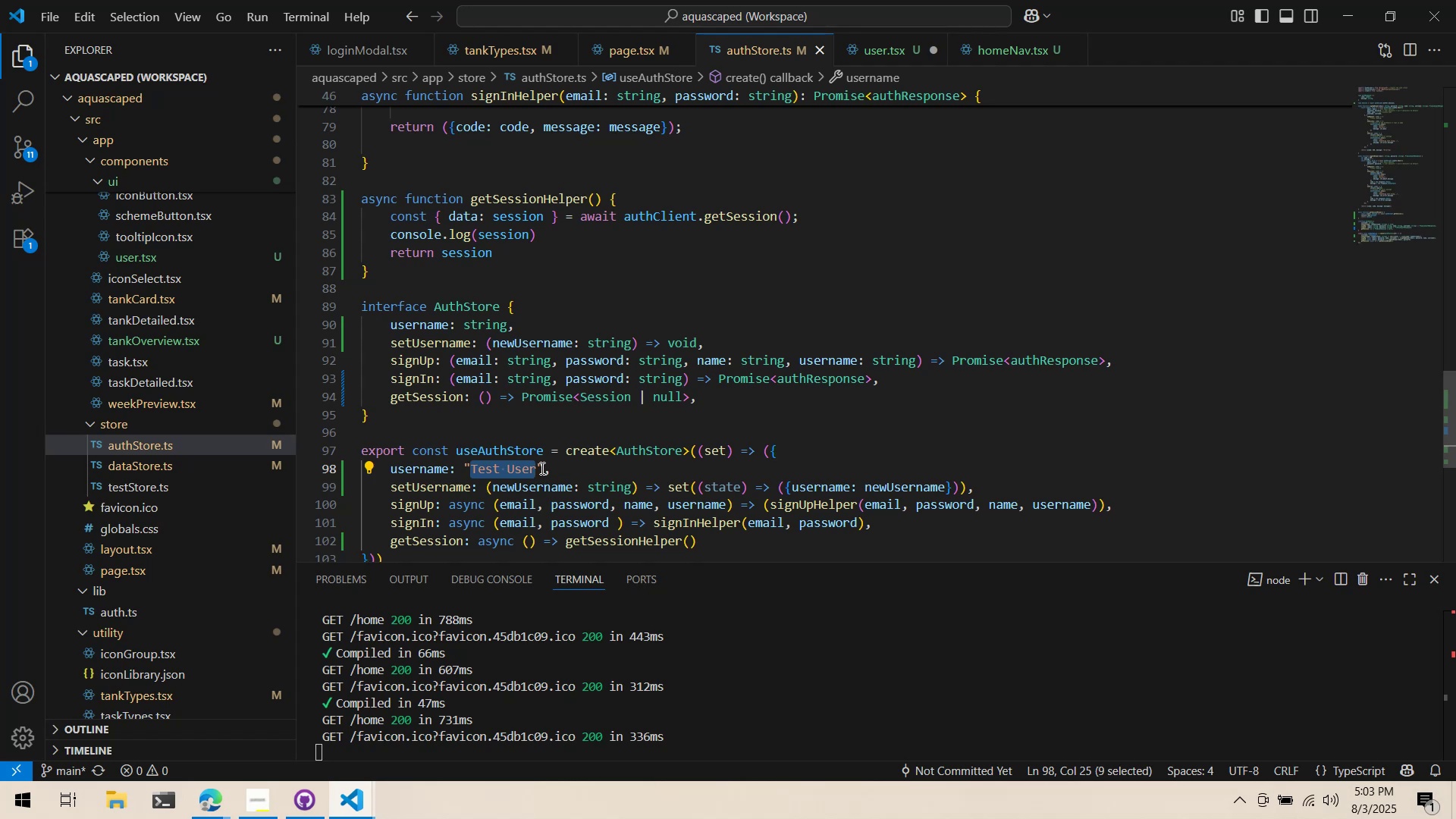 
key(Control+ControlLeft)
 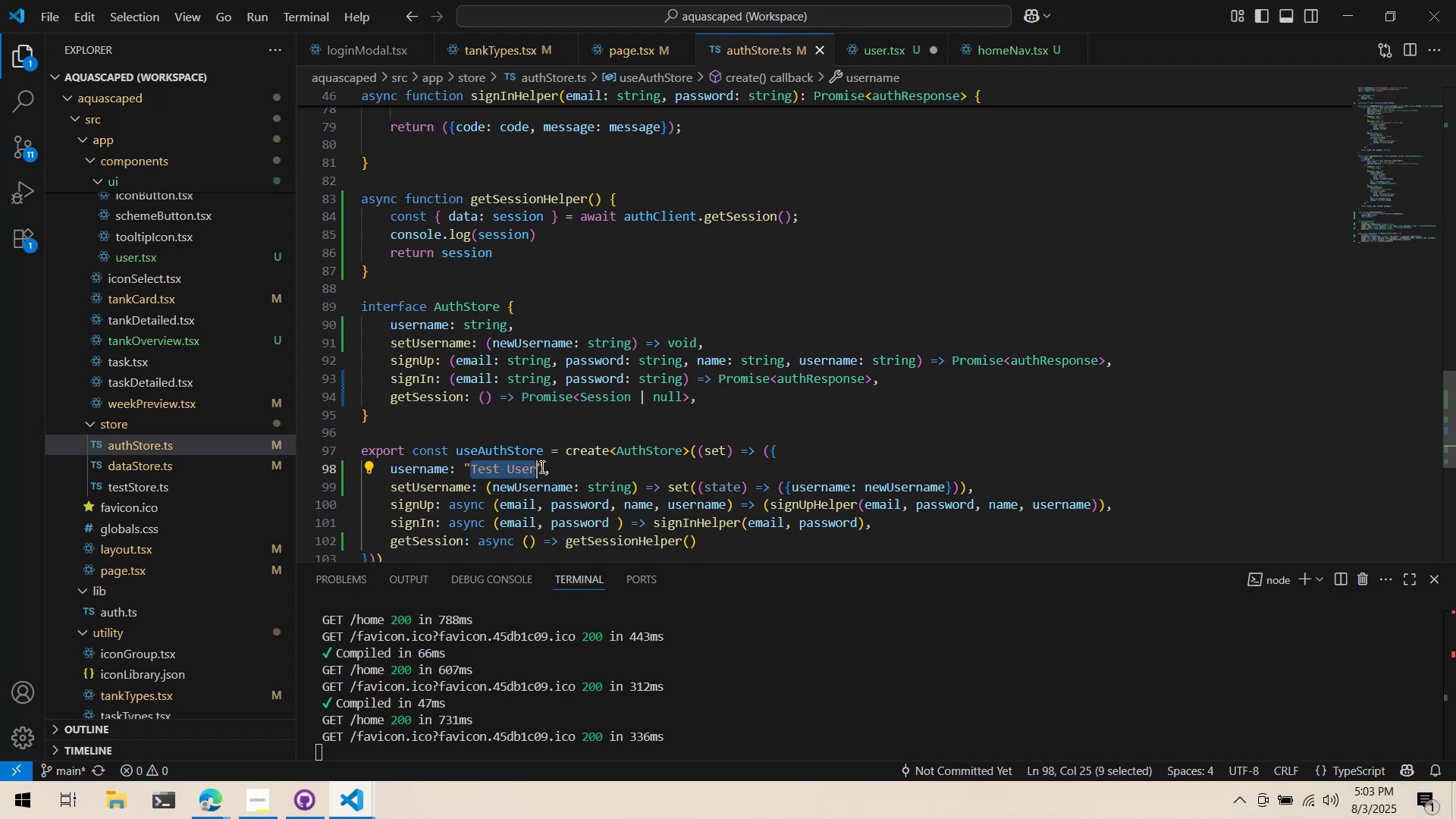 
key(Control+X)
 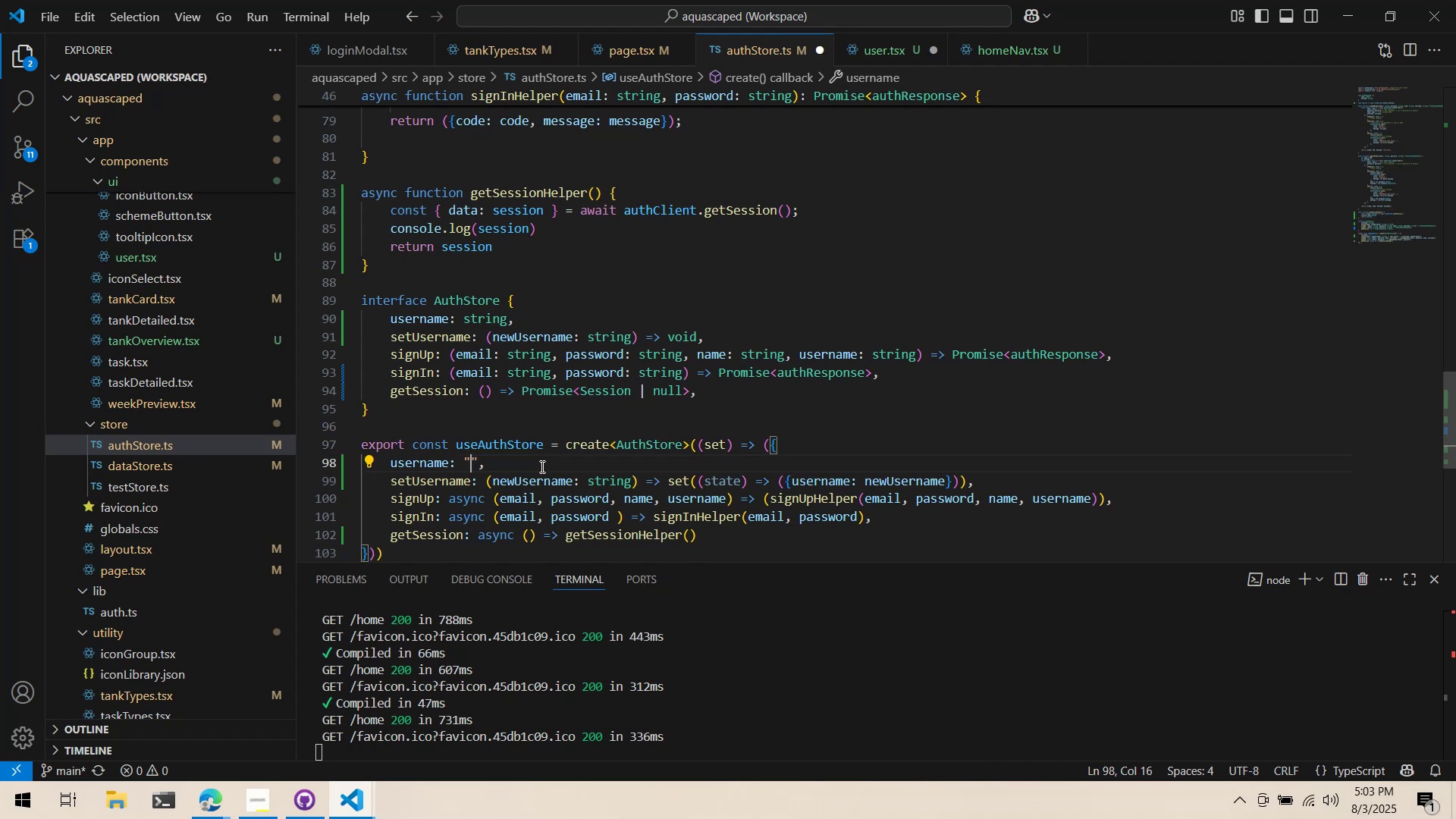 
key(Control+ControlLeft)
 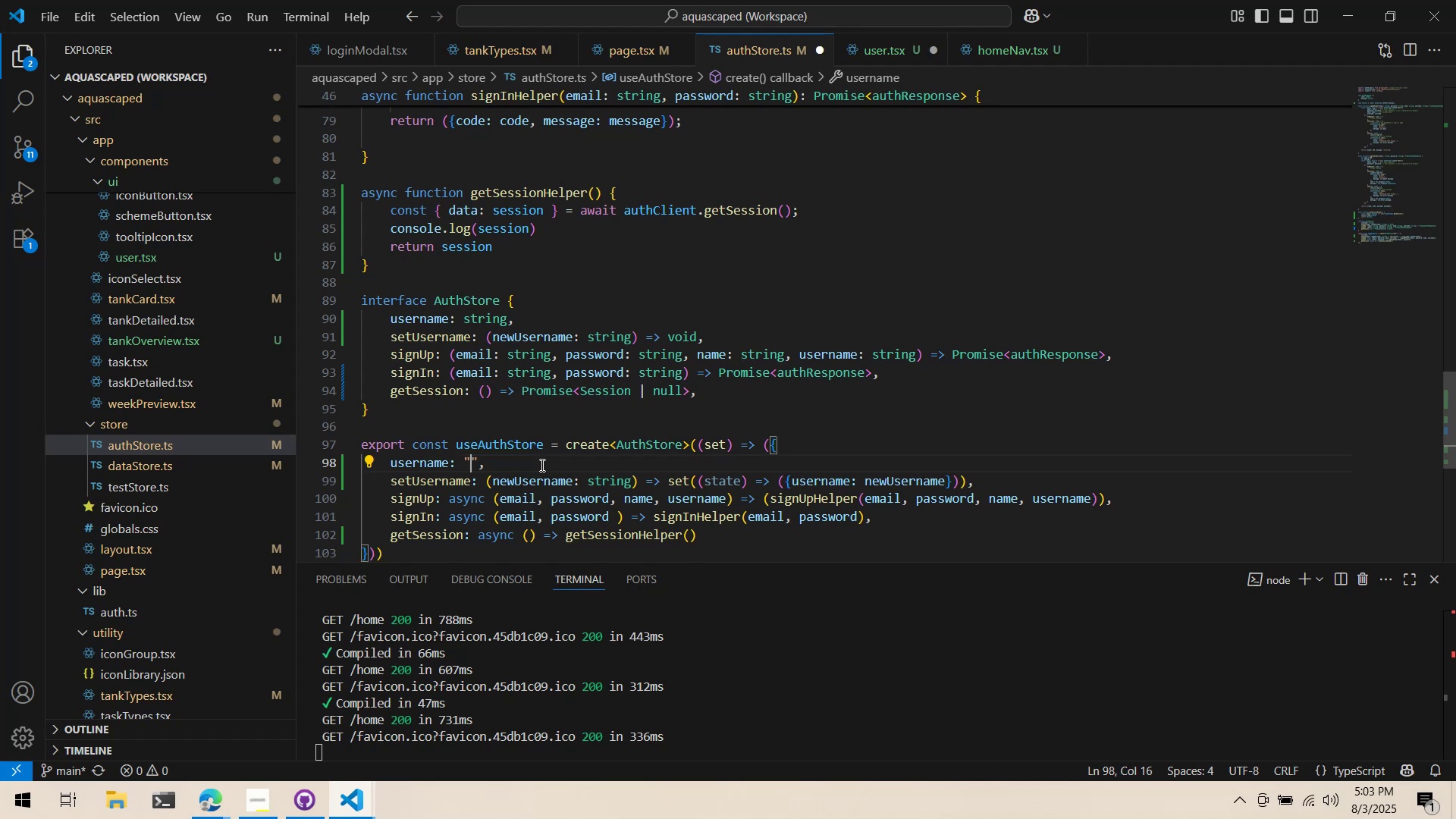 
key(Control+S)
 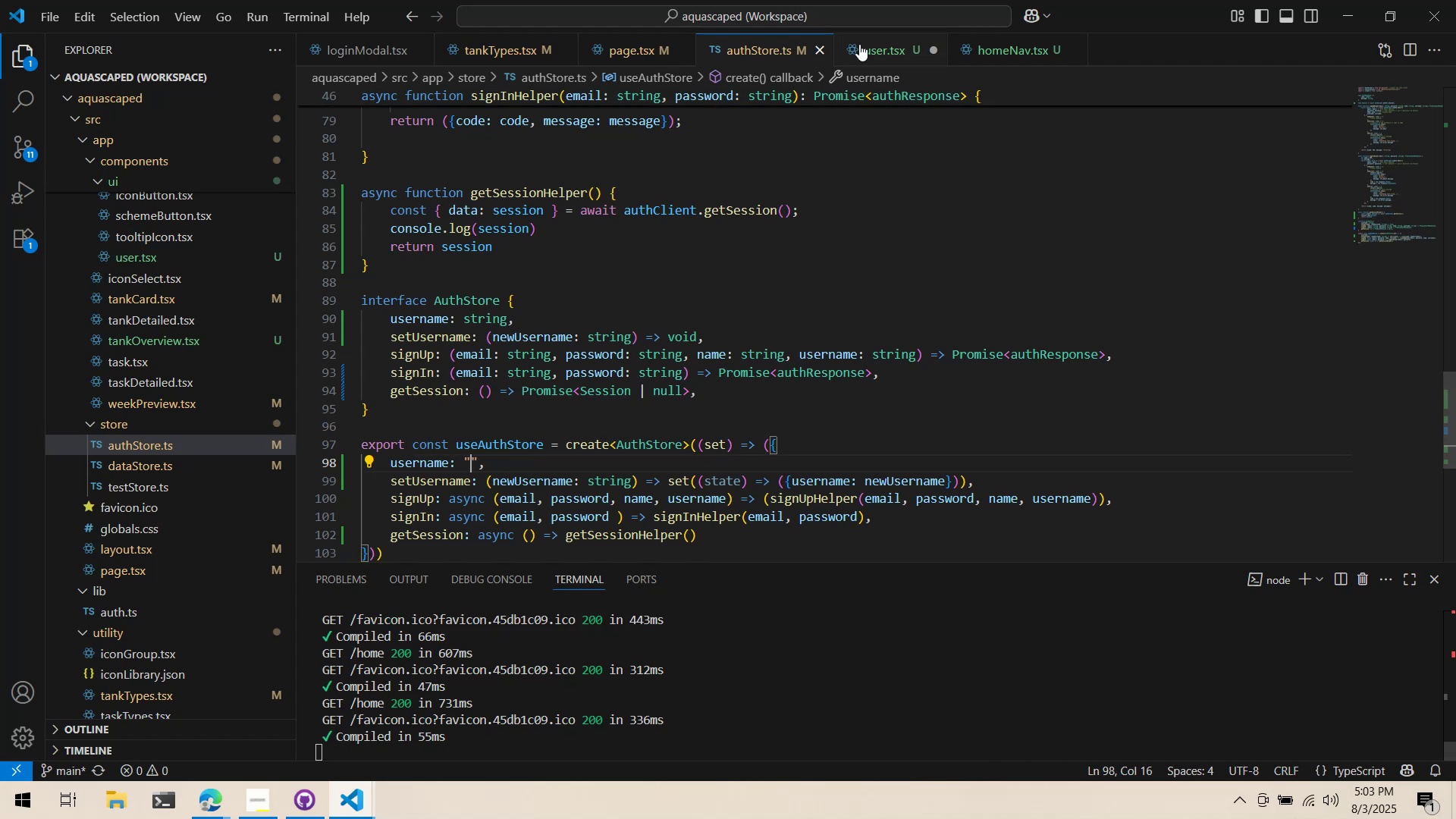 
left_click([880, 39])
 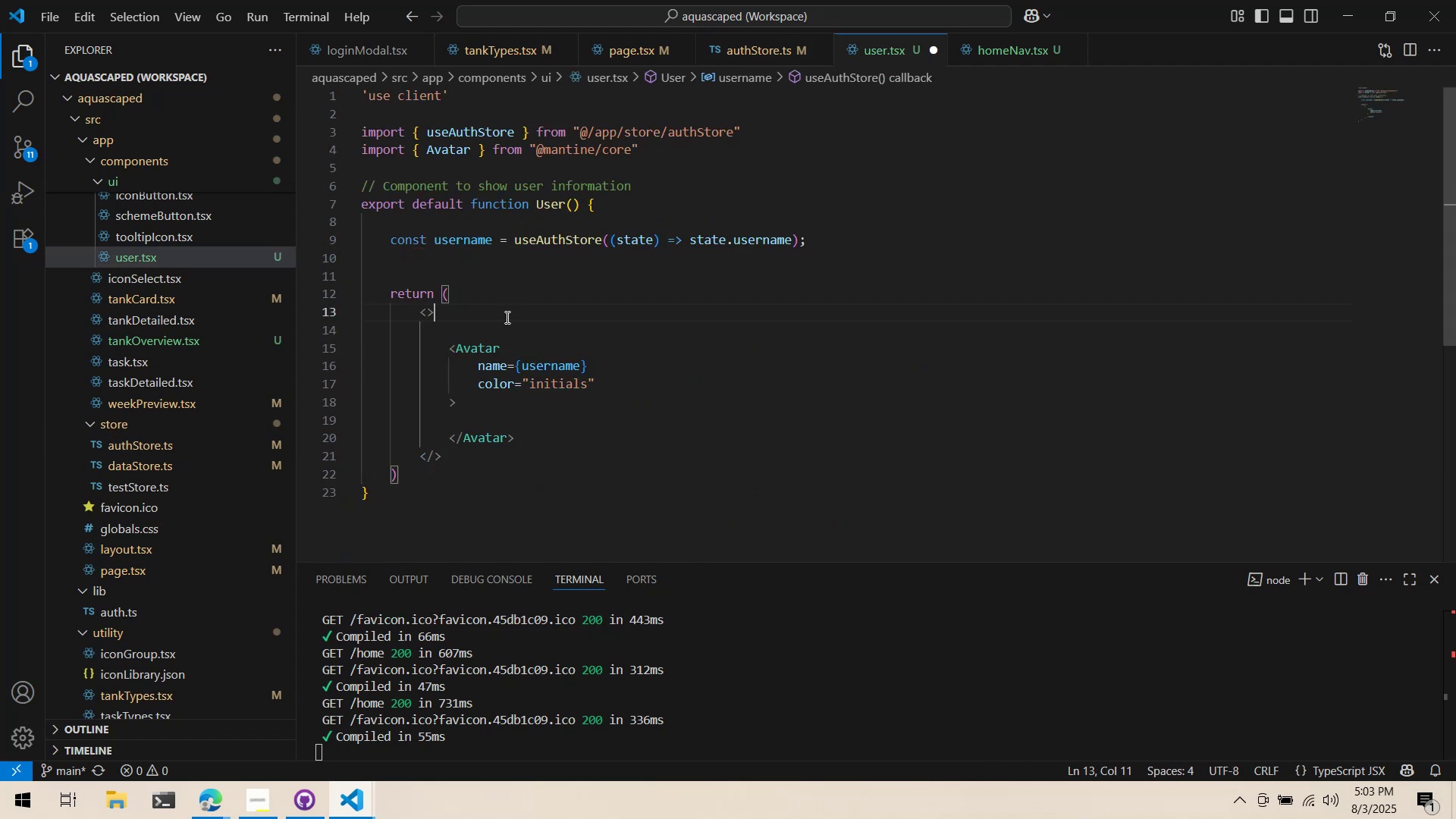 
double_click([491, 331])
 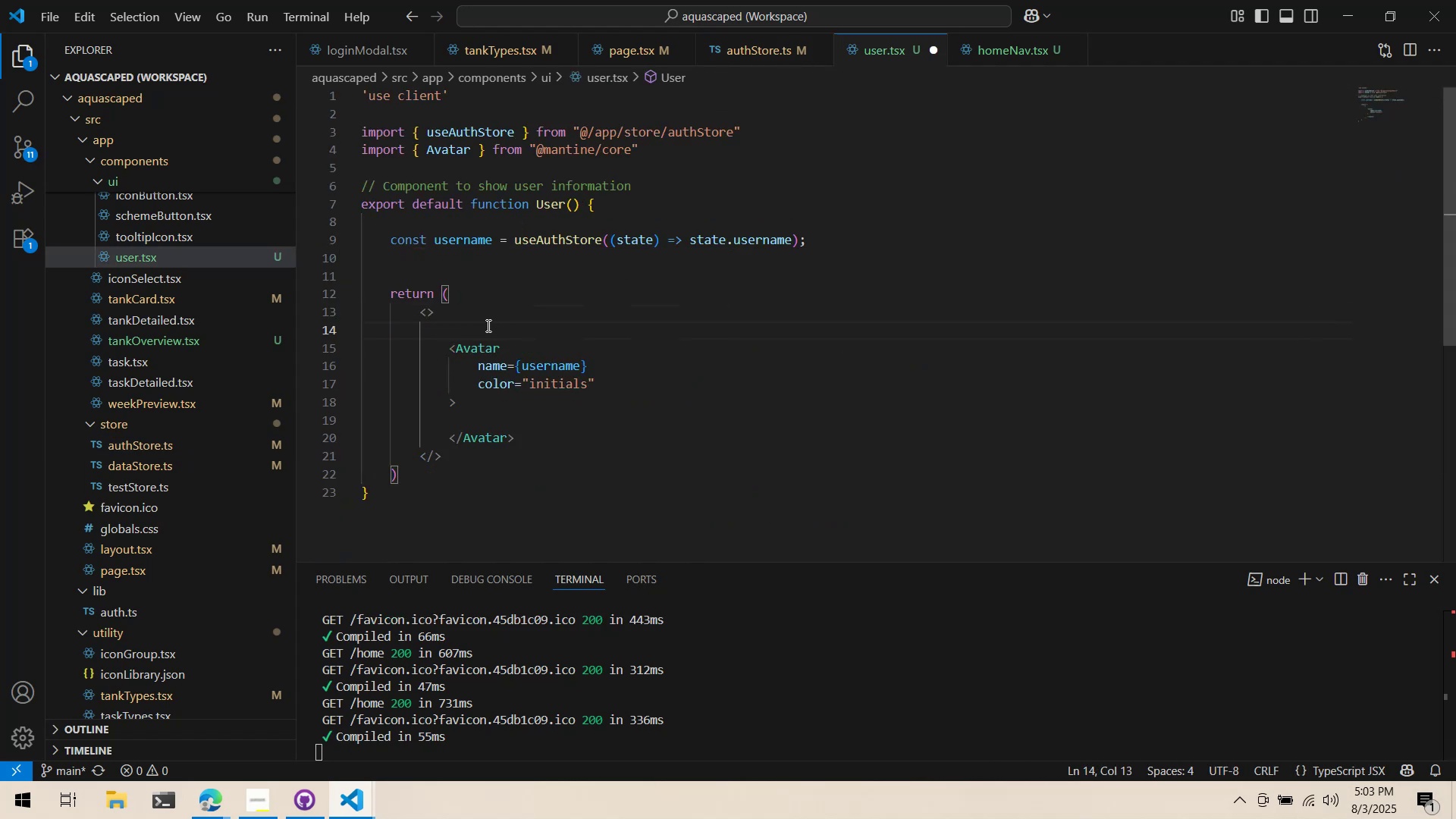 
wait(6.14)
 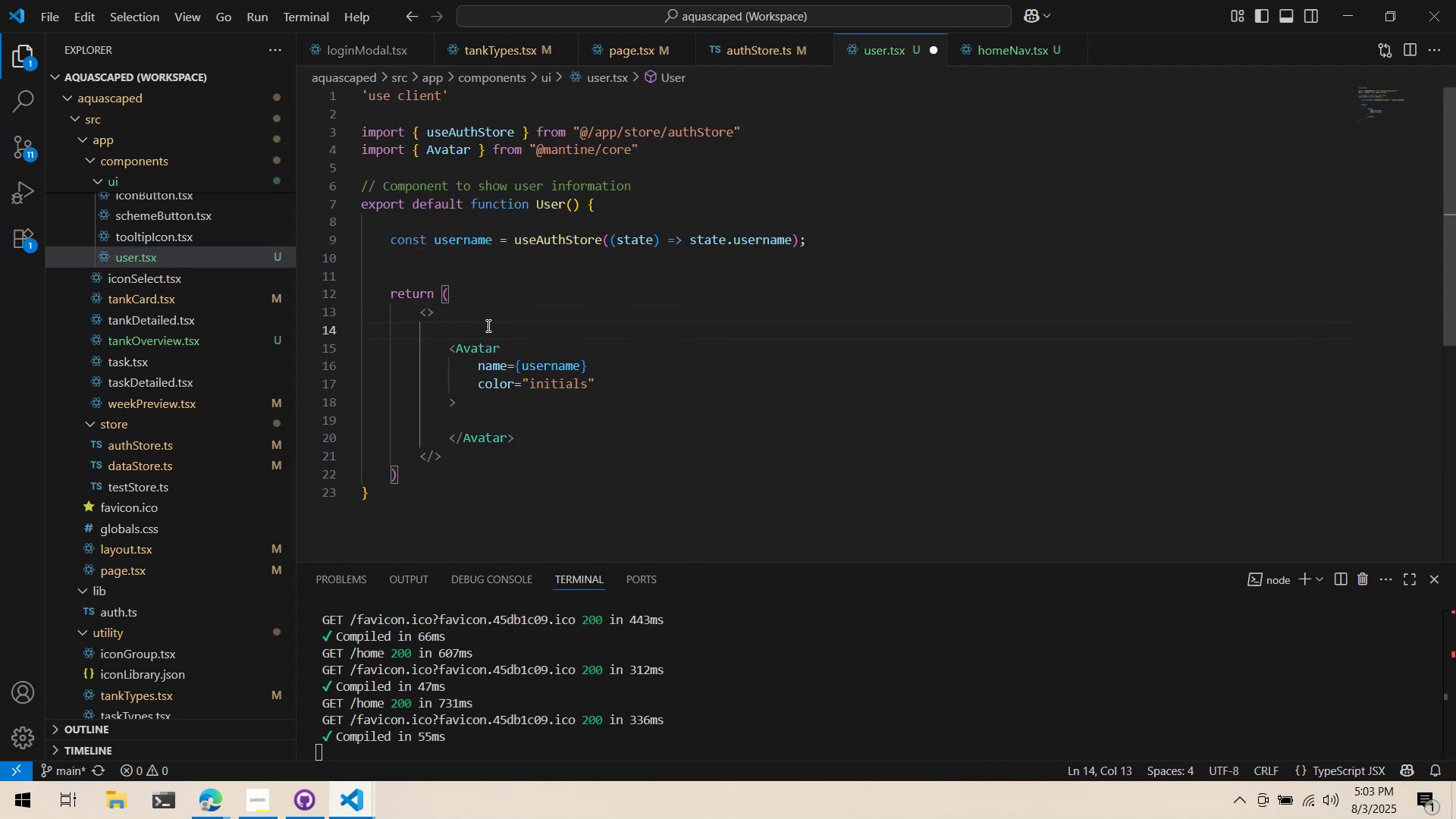 
hold_key(key=ShiftLeft, duration=0.72)
 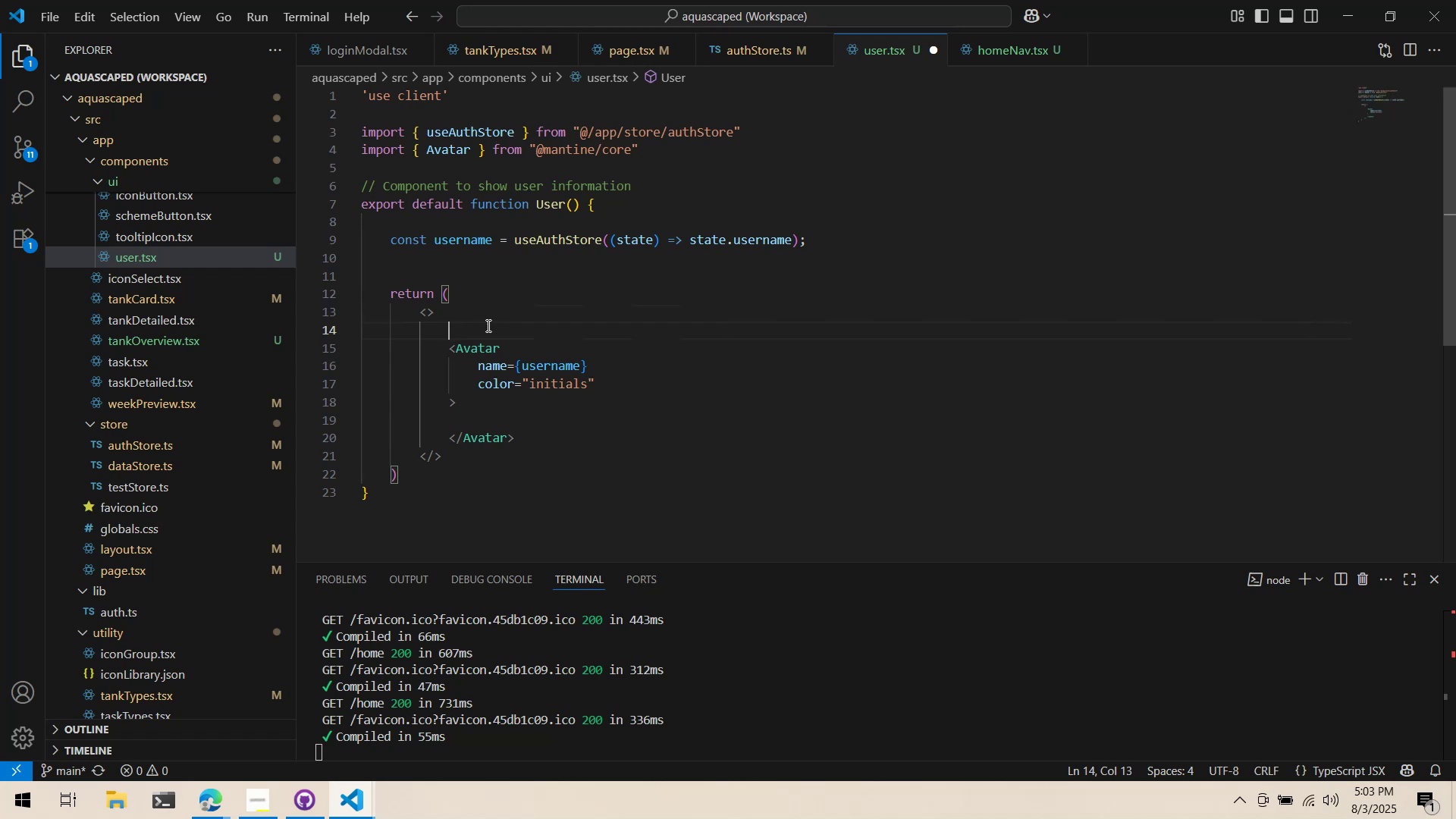 
wait(5.73)
 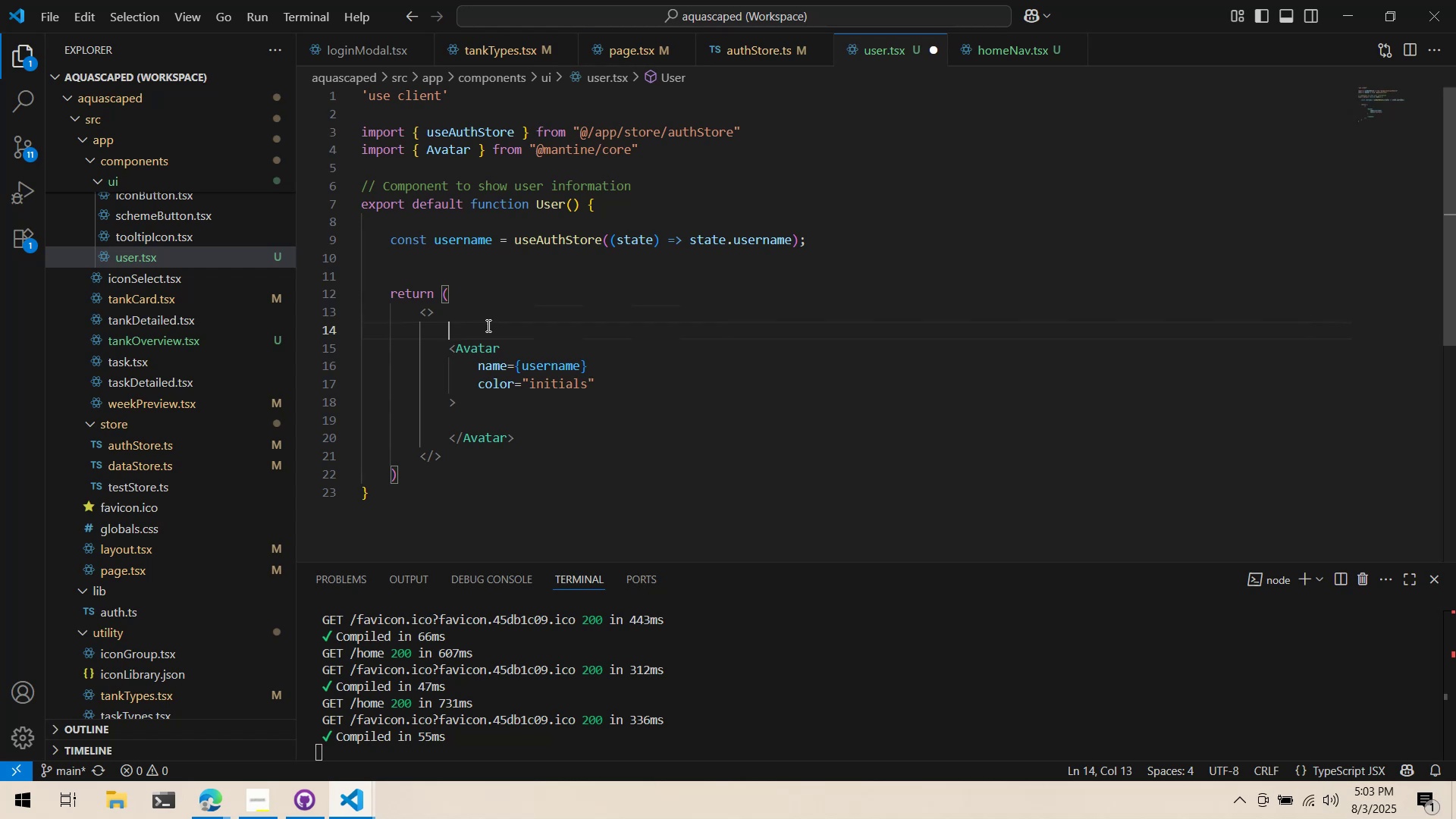 
hold_key(key=ShiftLeft, duration=1.5)
 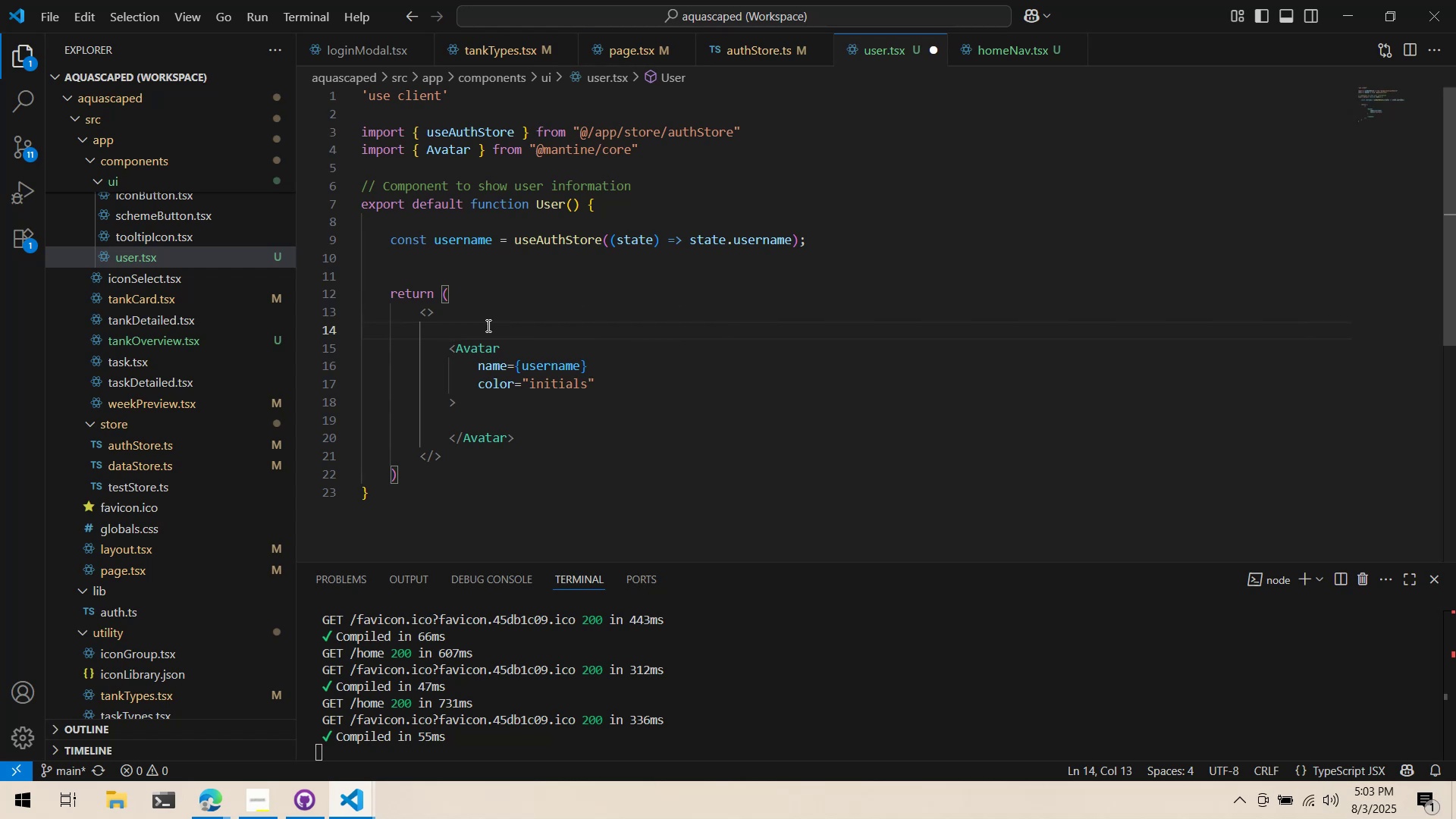 
hold_key(key=ShiftLeft, duration=0.54)
 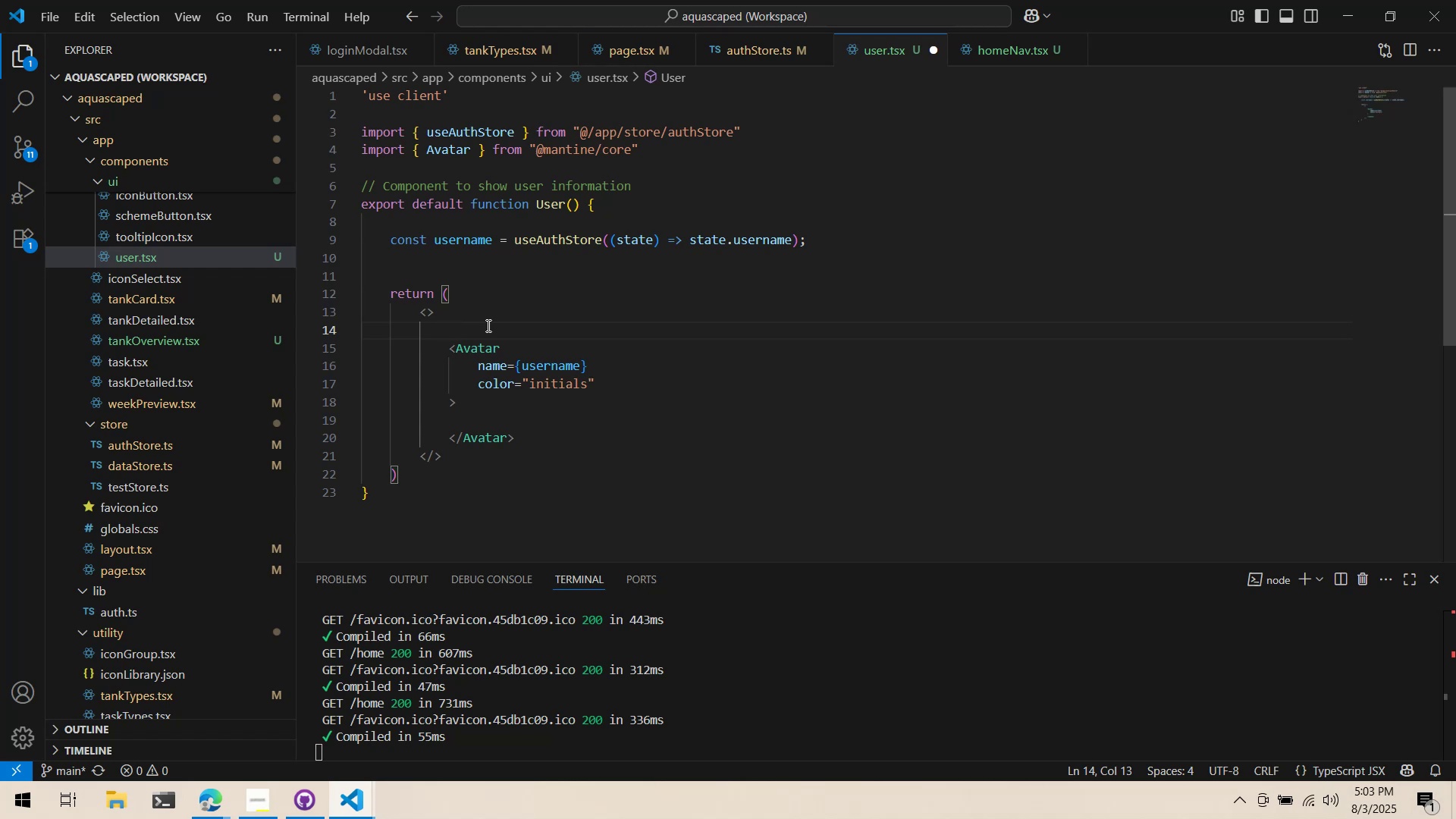 
left_click([754, 49])
 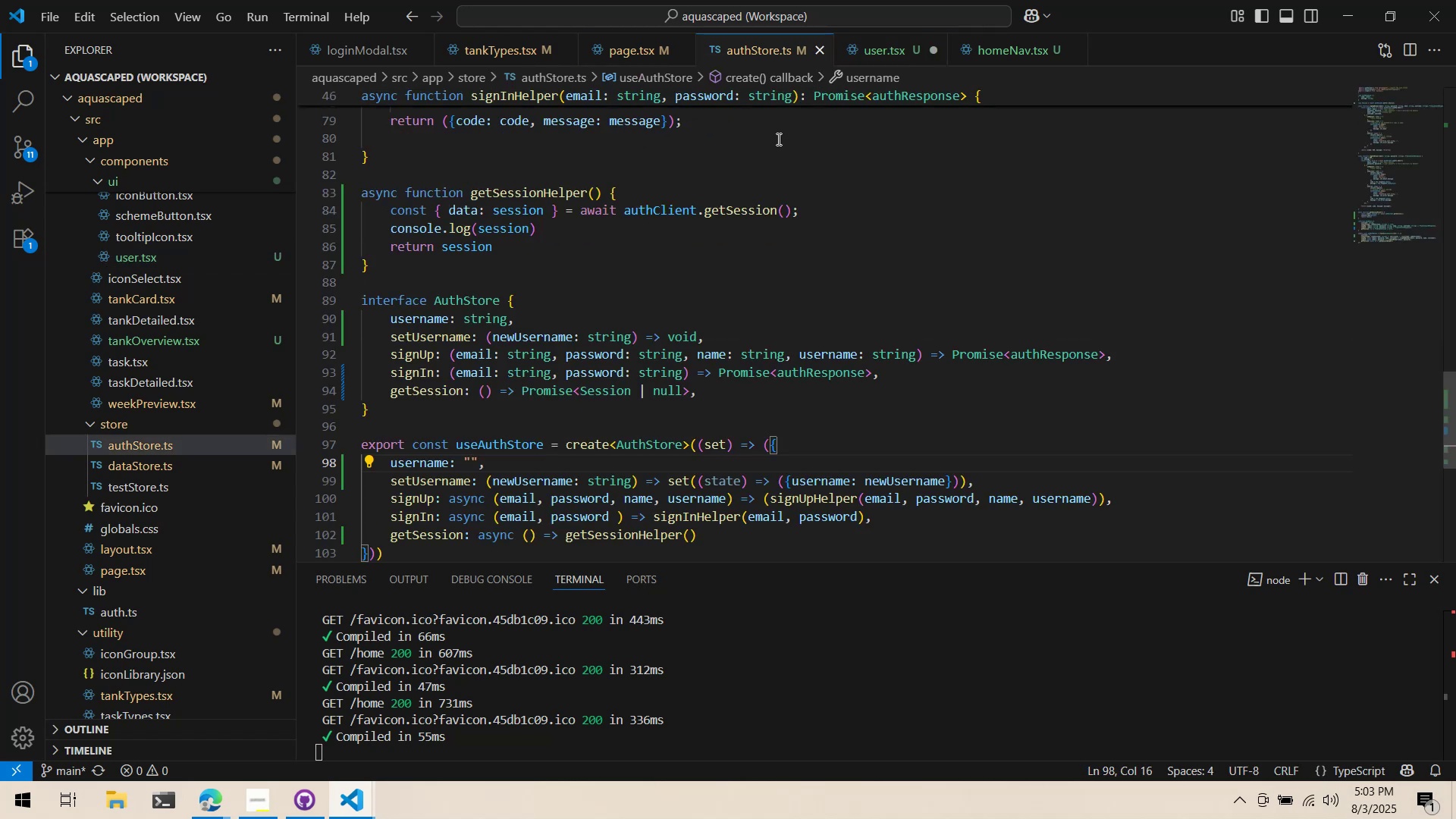 
scroll: coordinate [772, 287], scroll_direction: down, amount: 2.0
 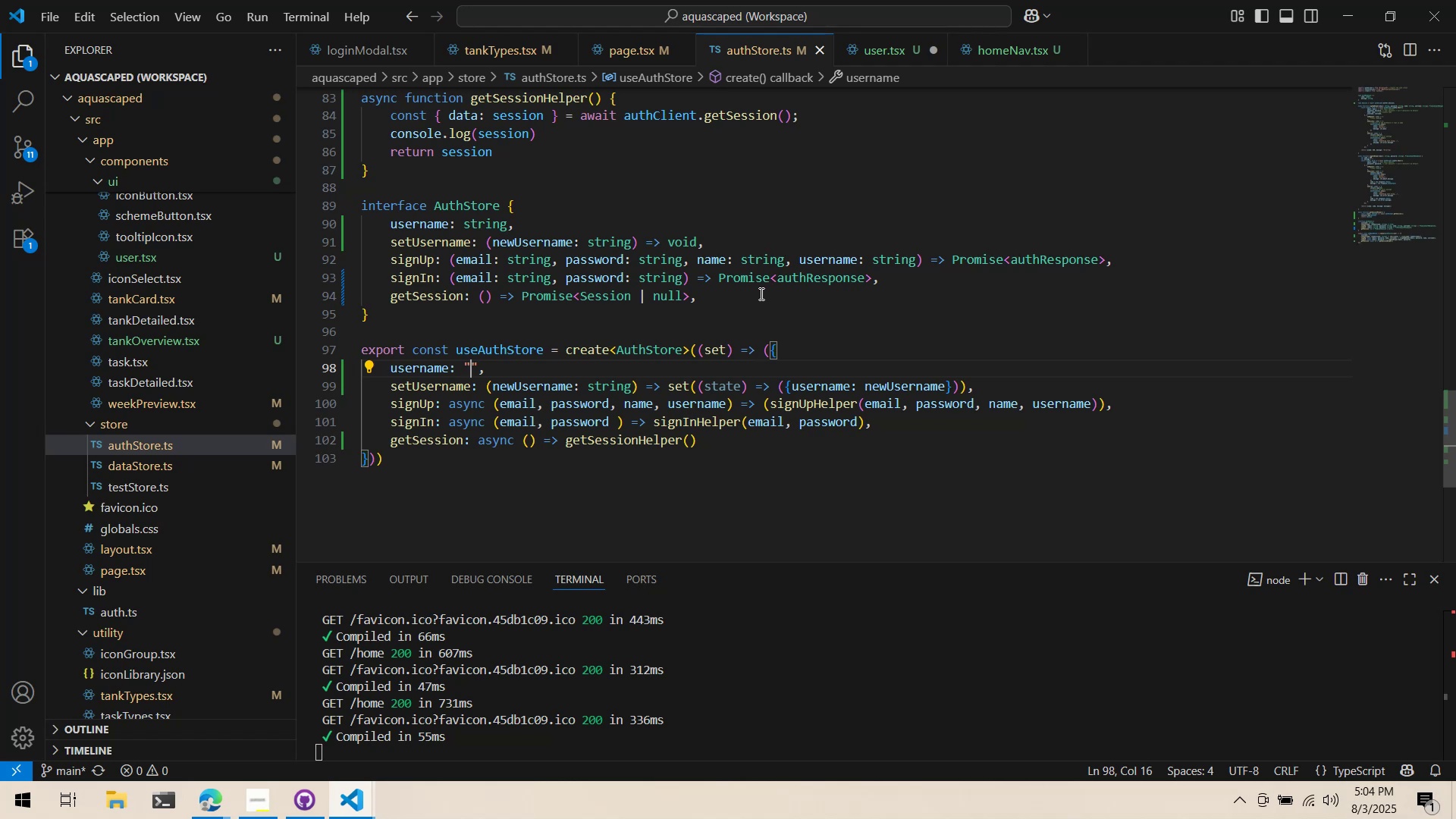 
wait(19.08)
 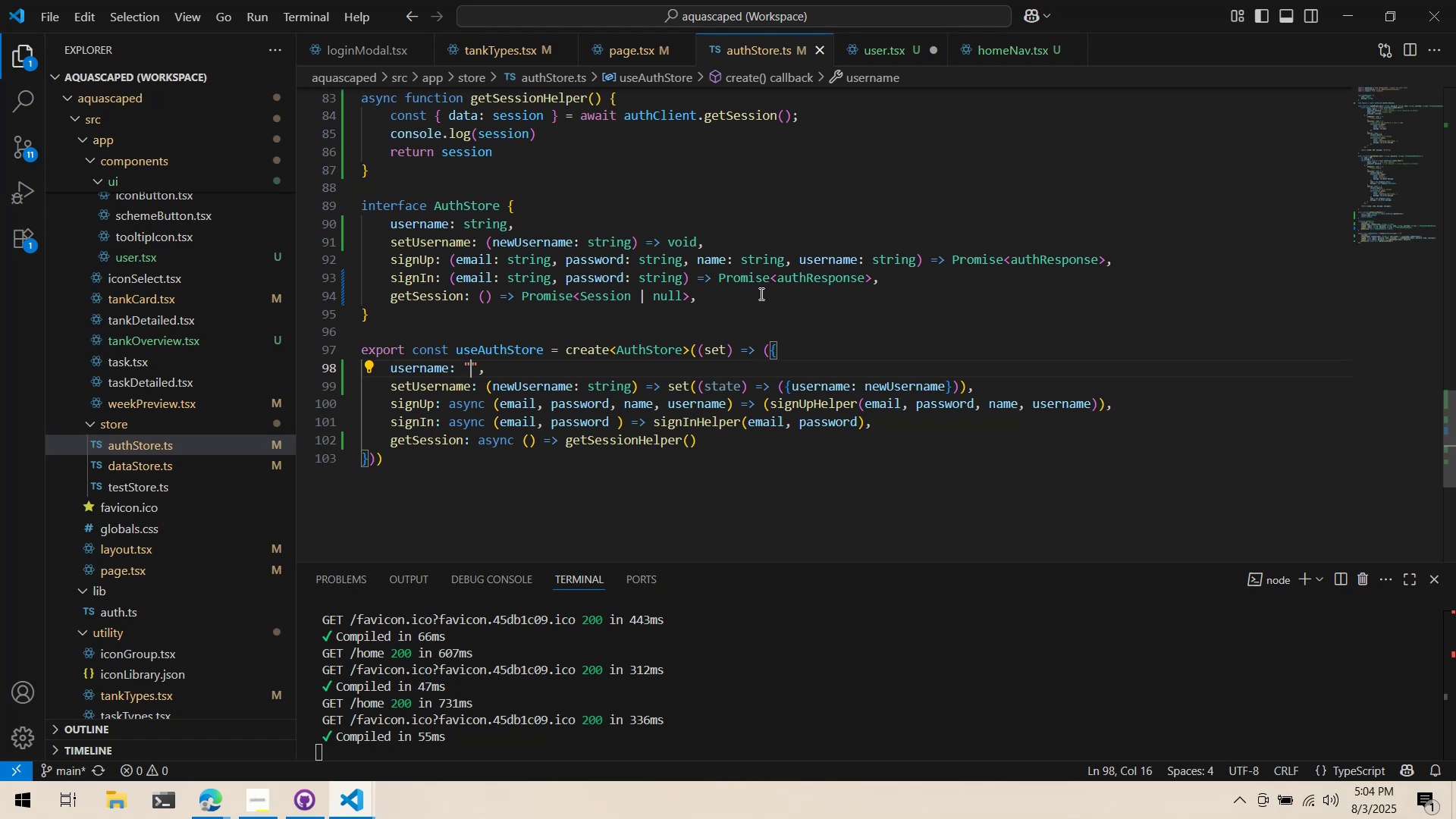 
left_click([864, 53])
 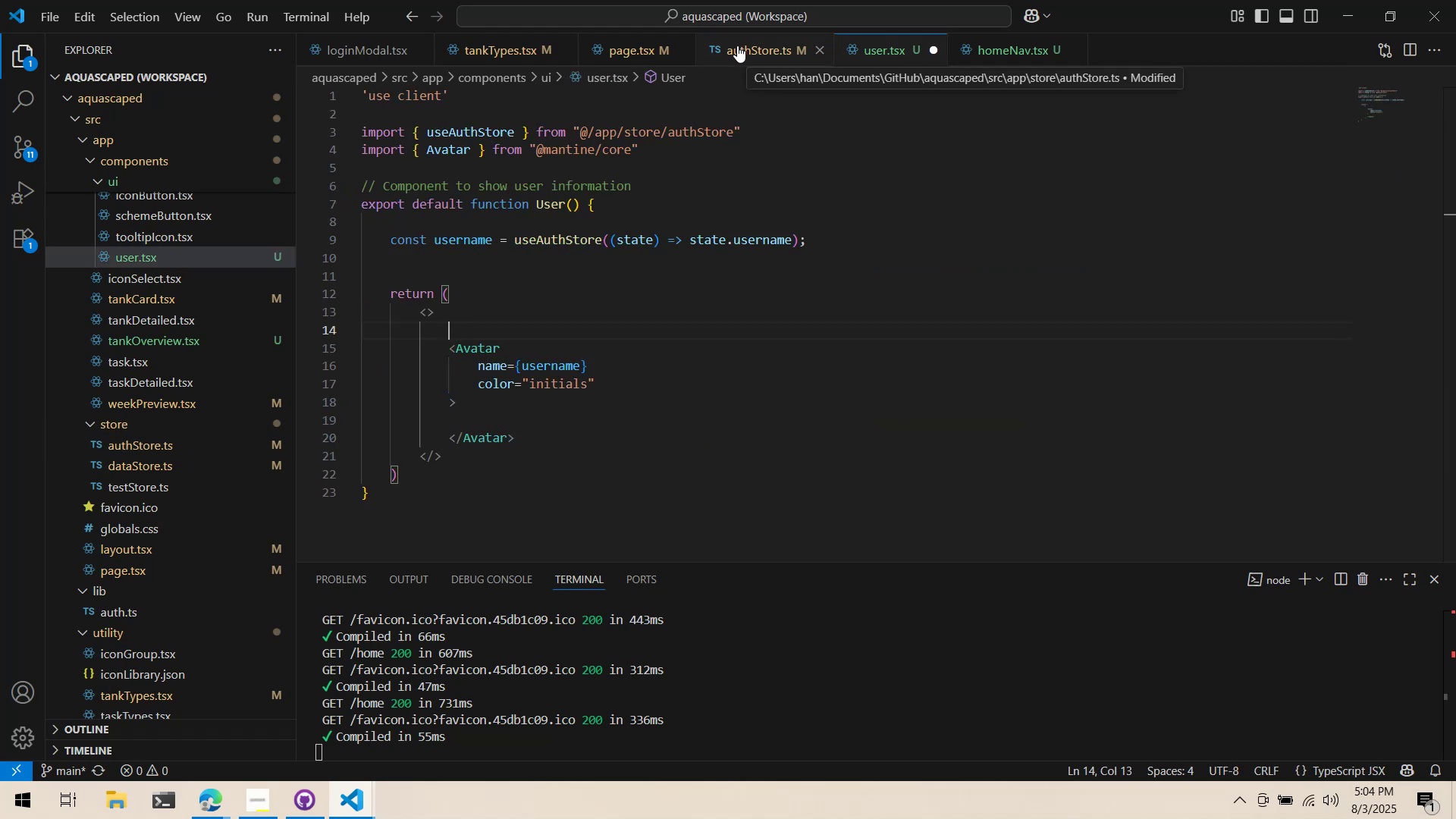 
left_click([737, 46])
 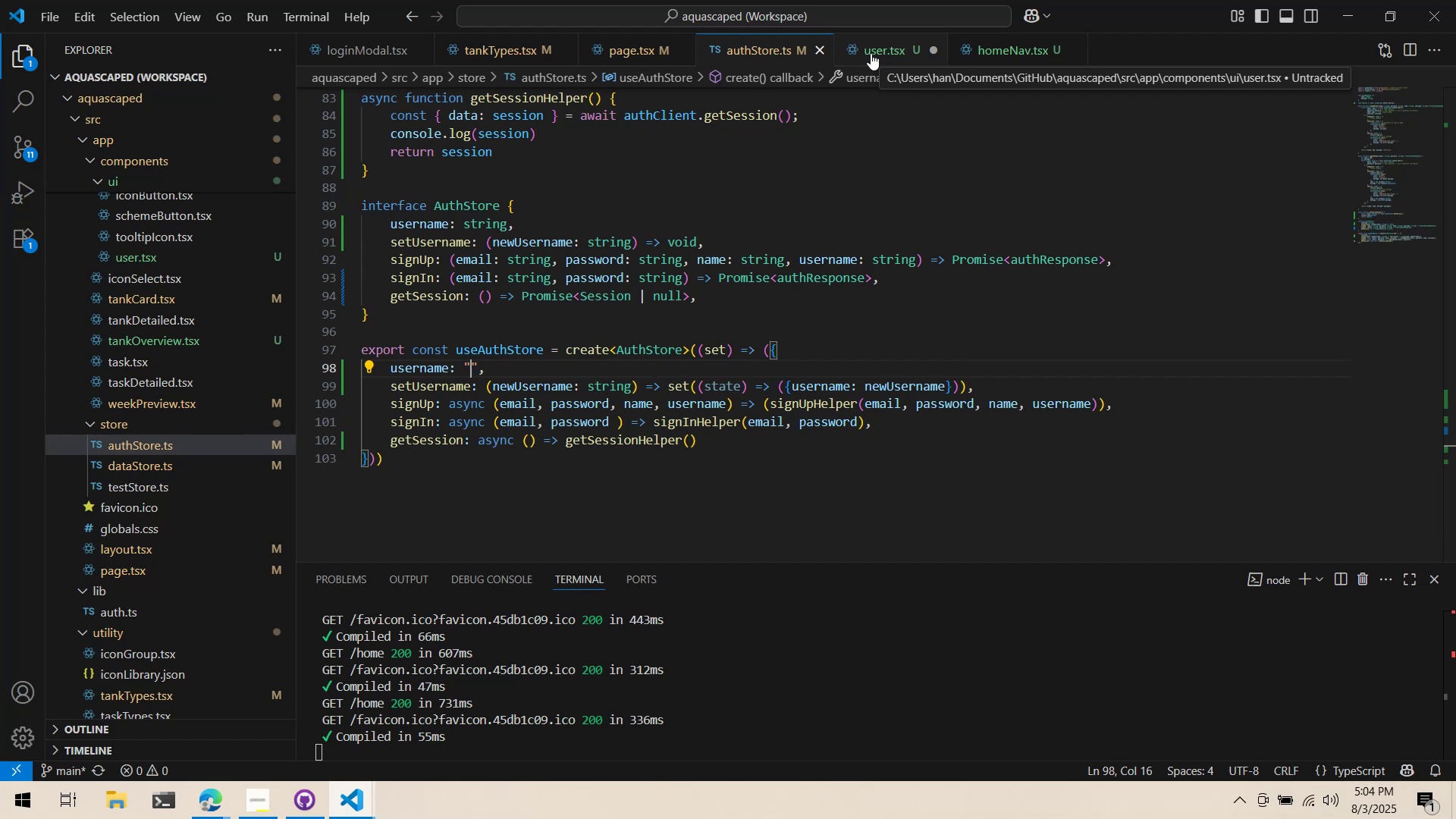 
left_click([871, 53])
 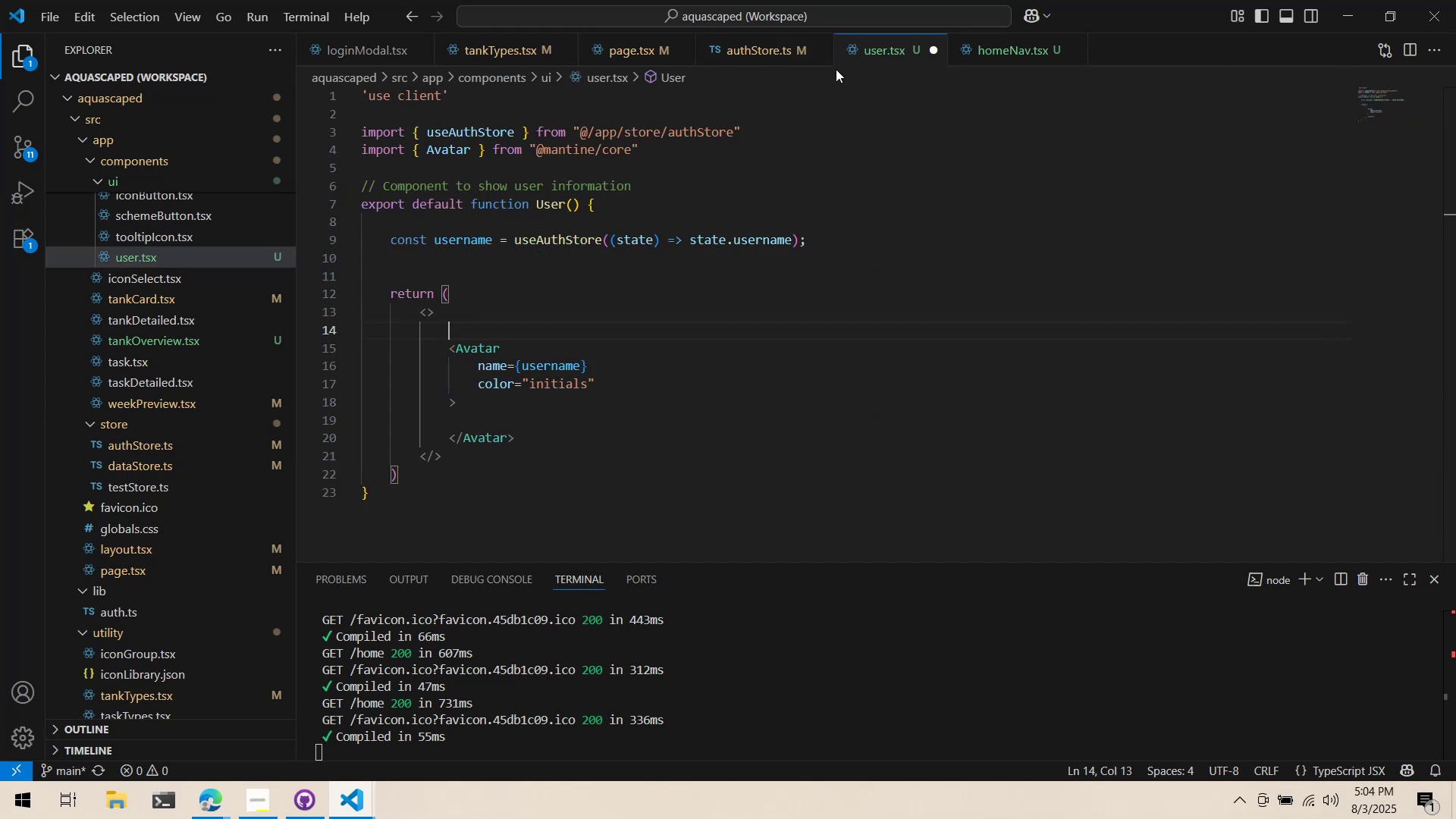 
wait(5.76)
 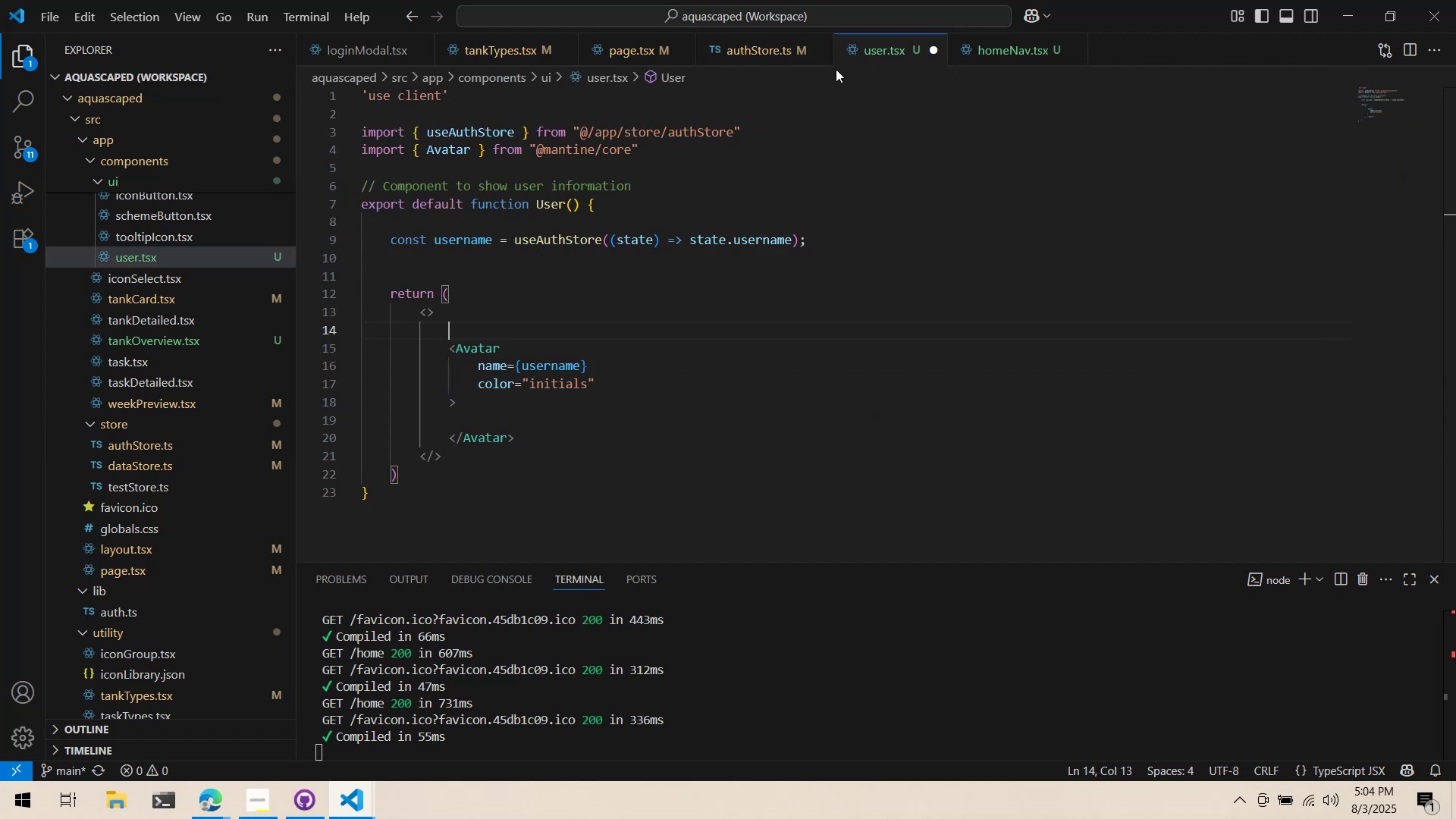 
key(Shift+BracketLeft)
 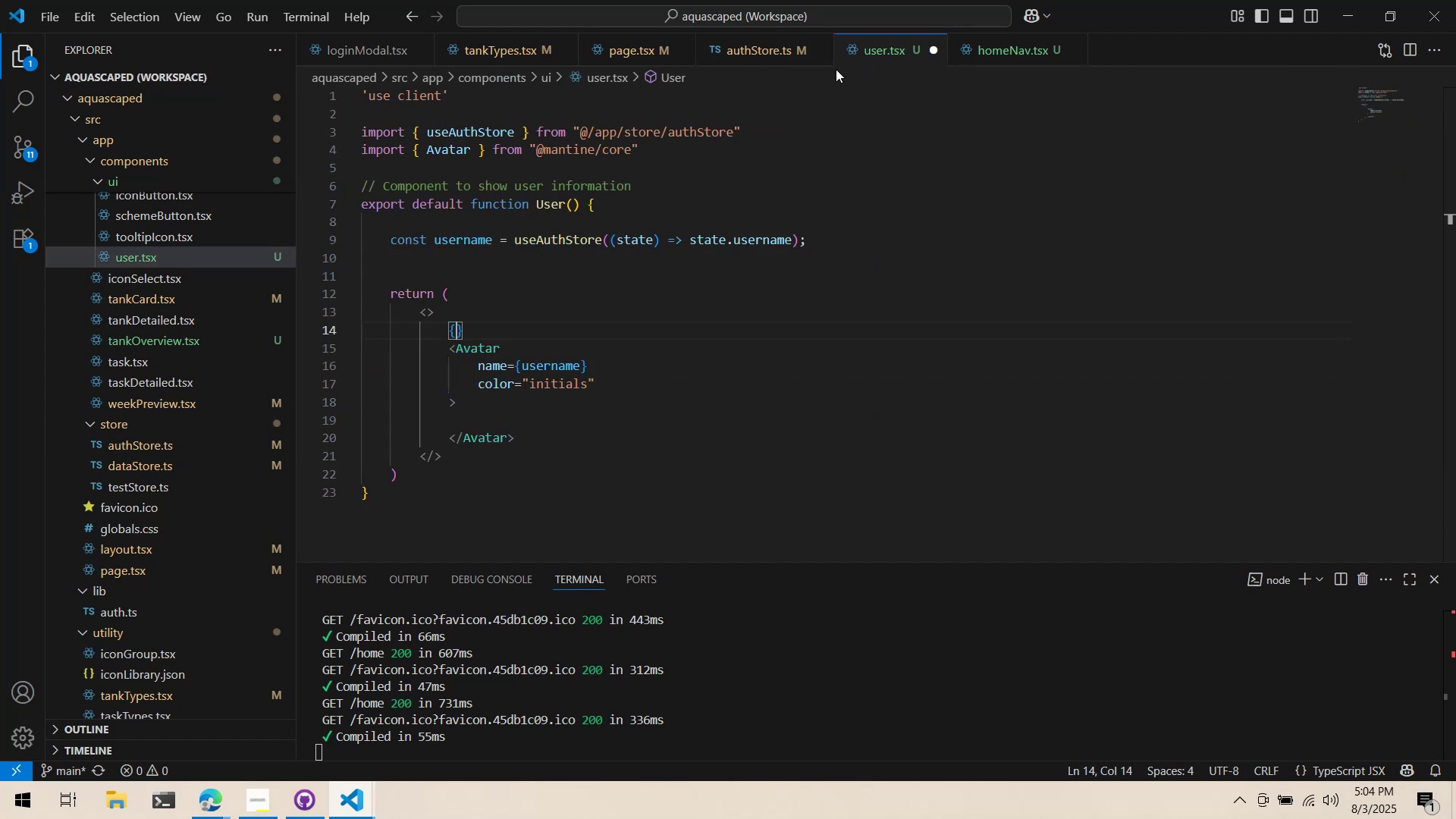 
key(Enter)
 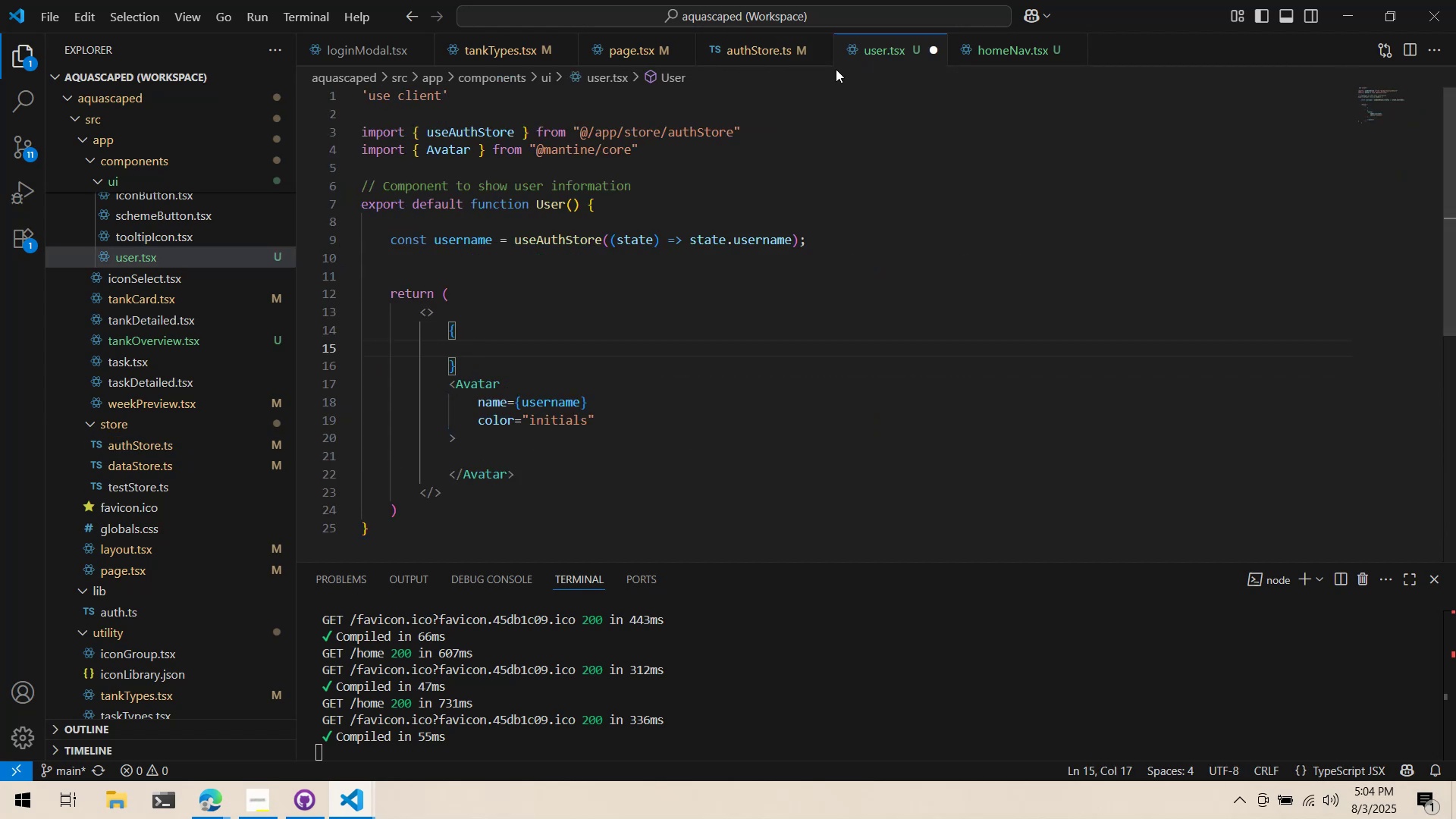 
type(username === ")
 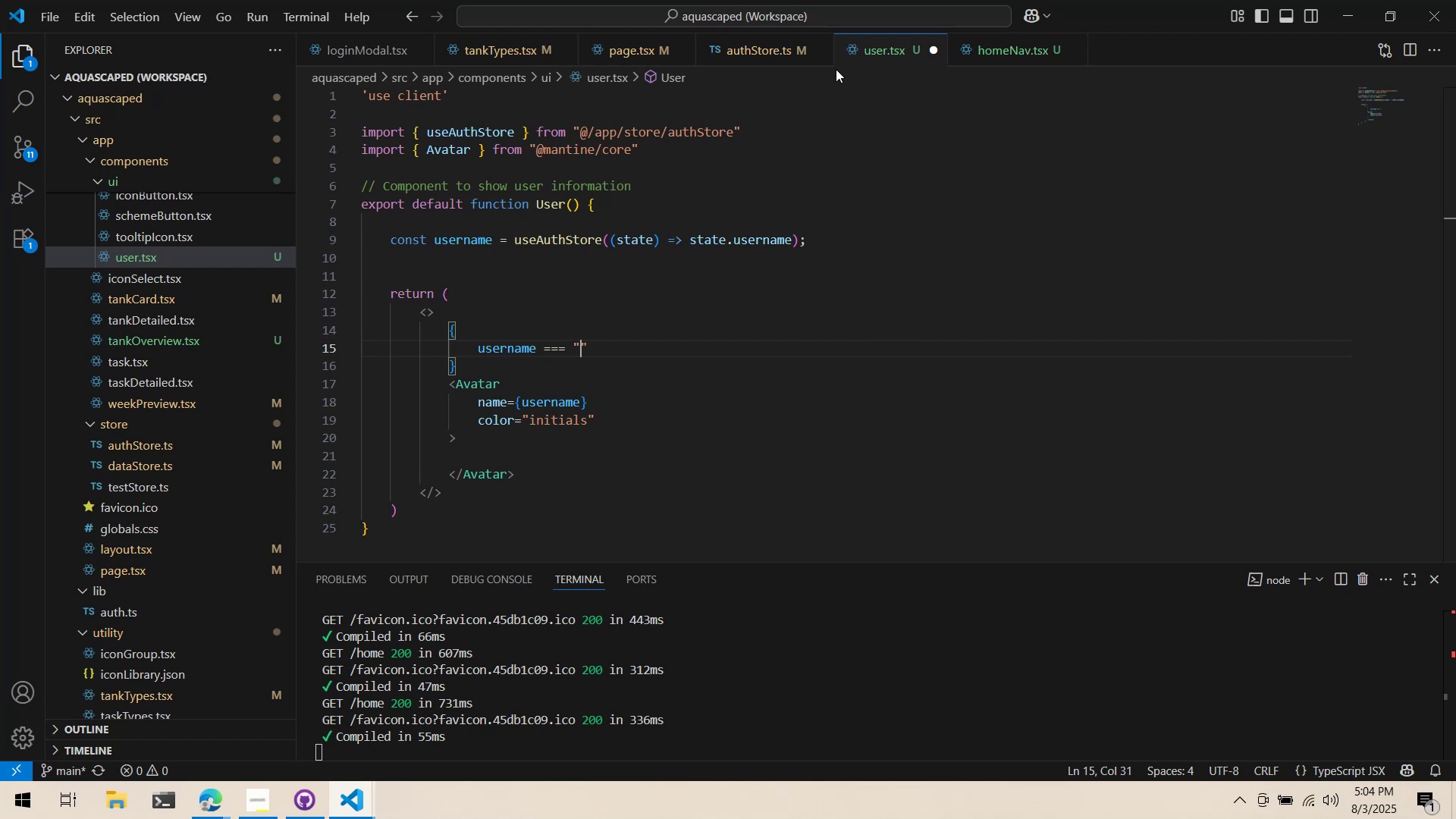 
key(ArrowLeft)
 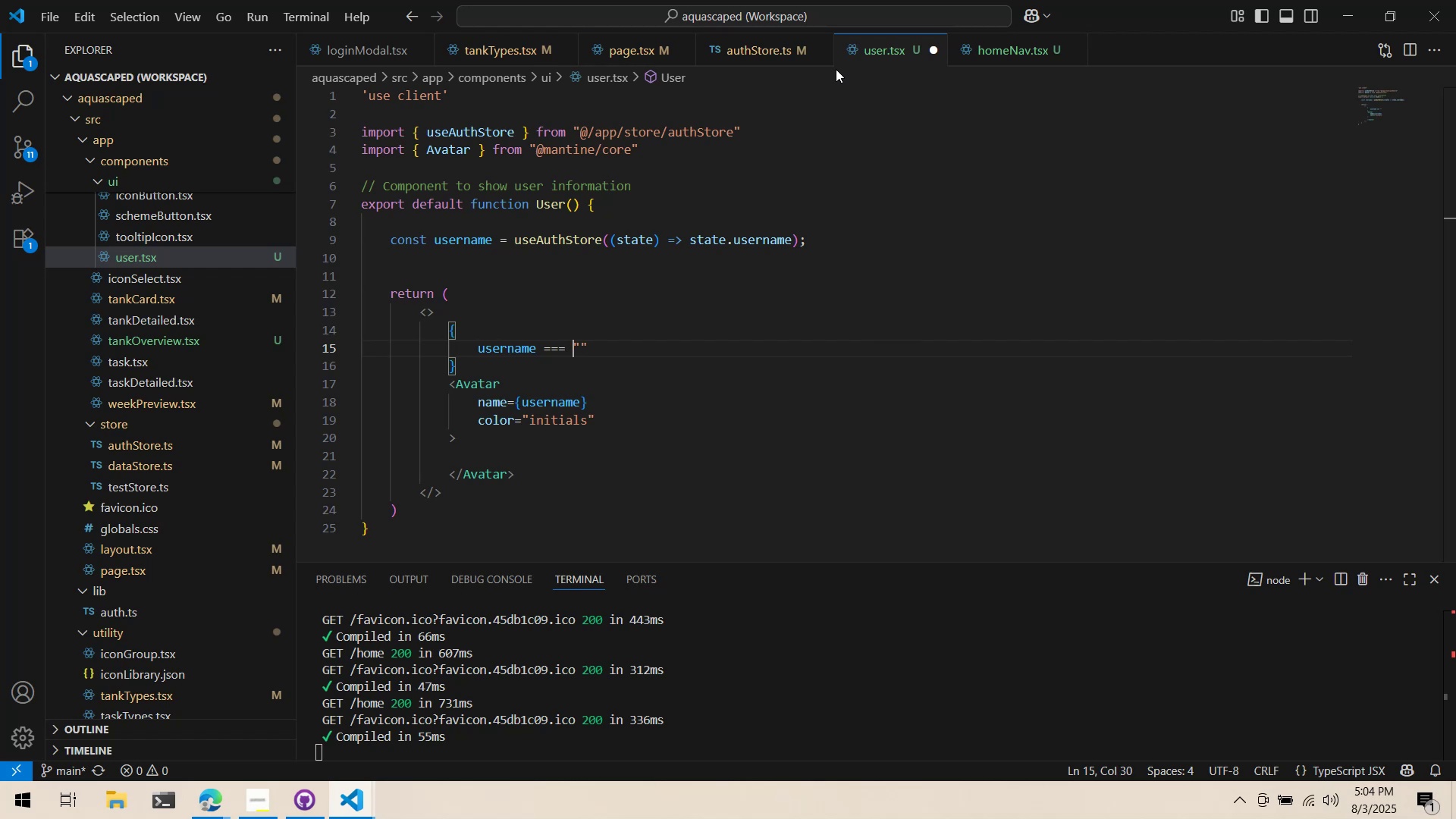 
key(ArrowRight)
 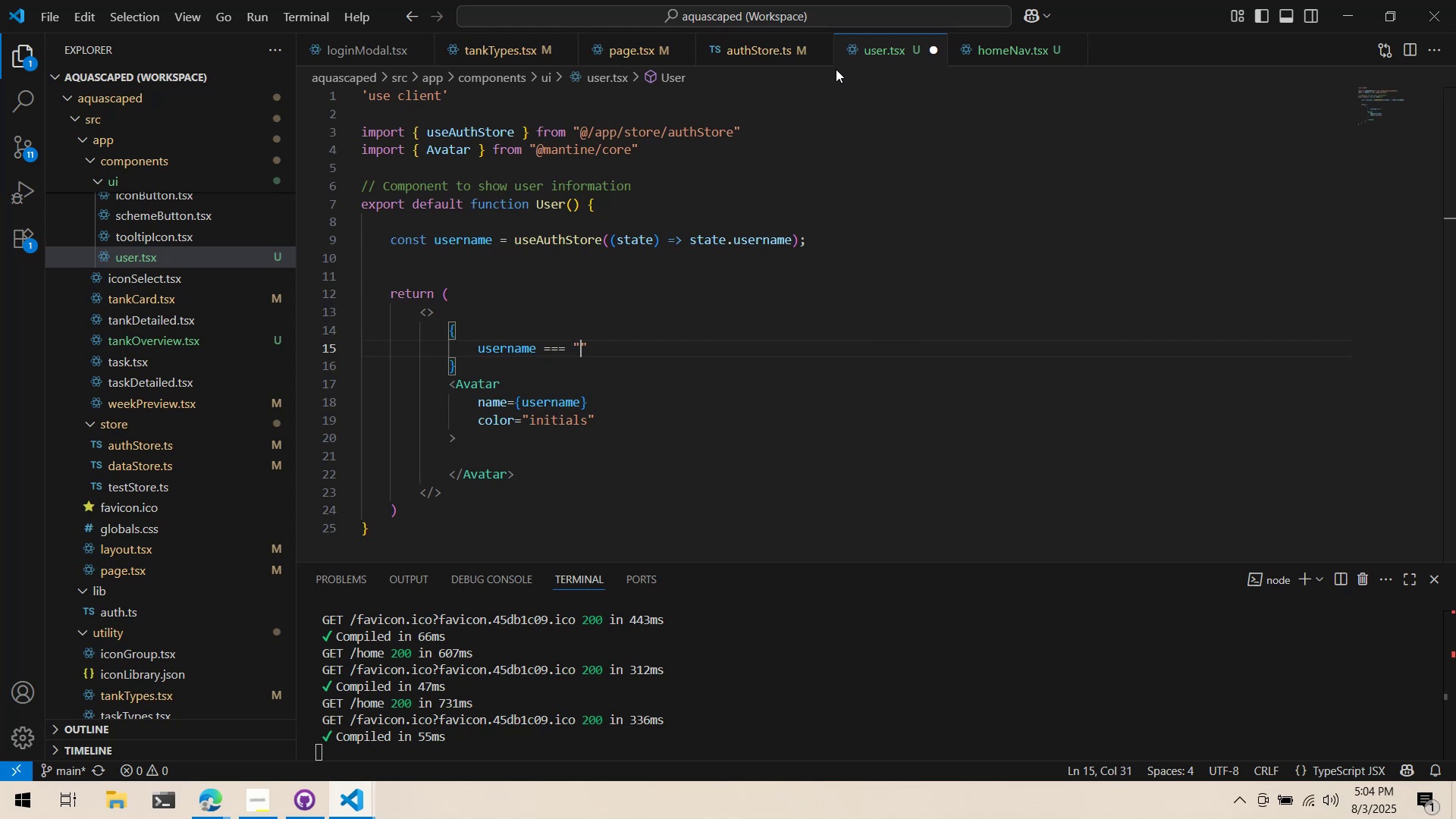 
key(ArrowRight)
 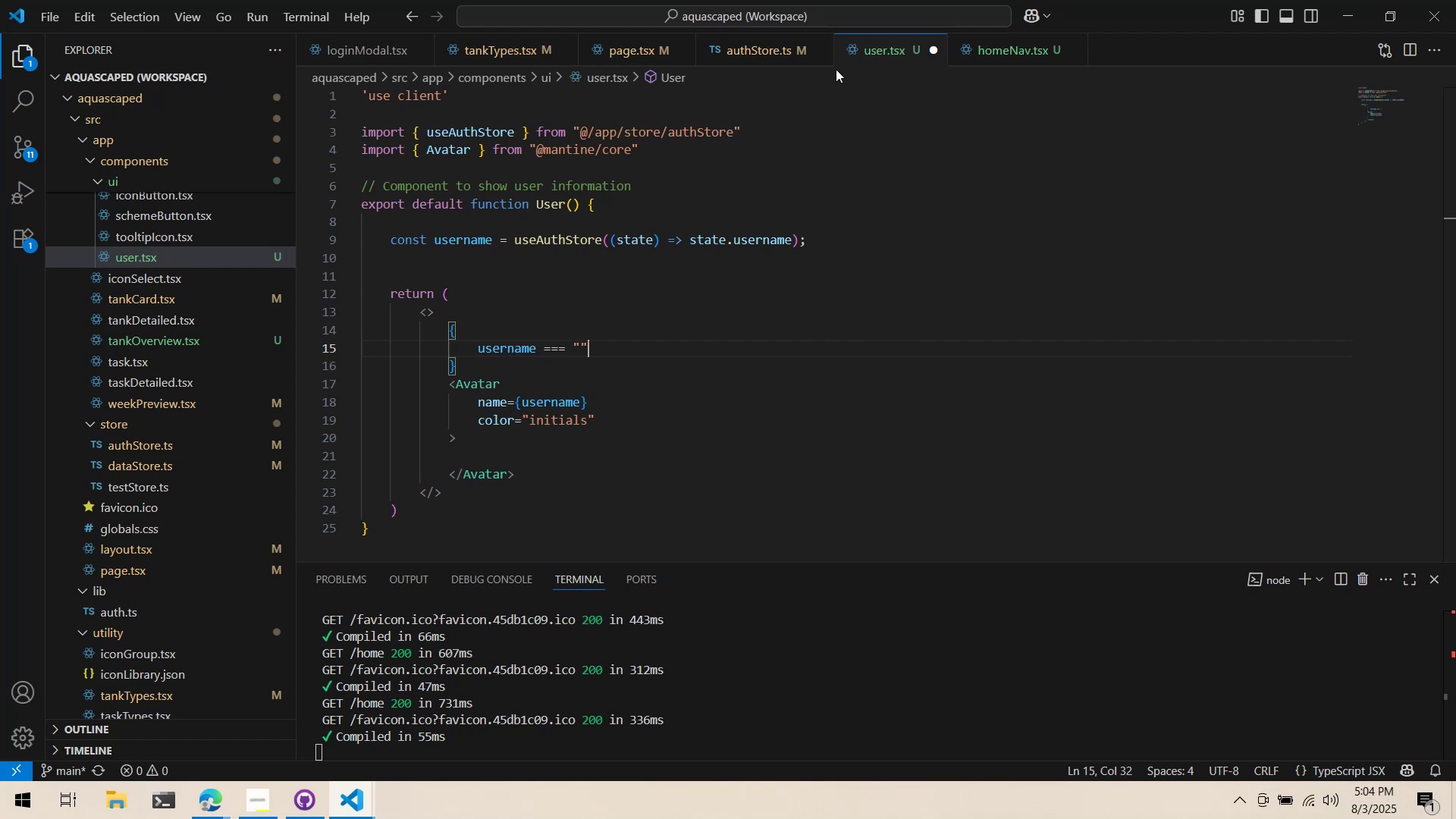 
key(Space)
 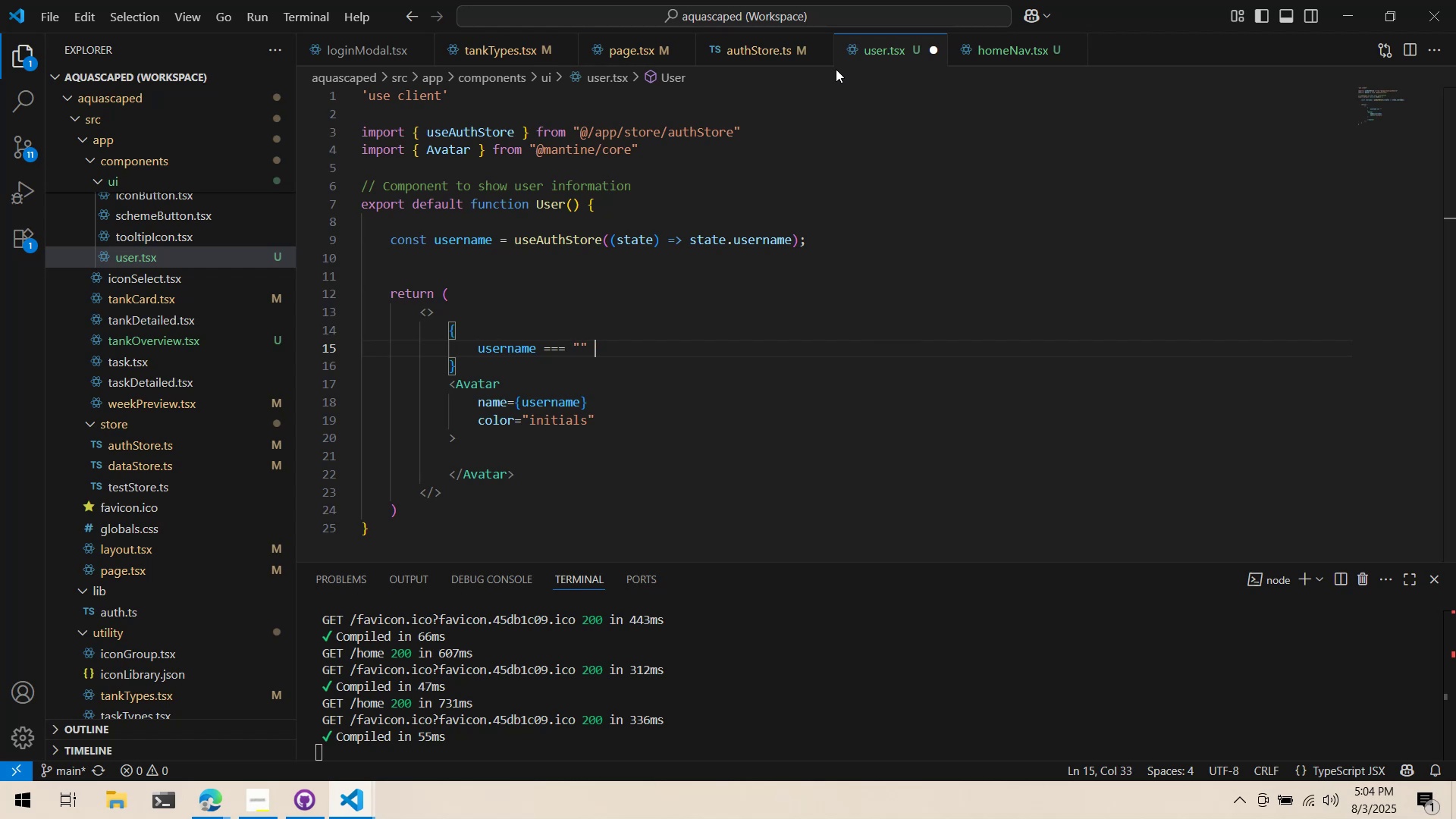 
key(Backspace)
 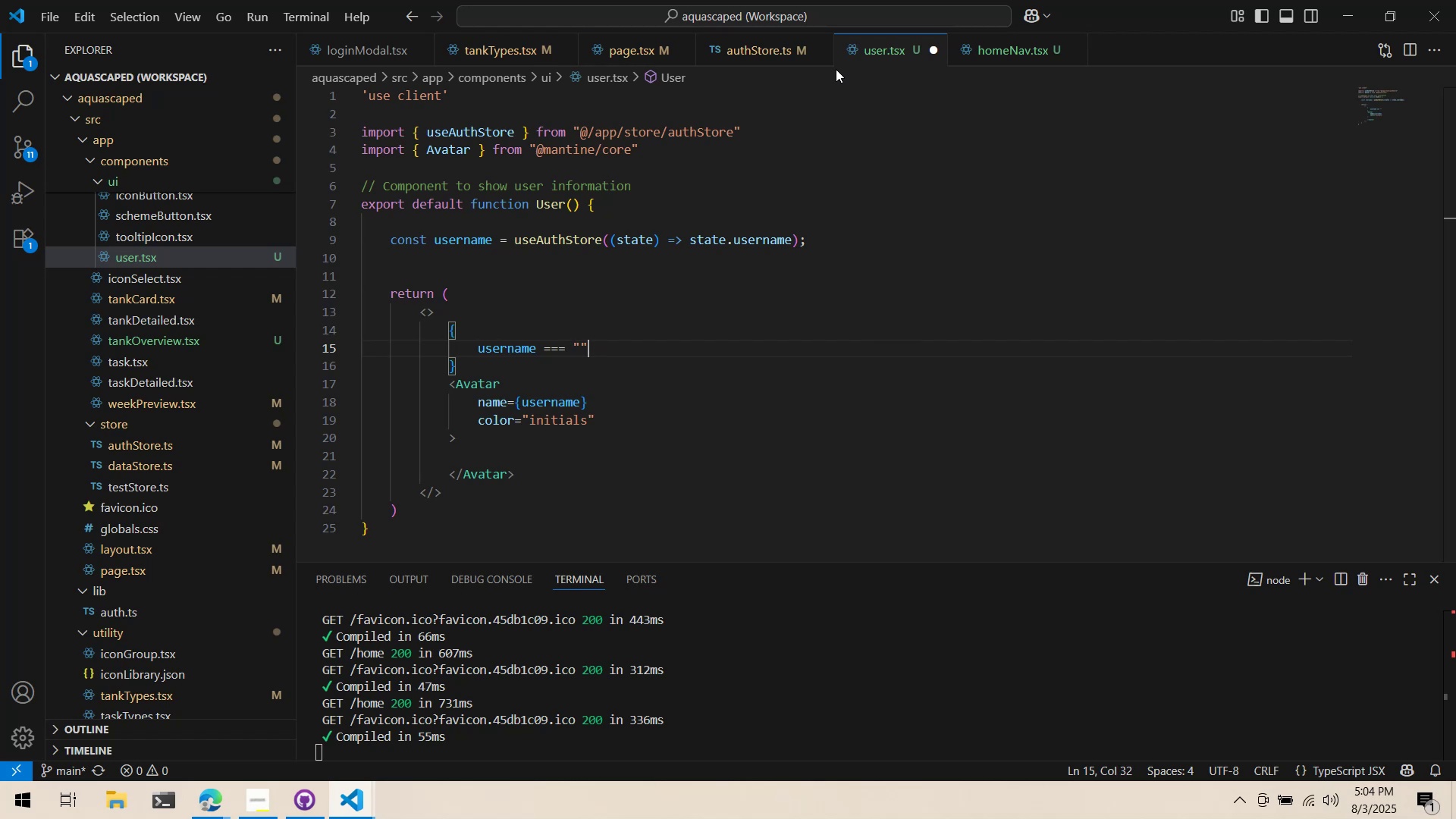 
hold_key(key=ShiftLeft, duration=1.5)
 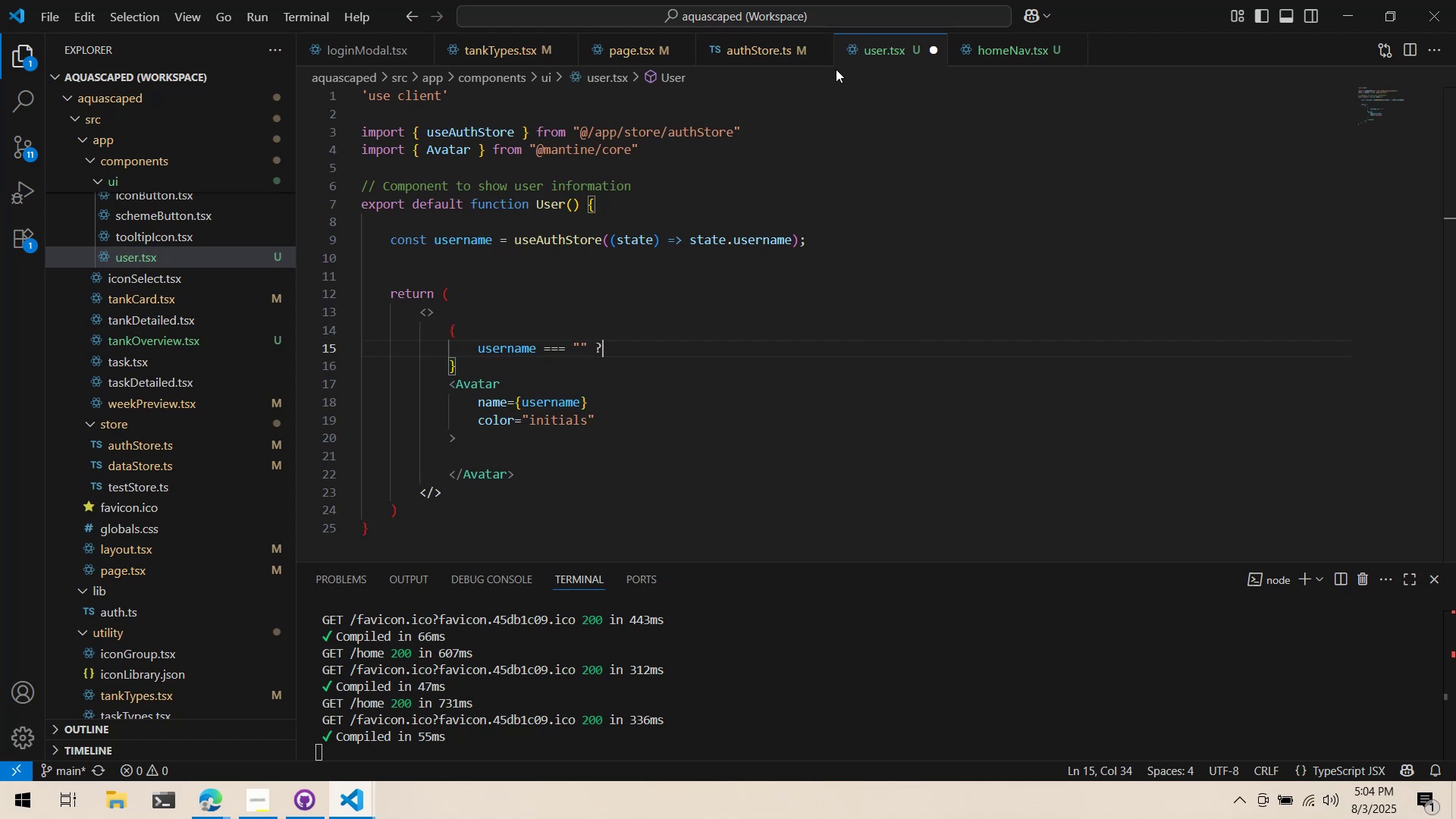 
key(Shift+Space)
 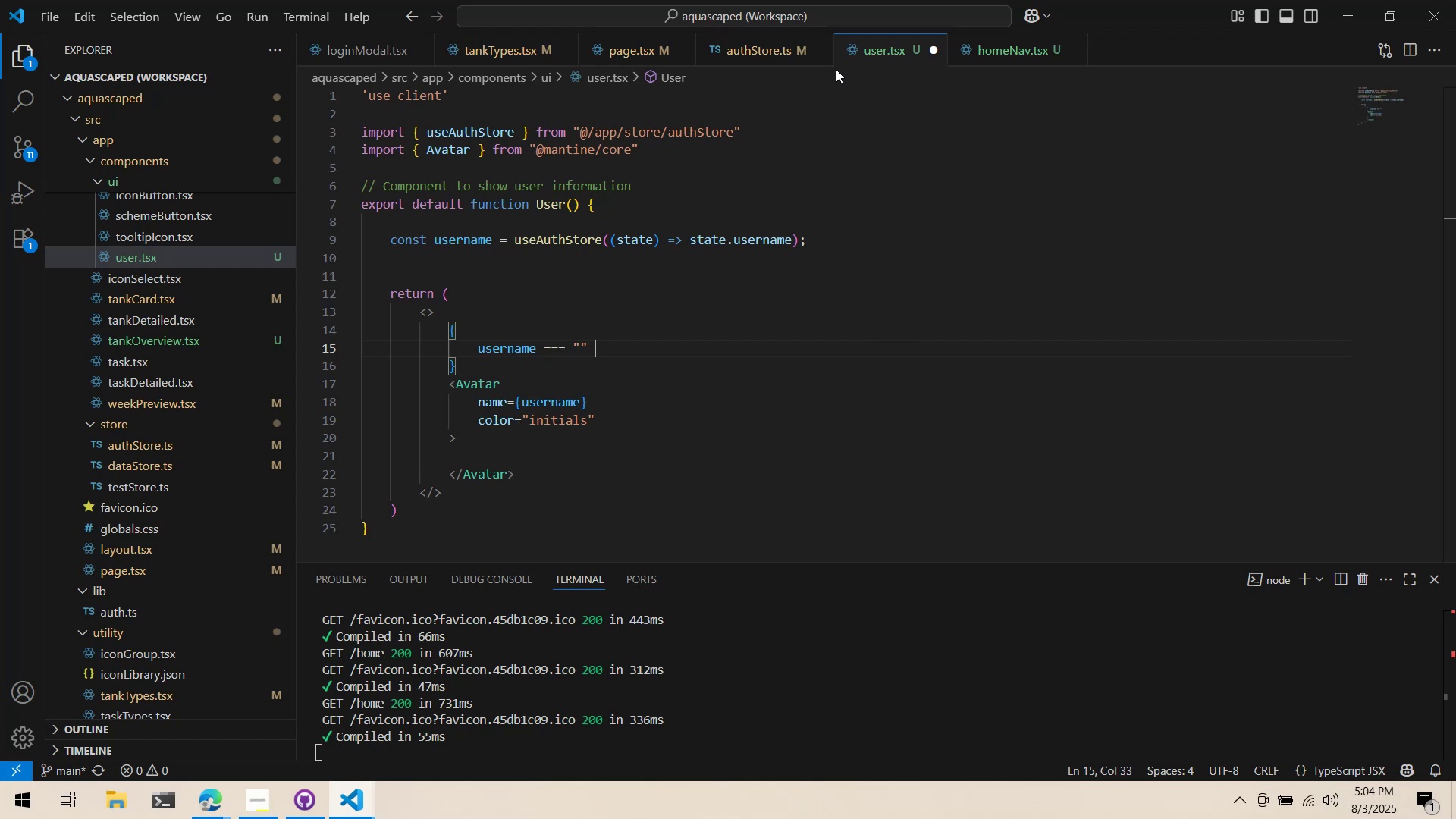 
key(Shift+Slash)
 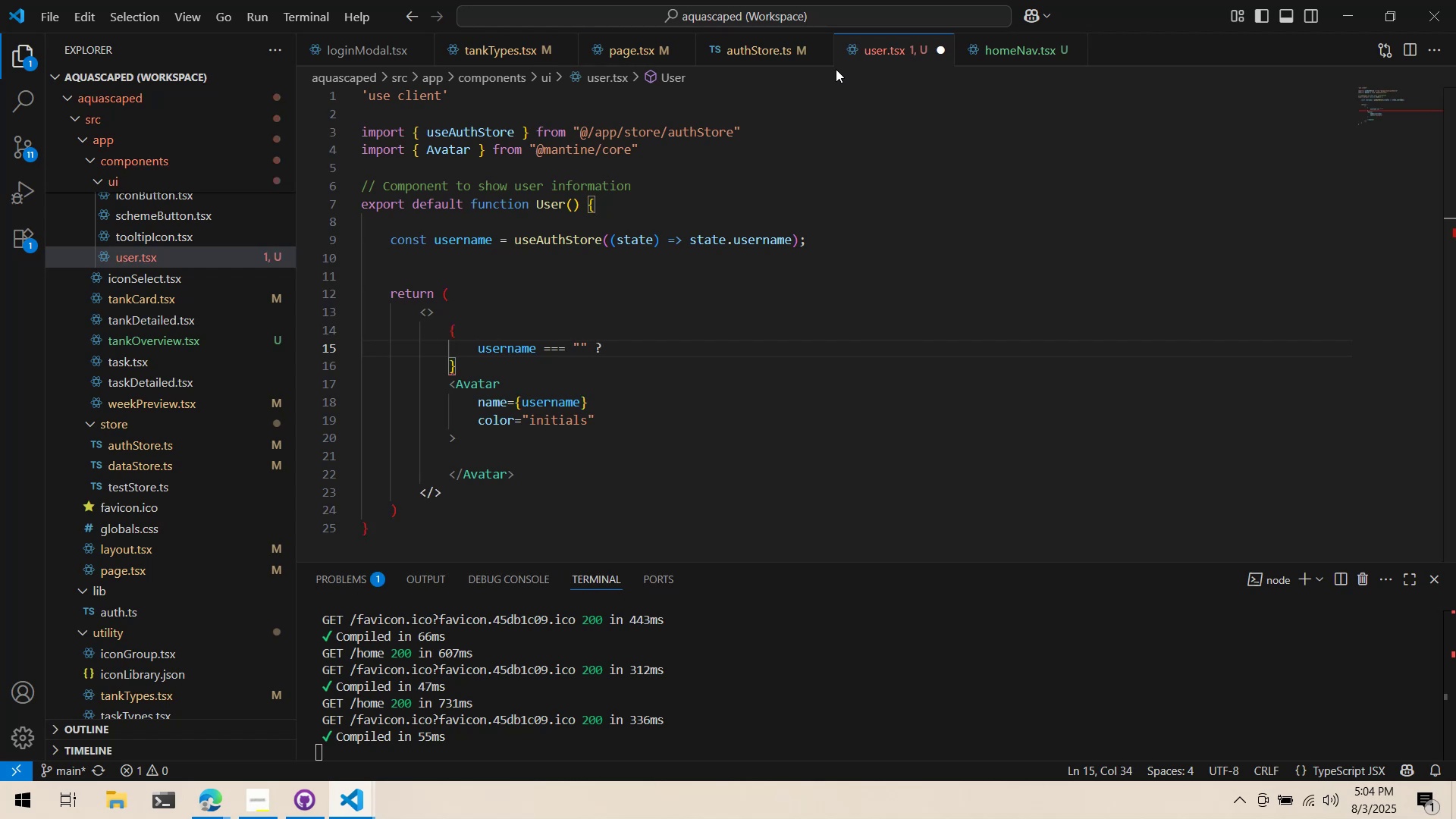 
key(Enter)
 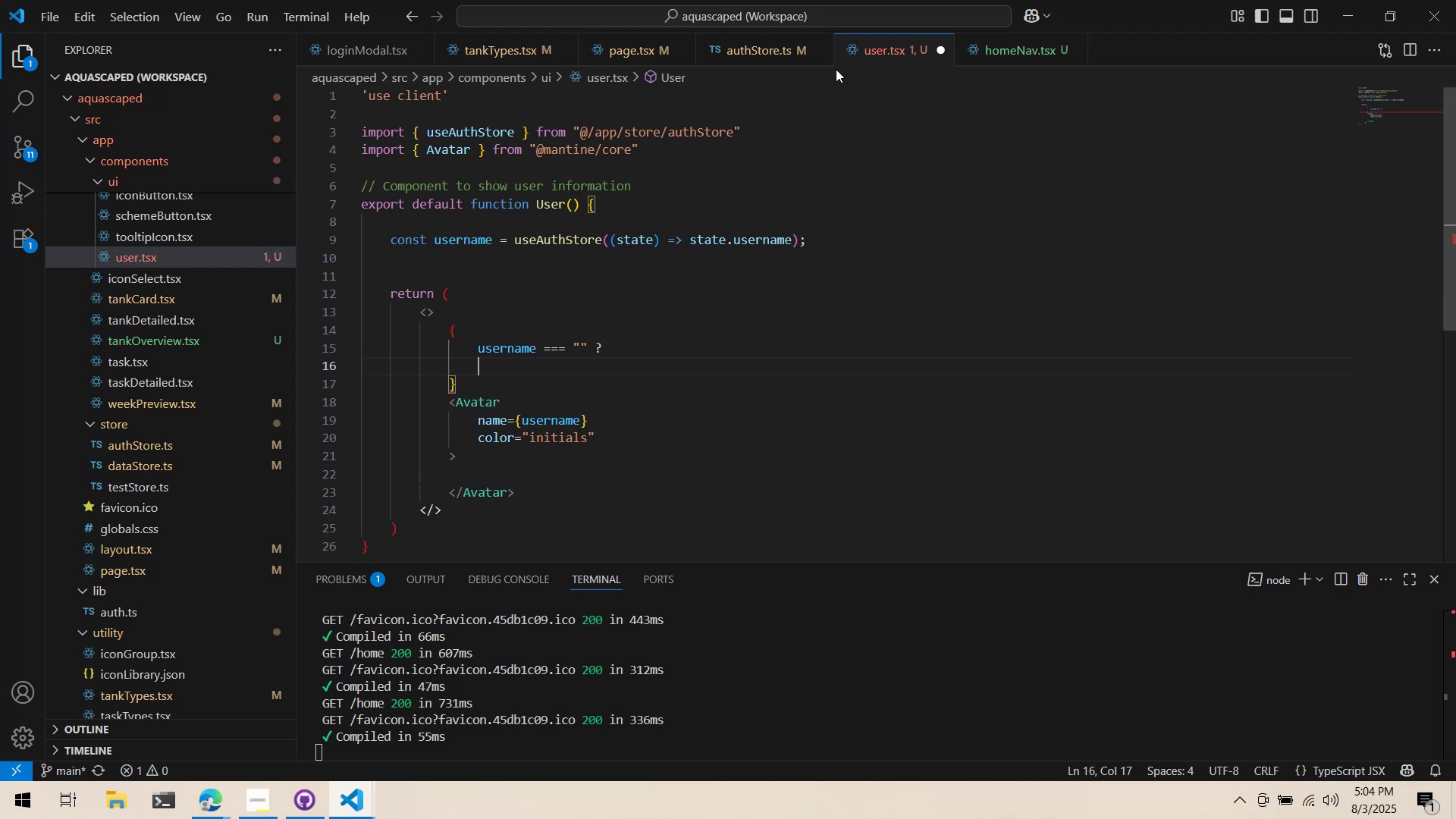 
key(Shift+Comma)
 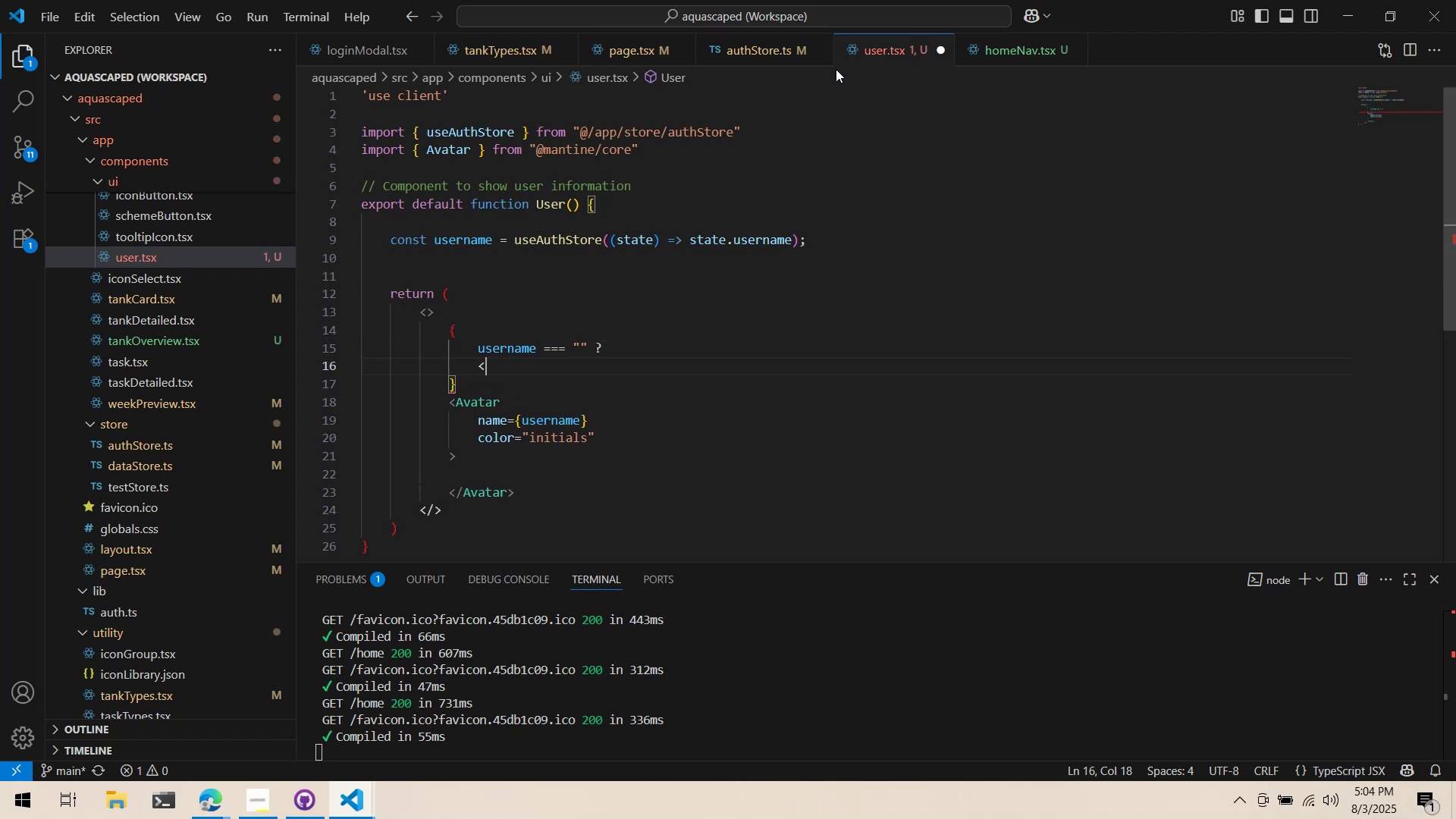 
key(Shift+Period)
 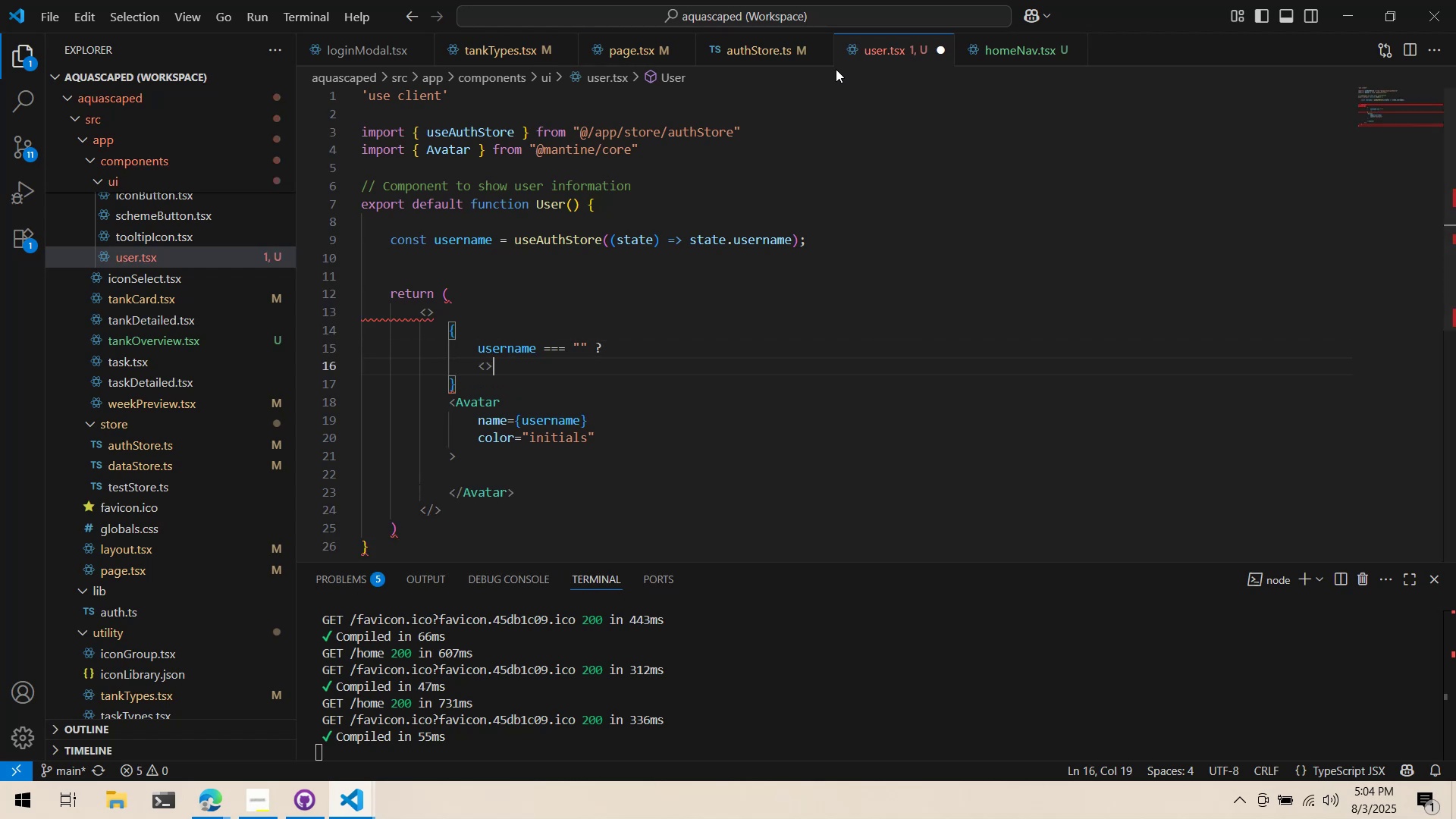 
key(Enter)
 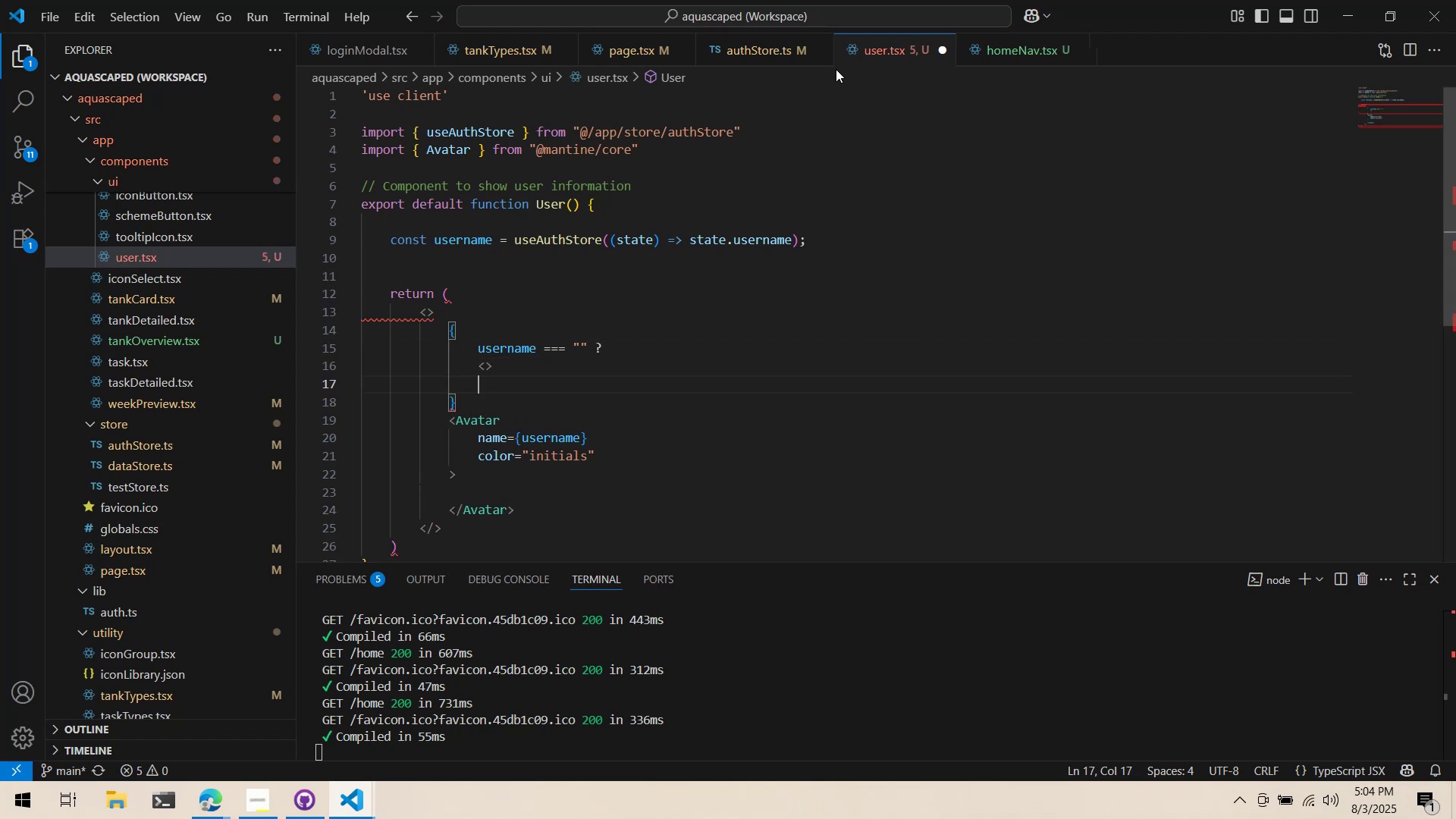 
key(Shift+ShiftLeft)
 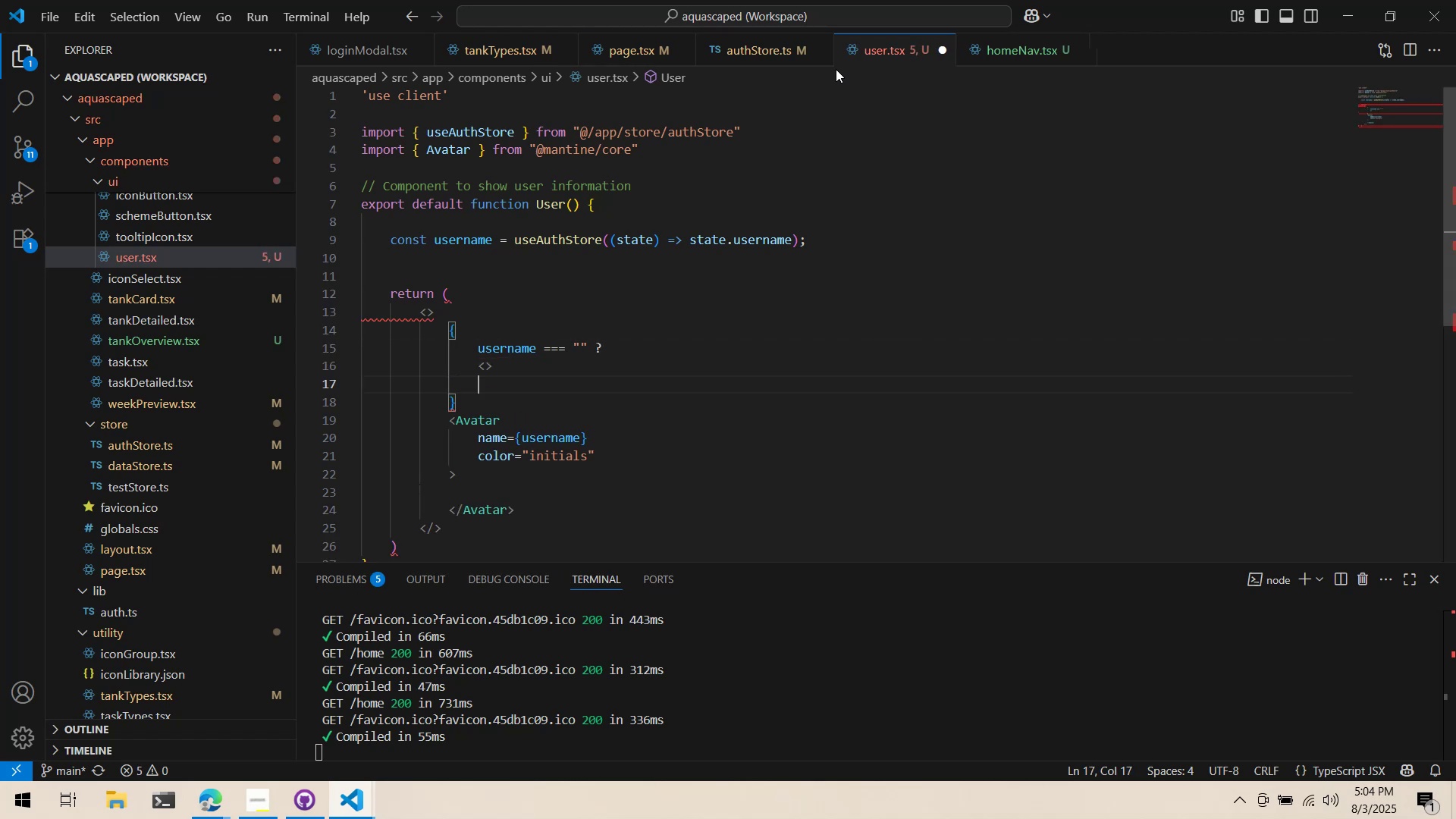 
key(Shift+Comma)
 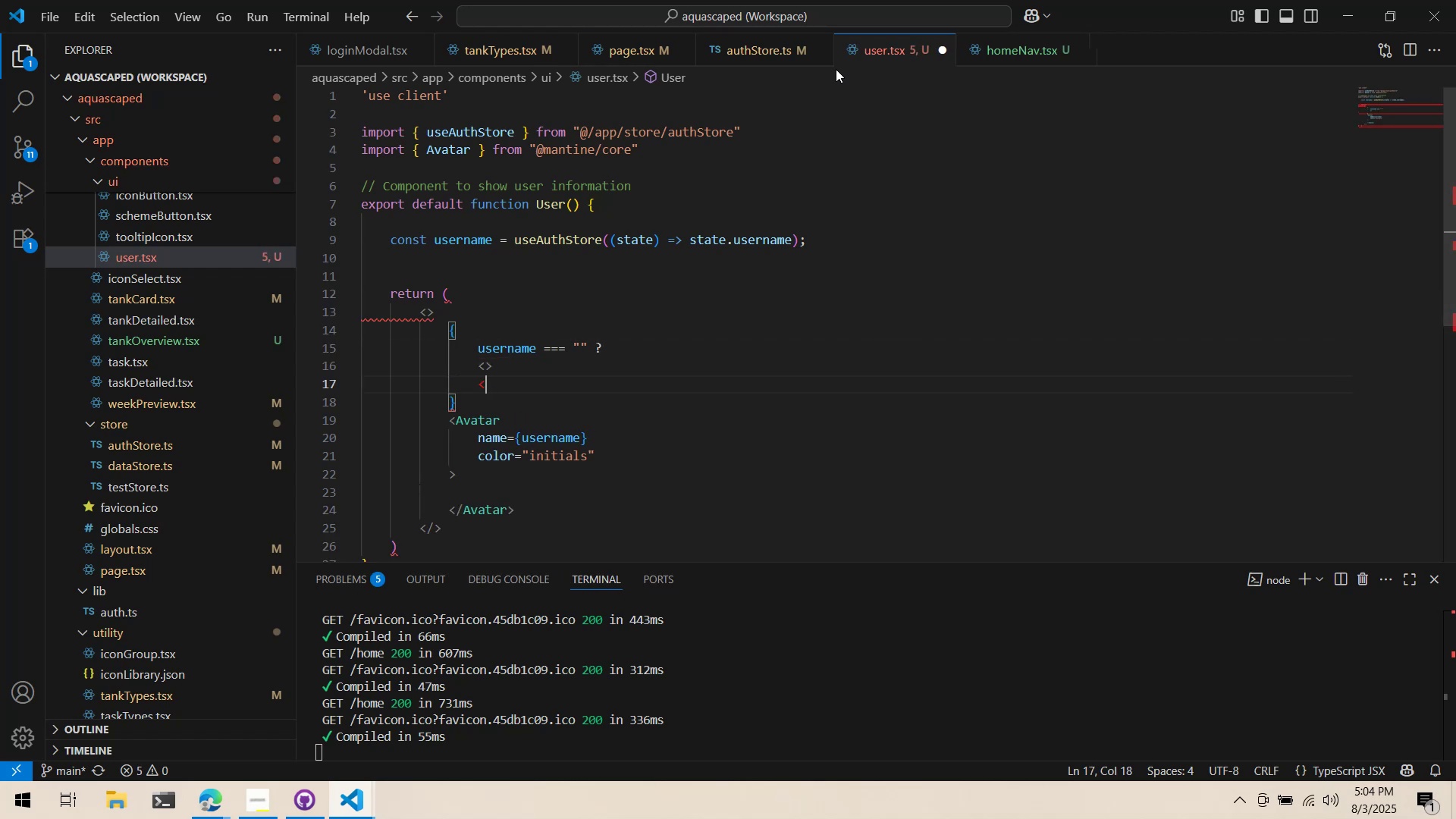 
key(Slash)
 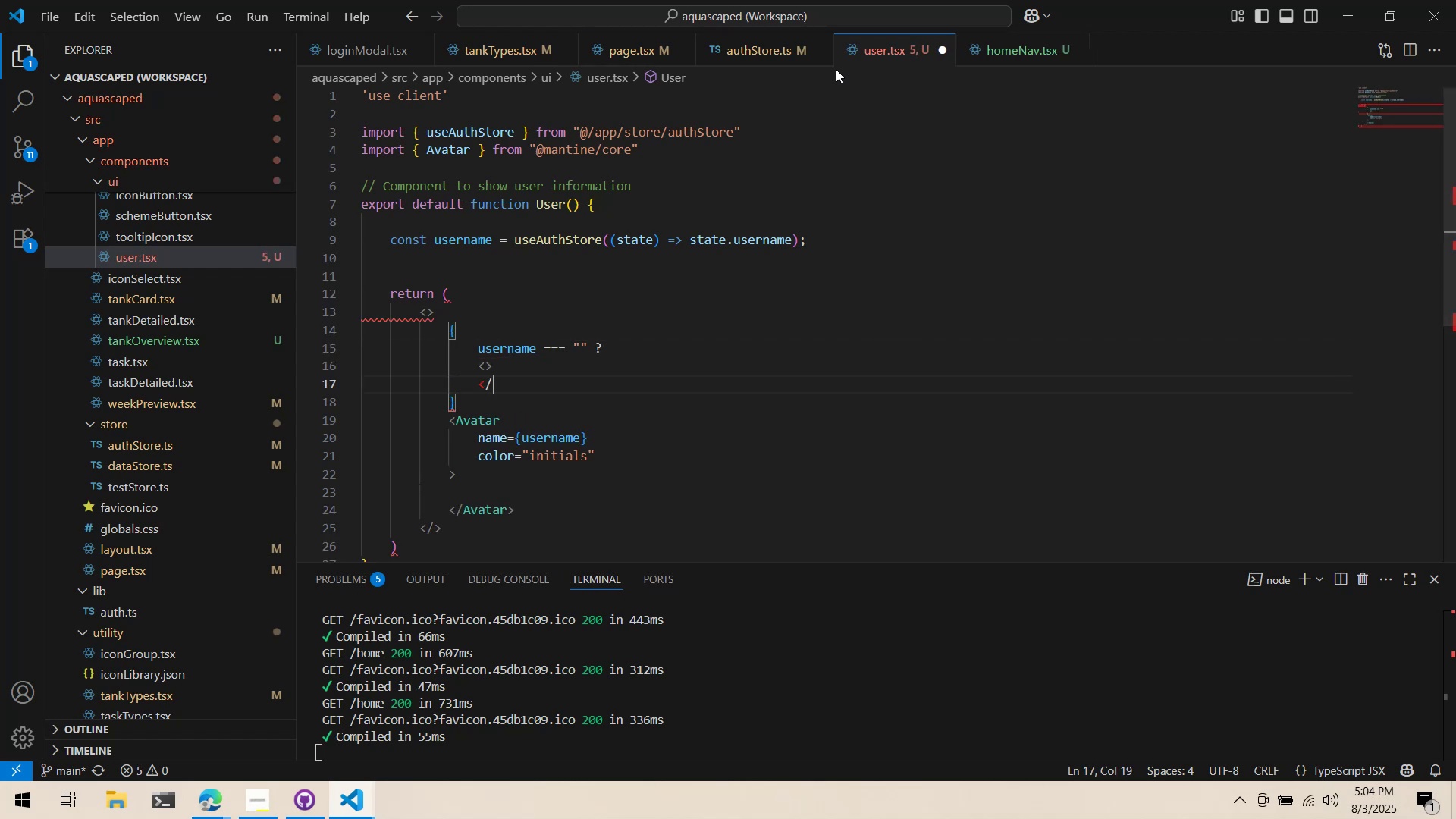 
key(Shift+ShiftLeft)
 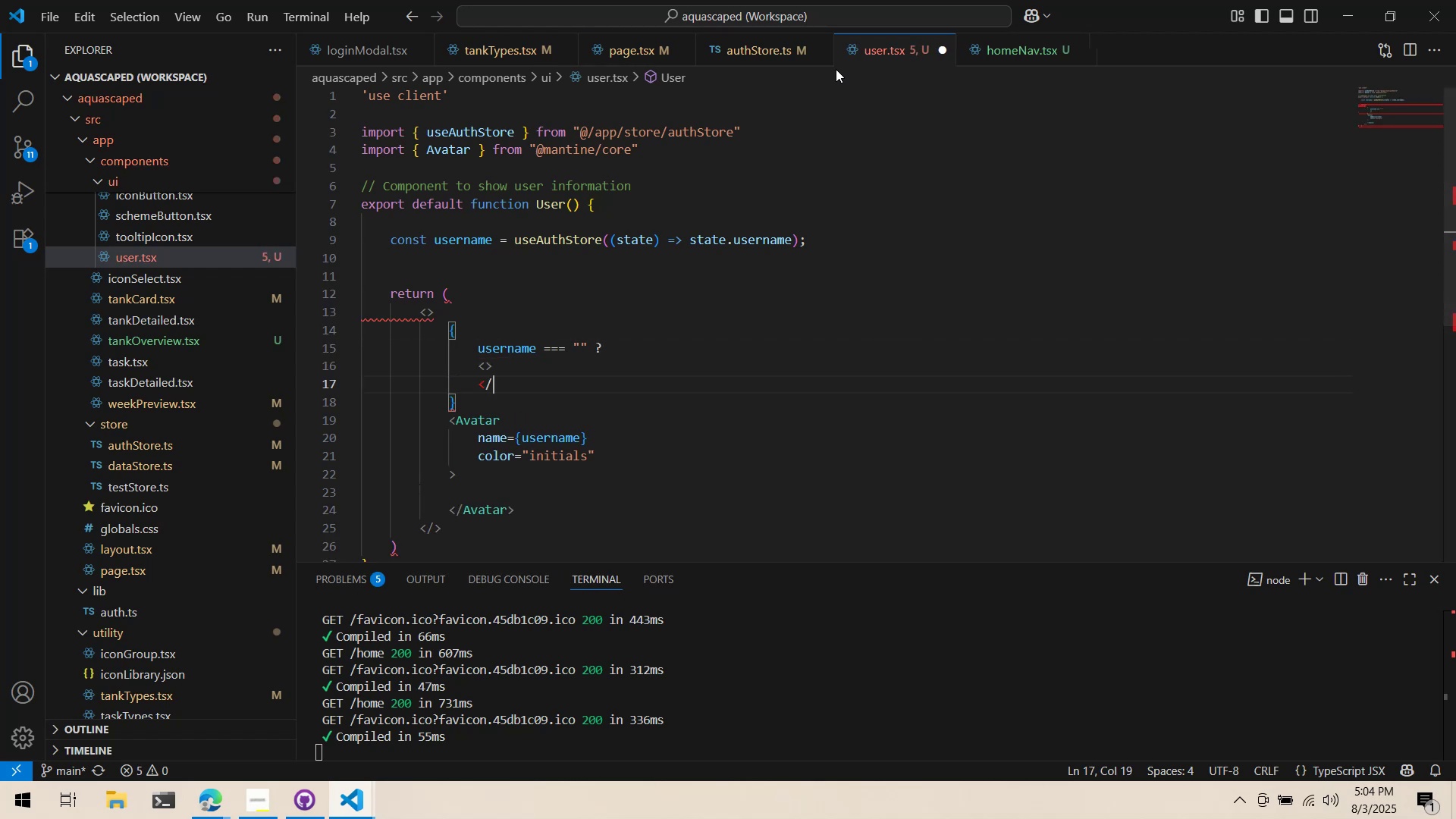 
key(Shift+Period)
 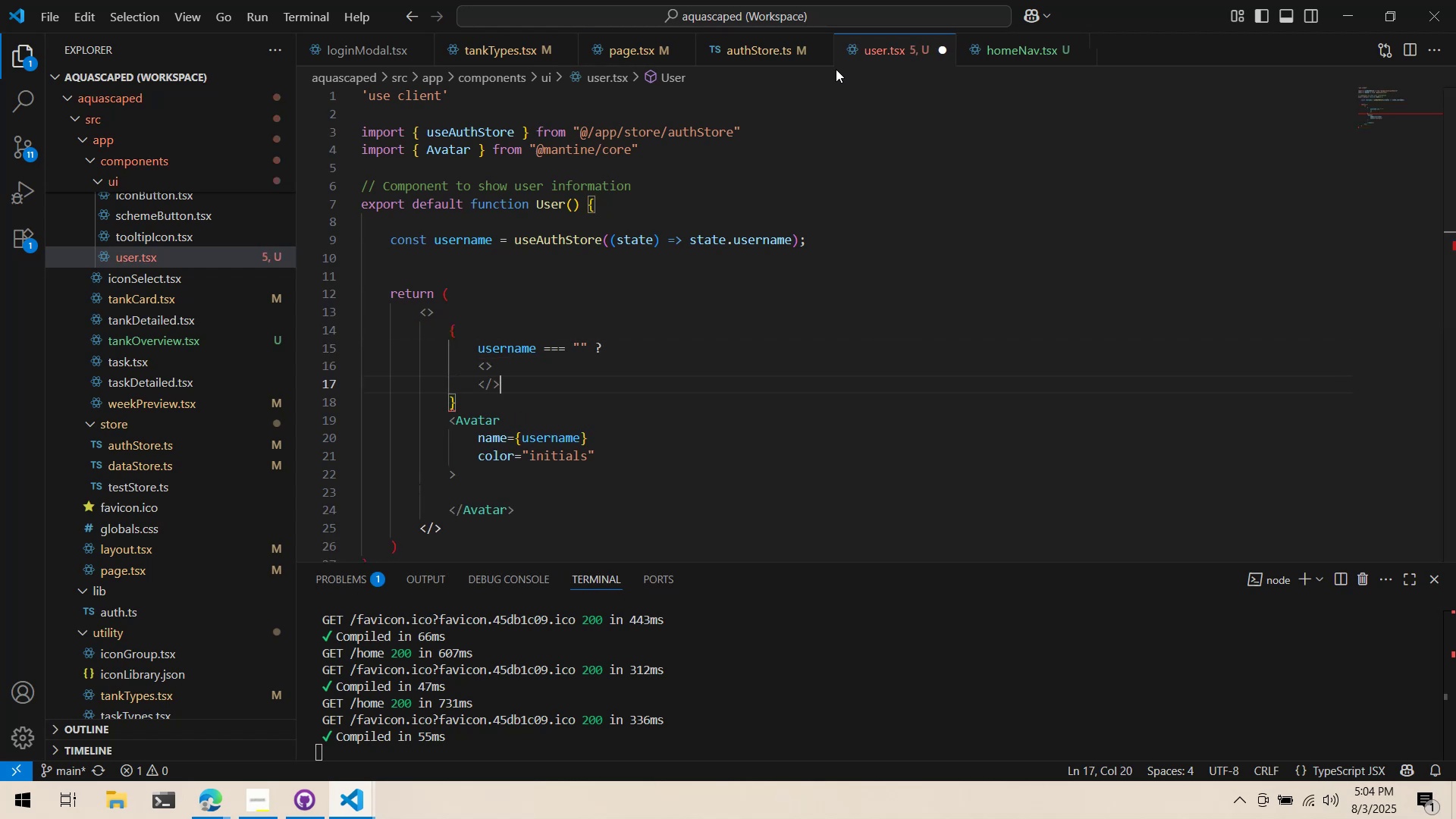 
key(Enter)
 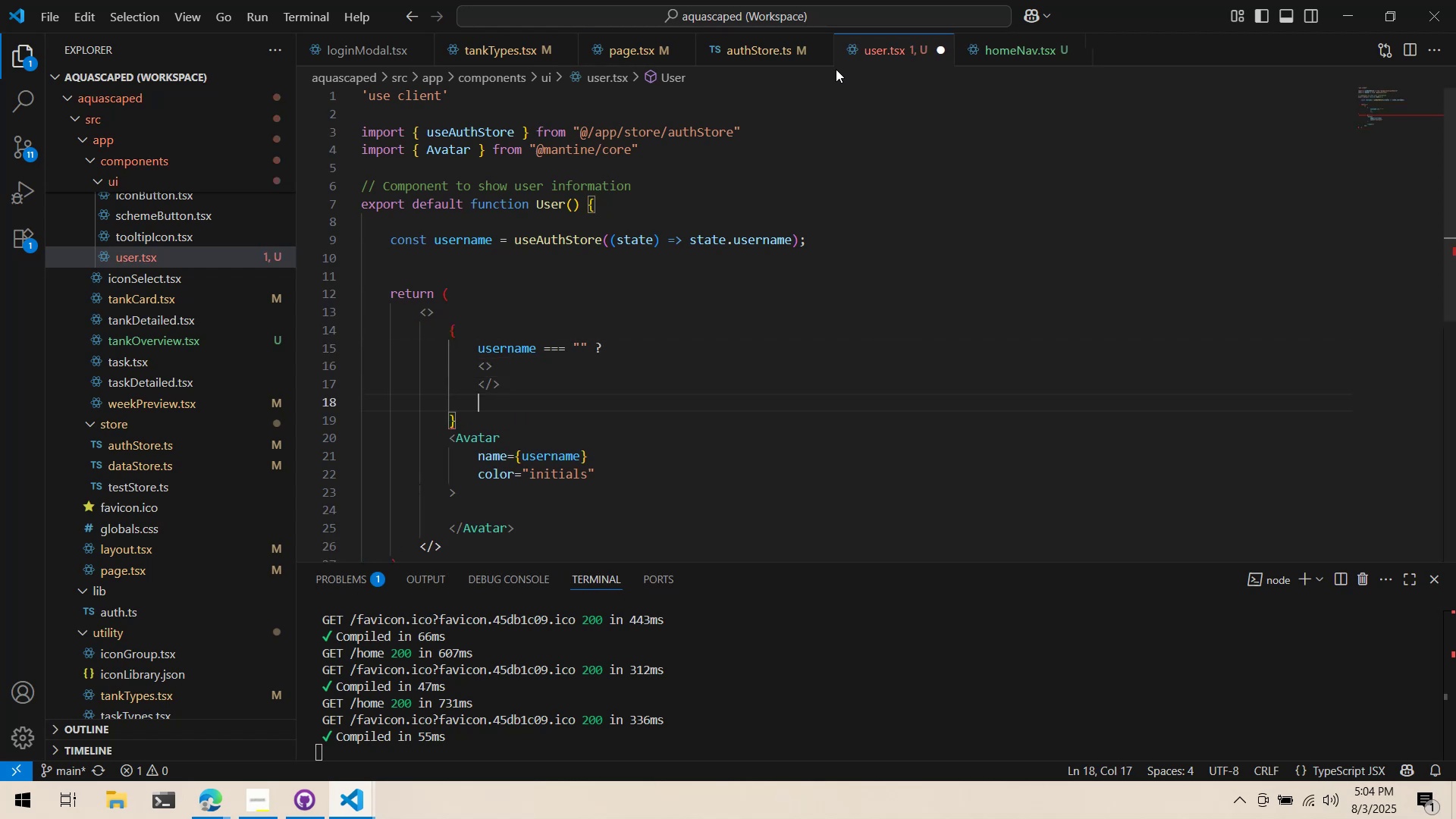 
key(Shift+ShiftLeft)
 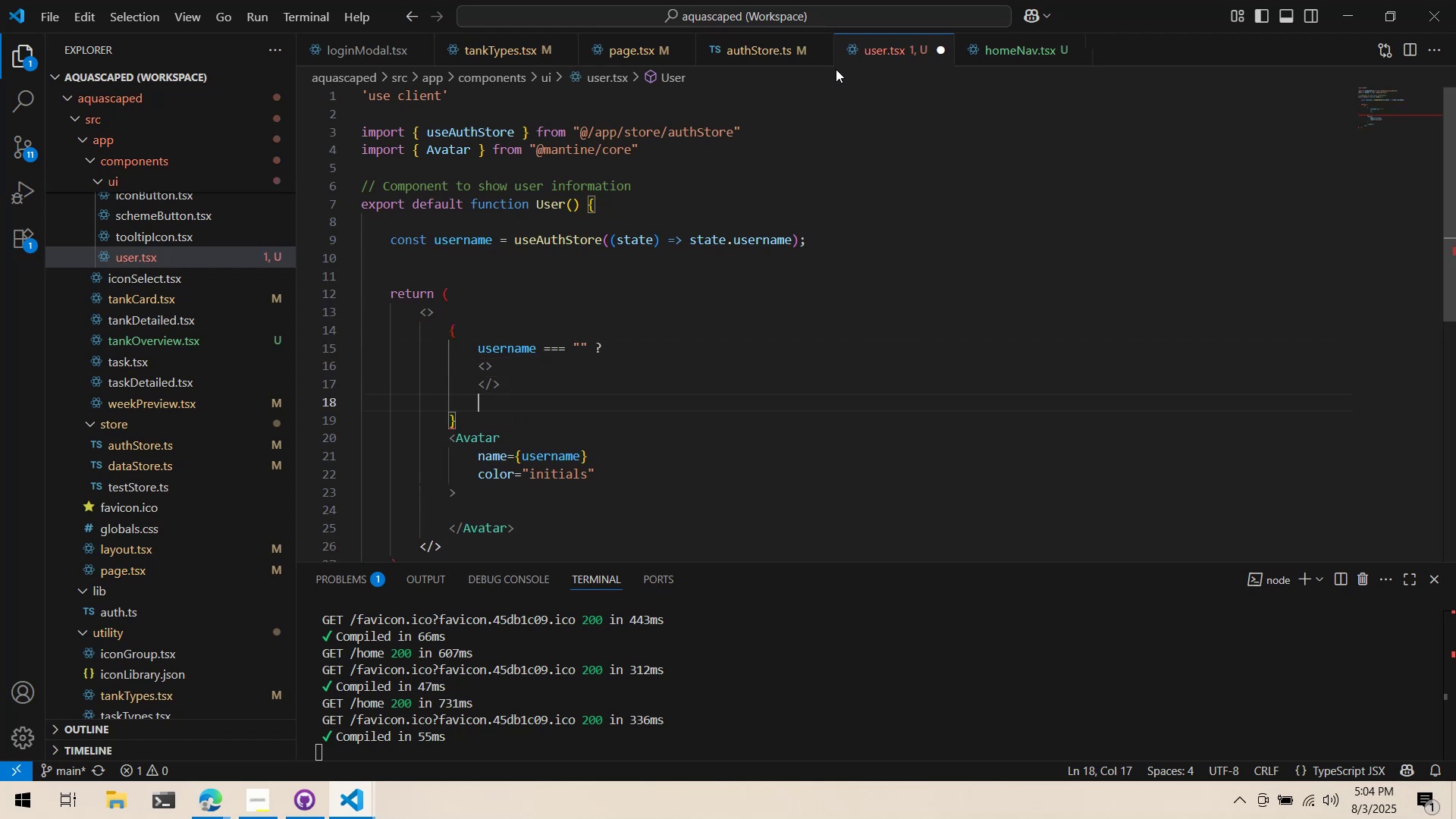 
key(Shift+Semicolon)
 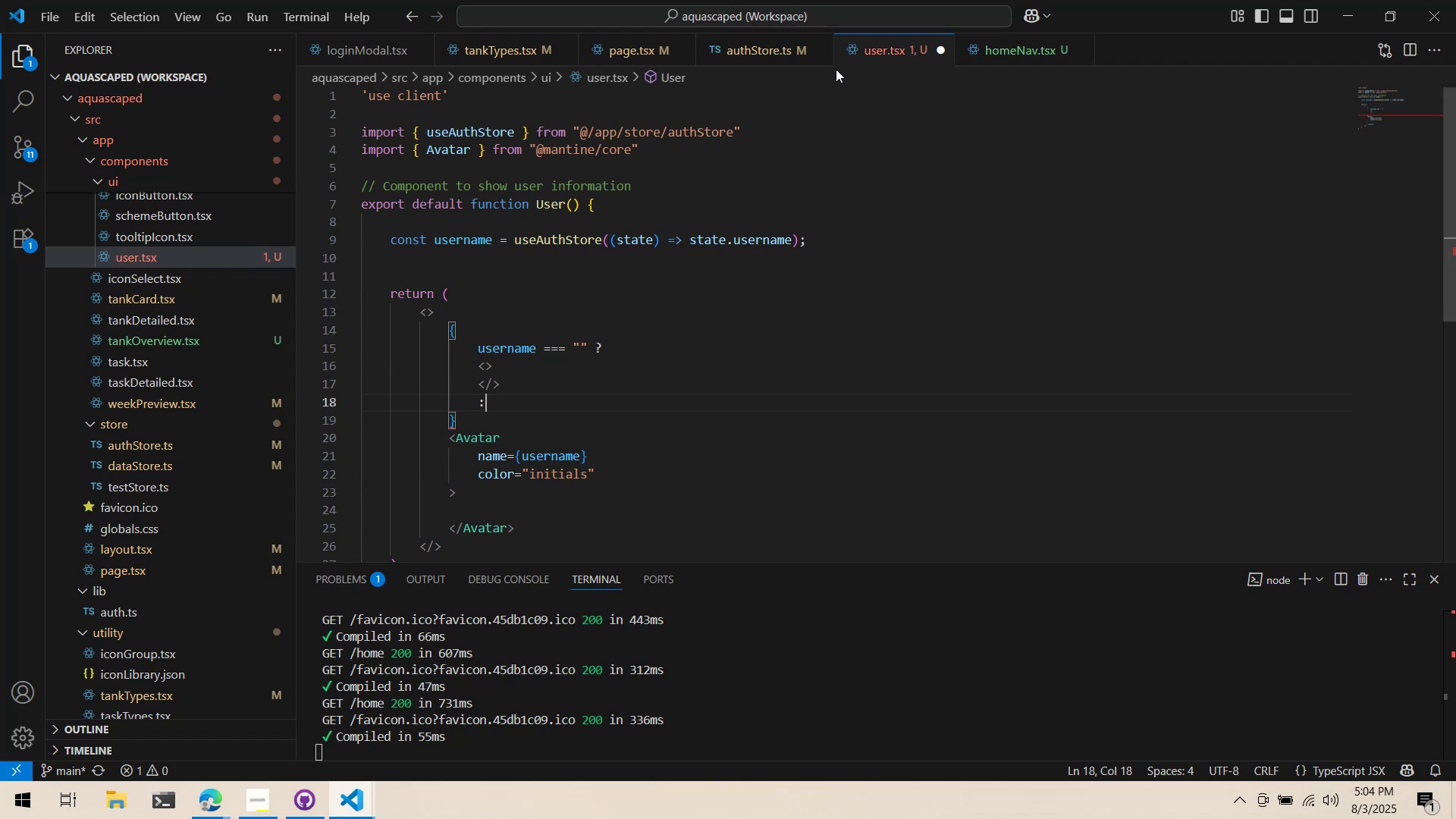 
key(Enter)
 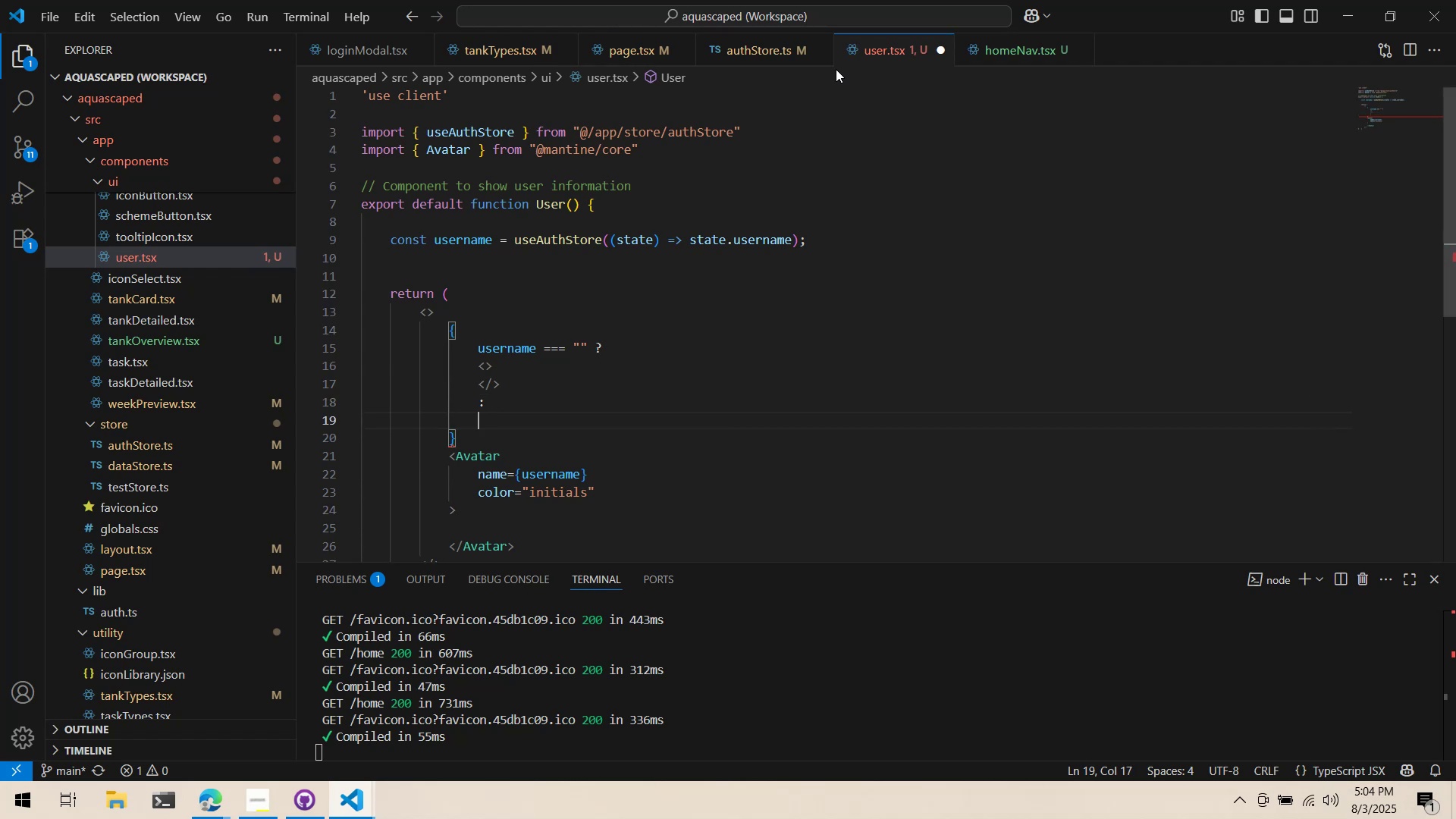 
key(Shift+Comma)
 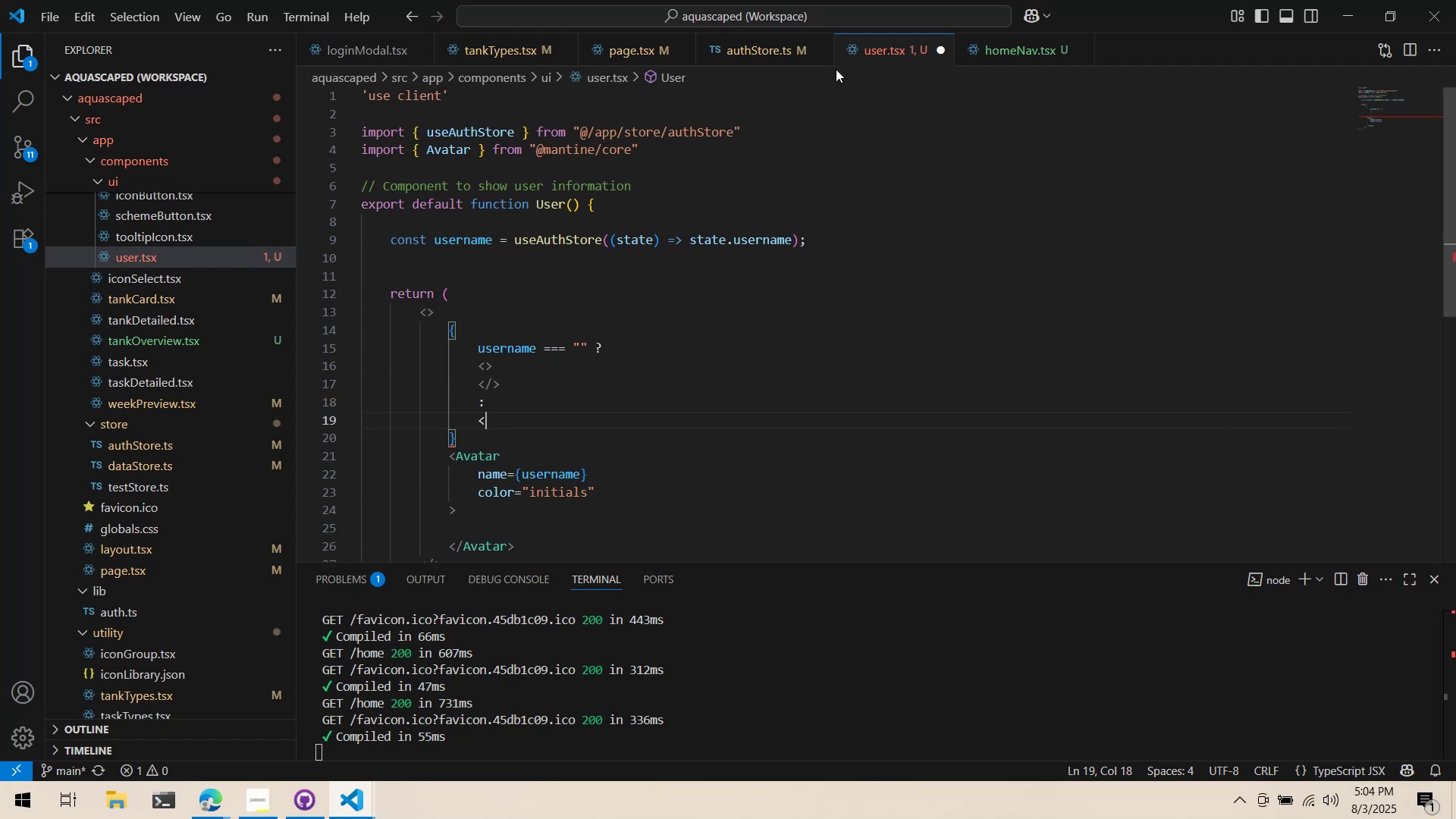 
key(Shift+Period)
 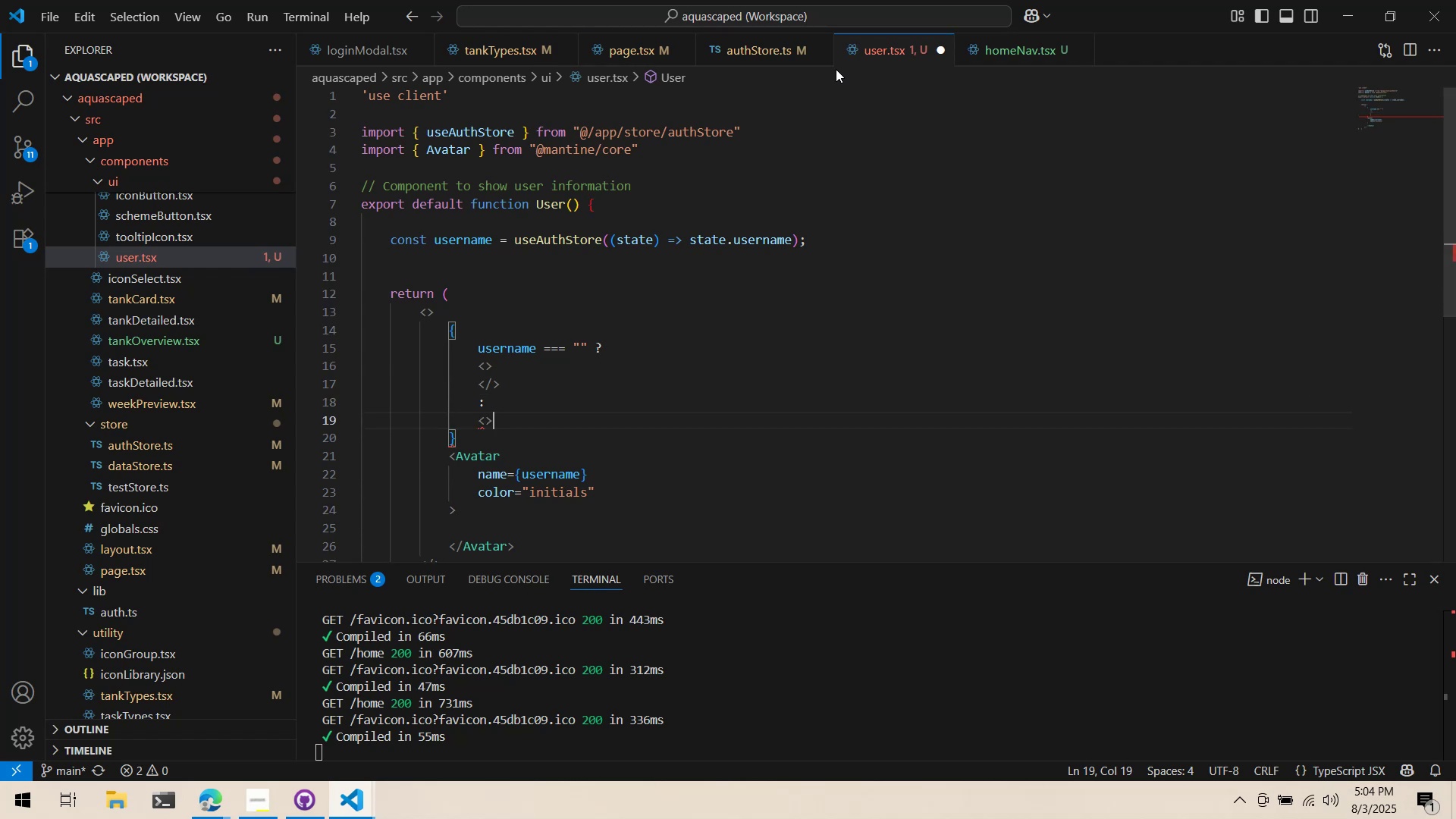 
key(Enter)
 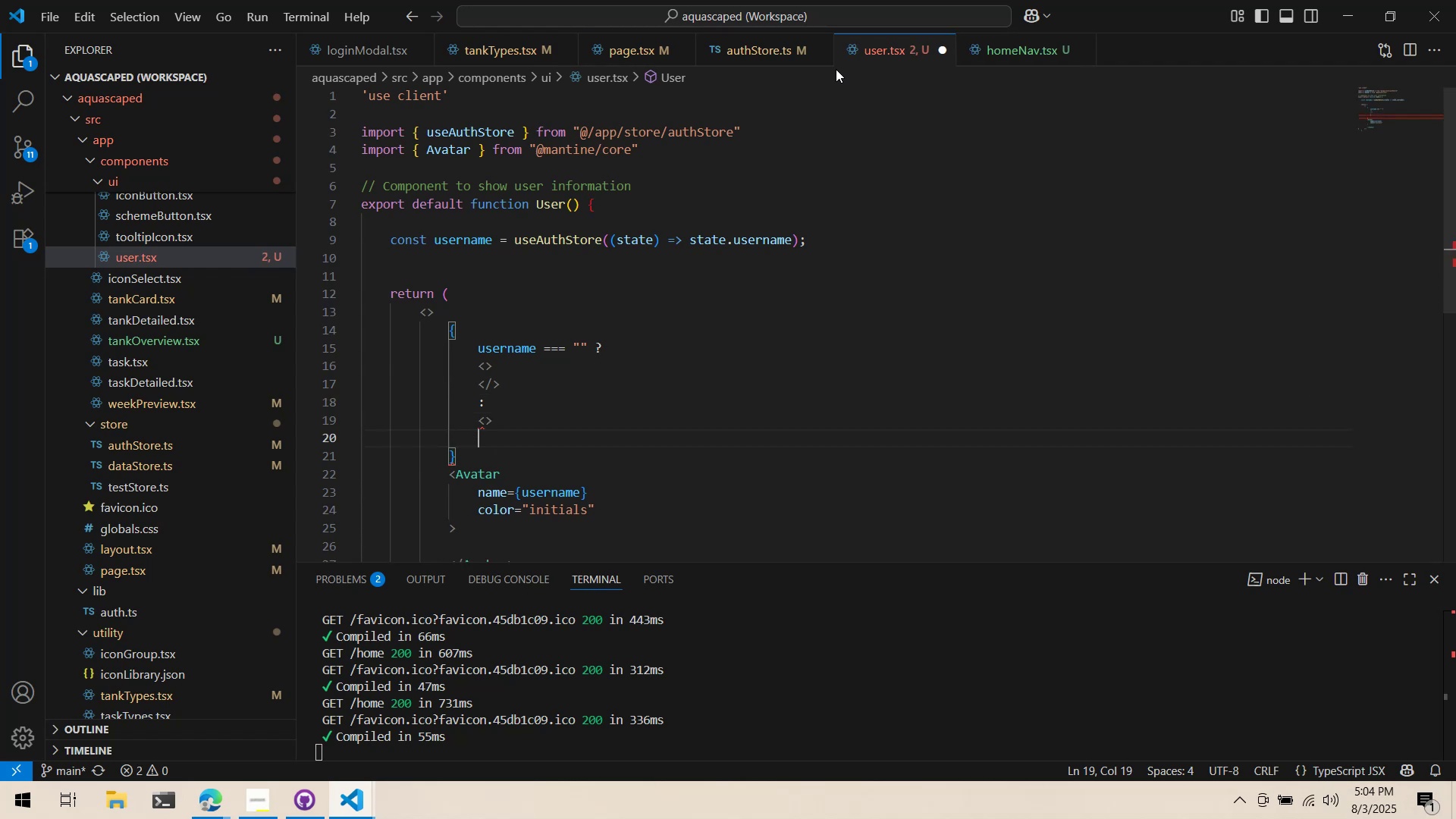 
key(Shift+ShiftLeft)
 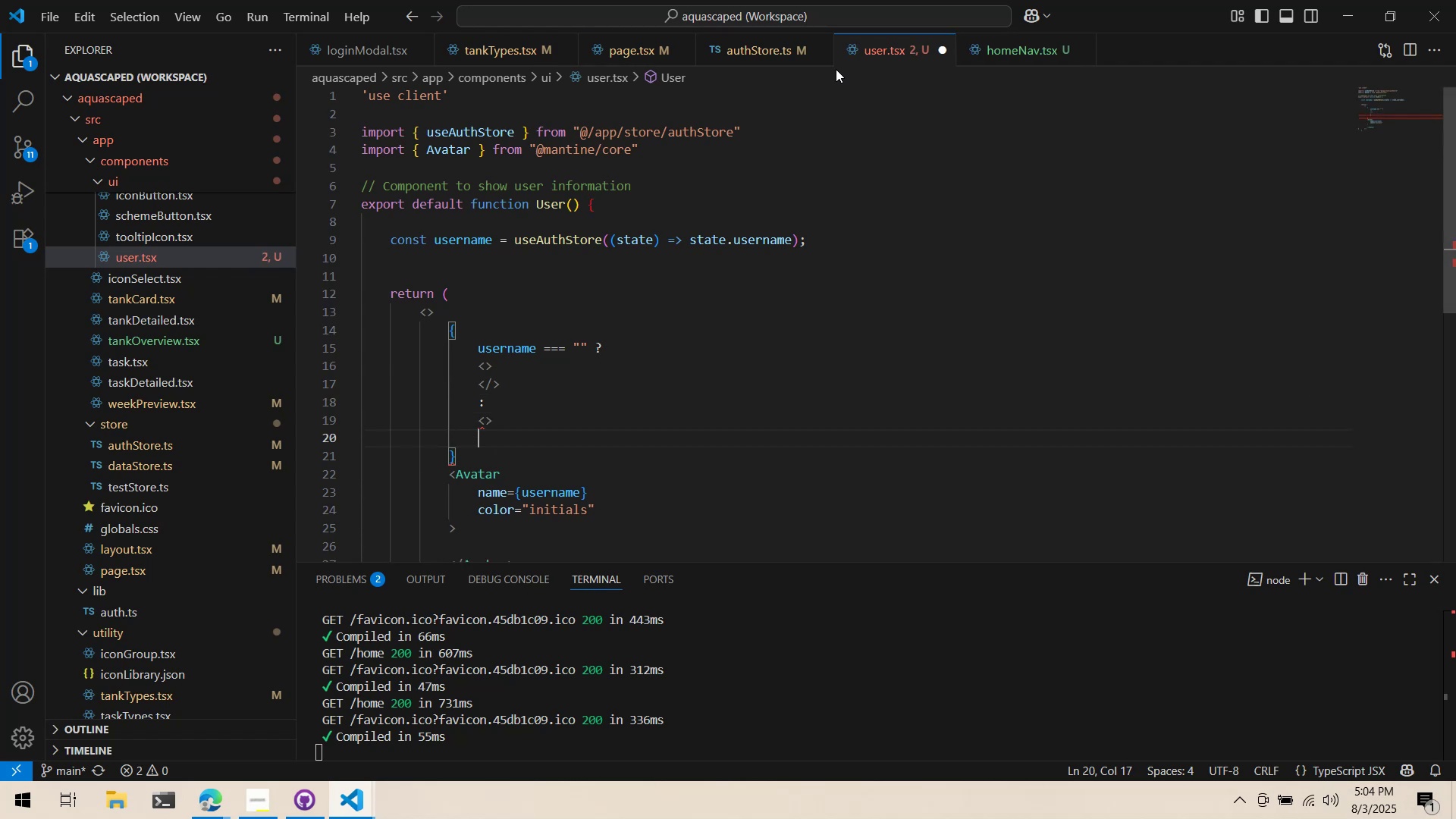 
key(Shift+Comma)
 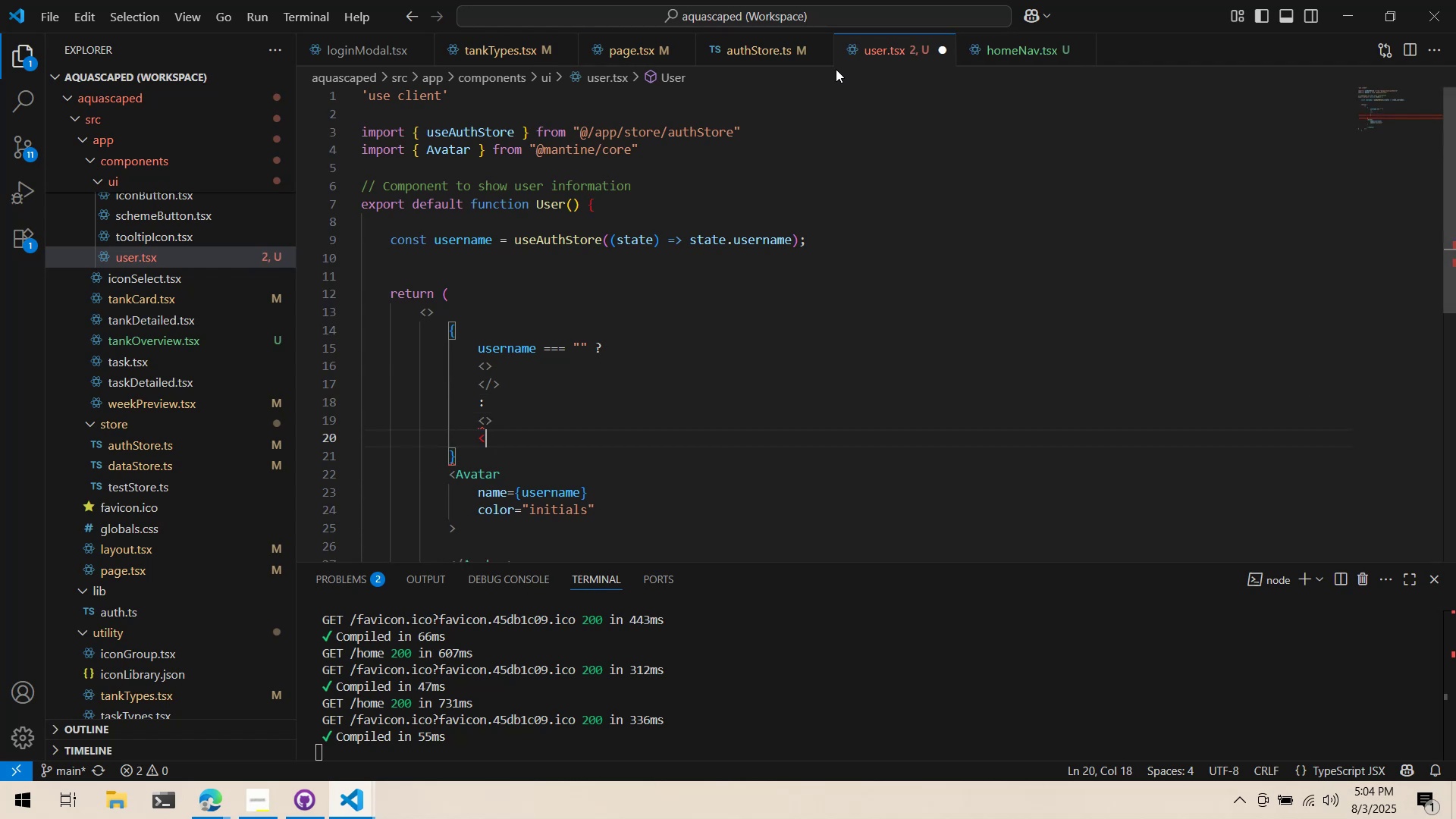 
key(Shift+Period)
 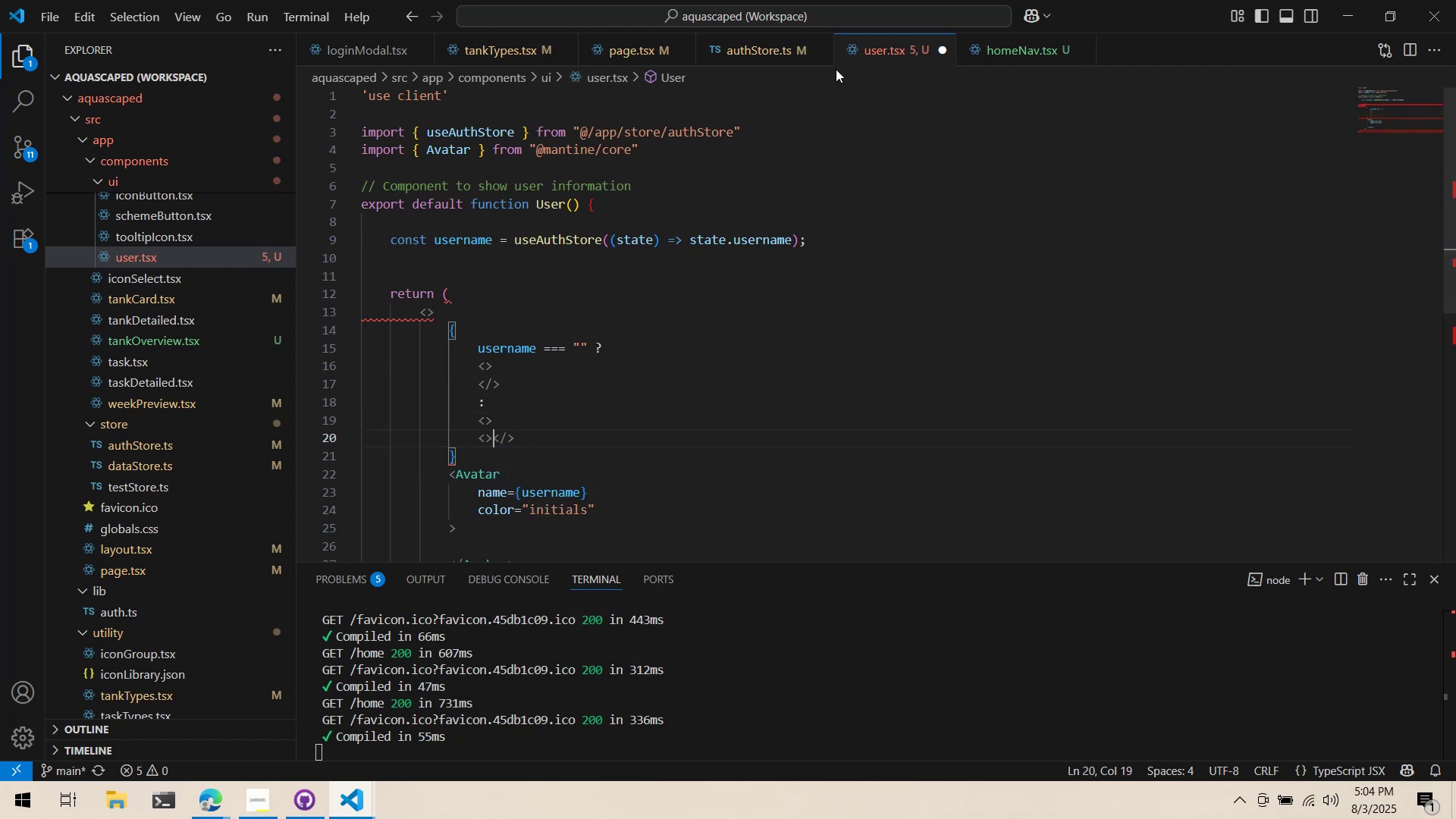 
key(Backspace)
 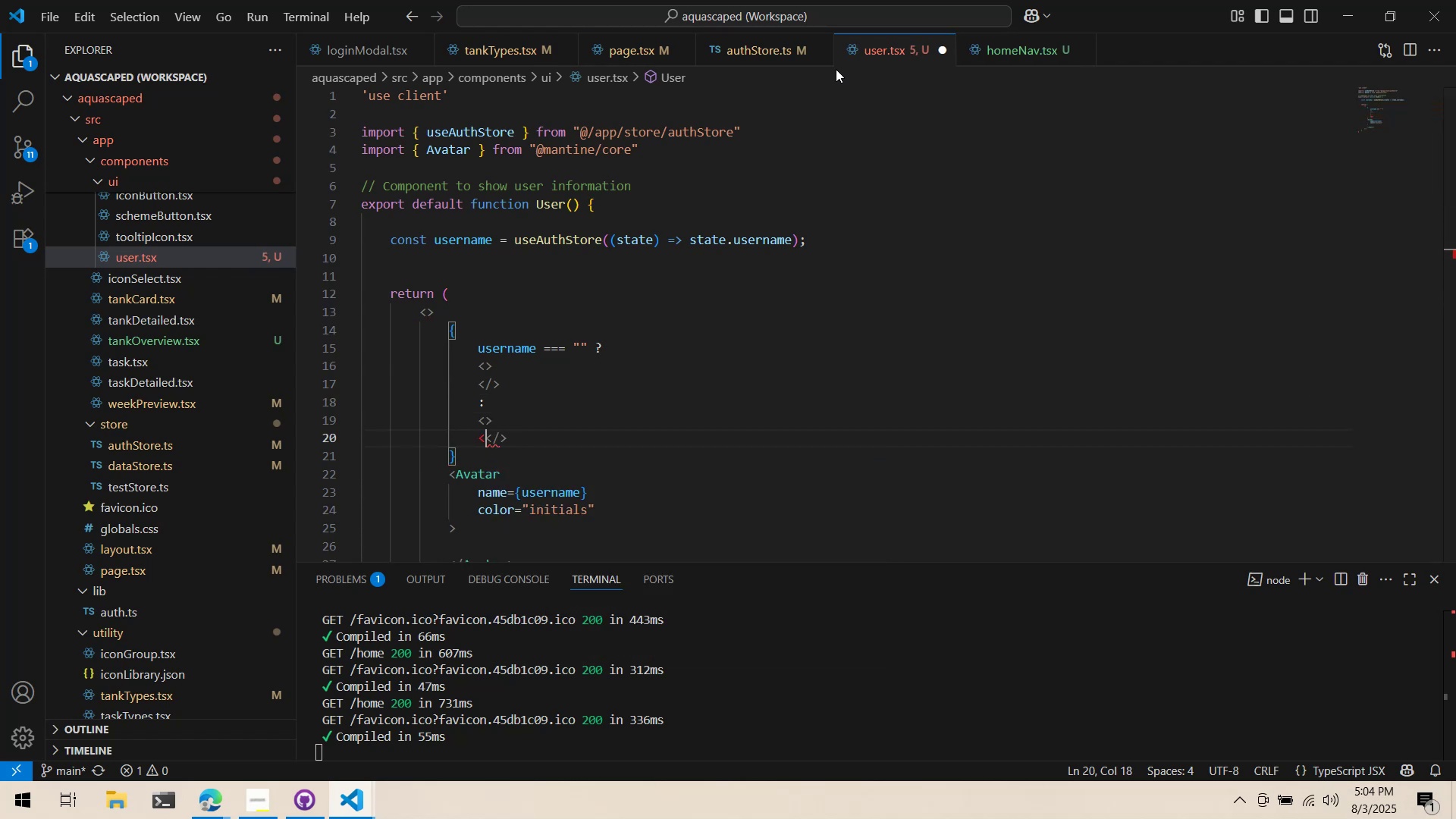 
key(Backspace)
 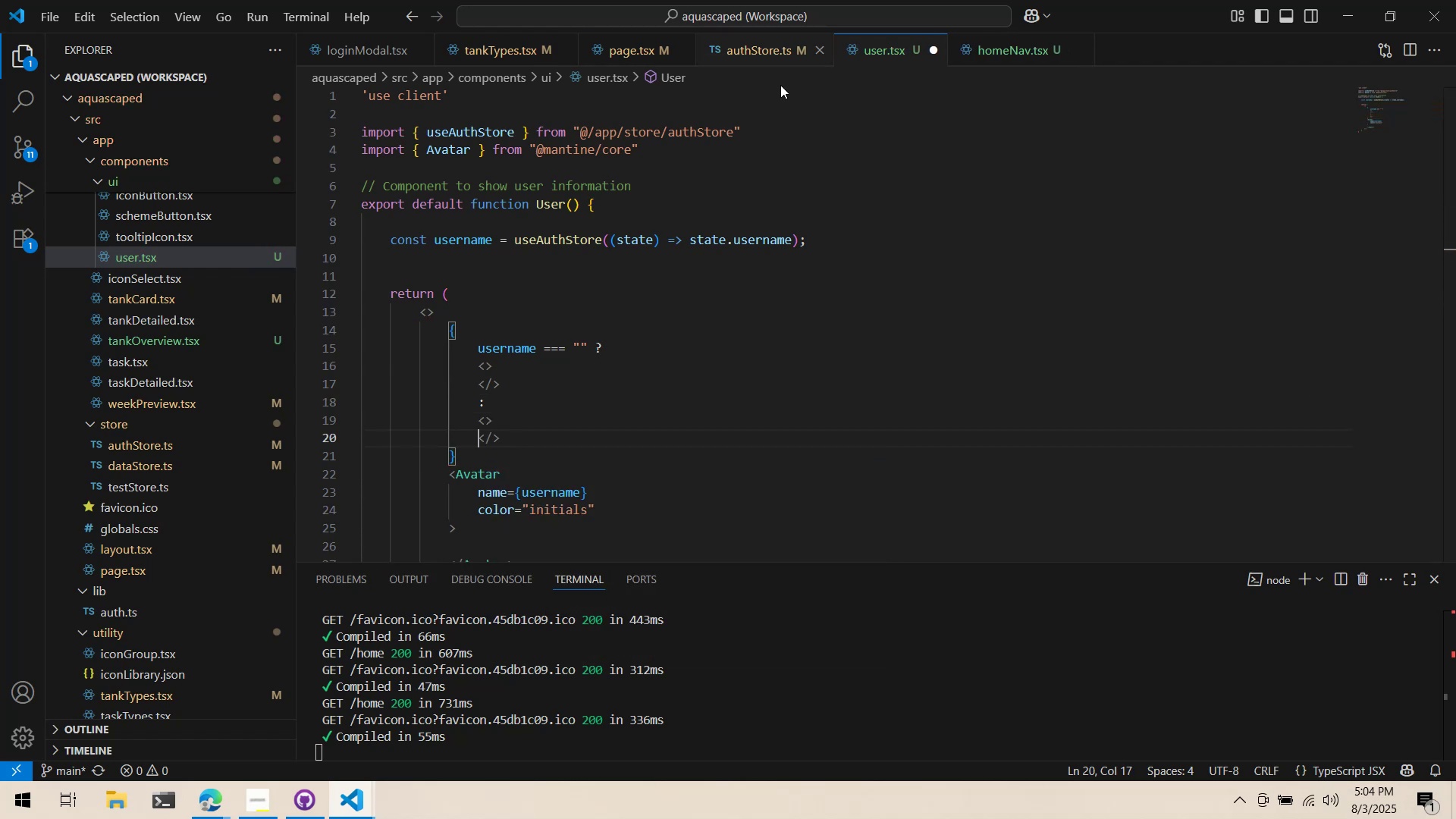 
scroll: coordinate [614, 362], scroll_direction: down, amount: 3.0
 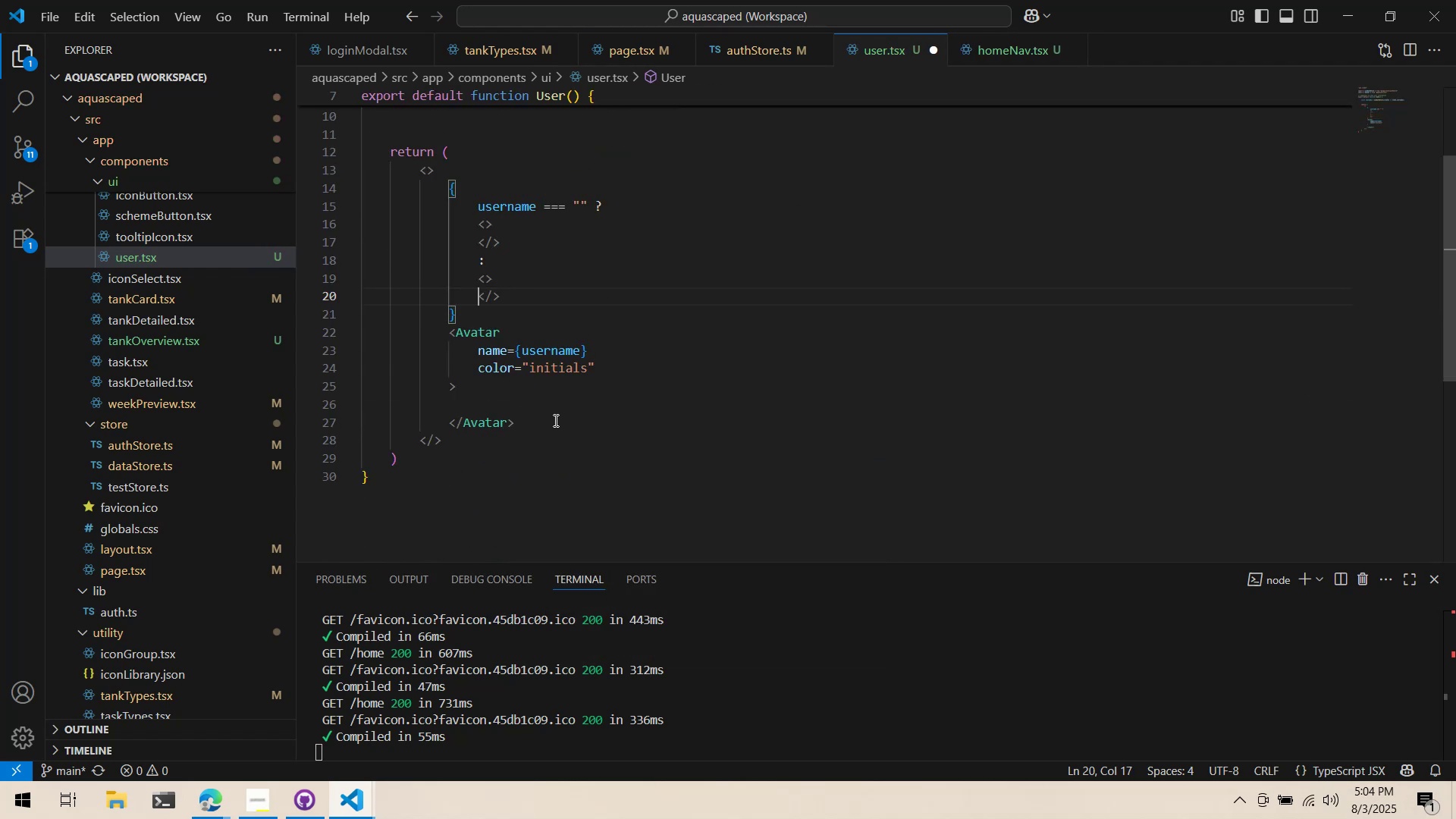 
key(Control+ControlLeft)
 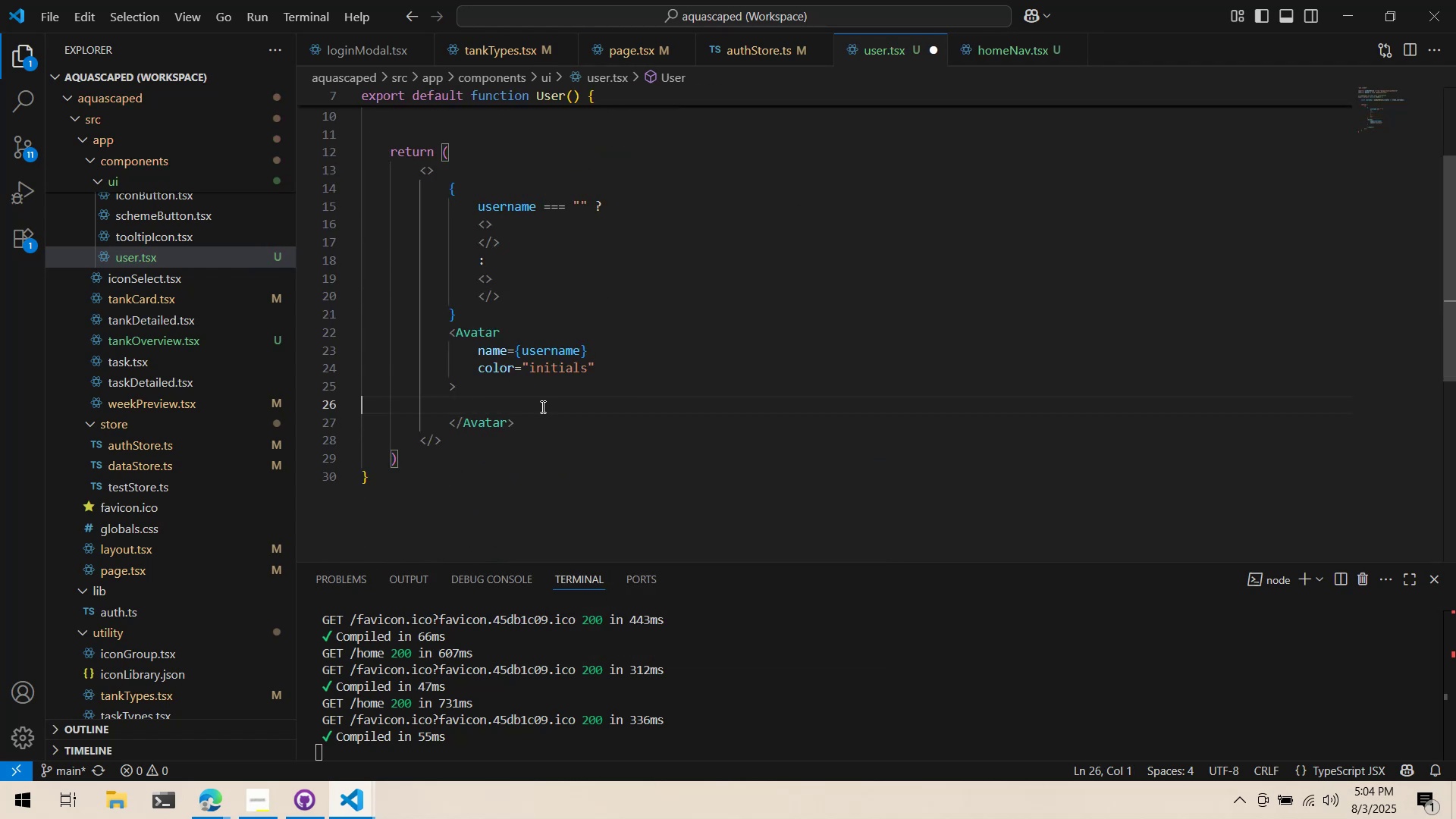 
key(Control+X)
 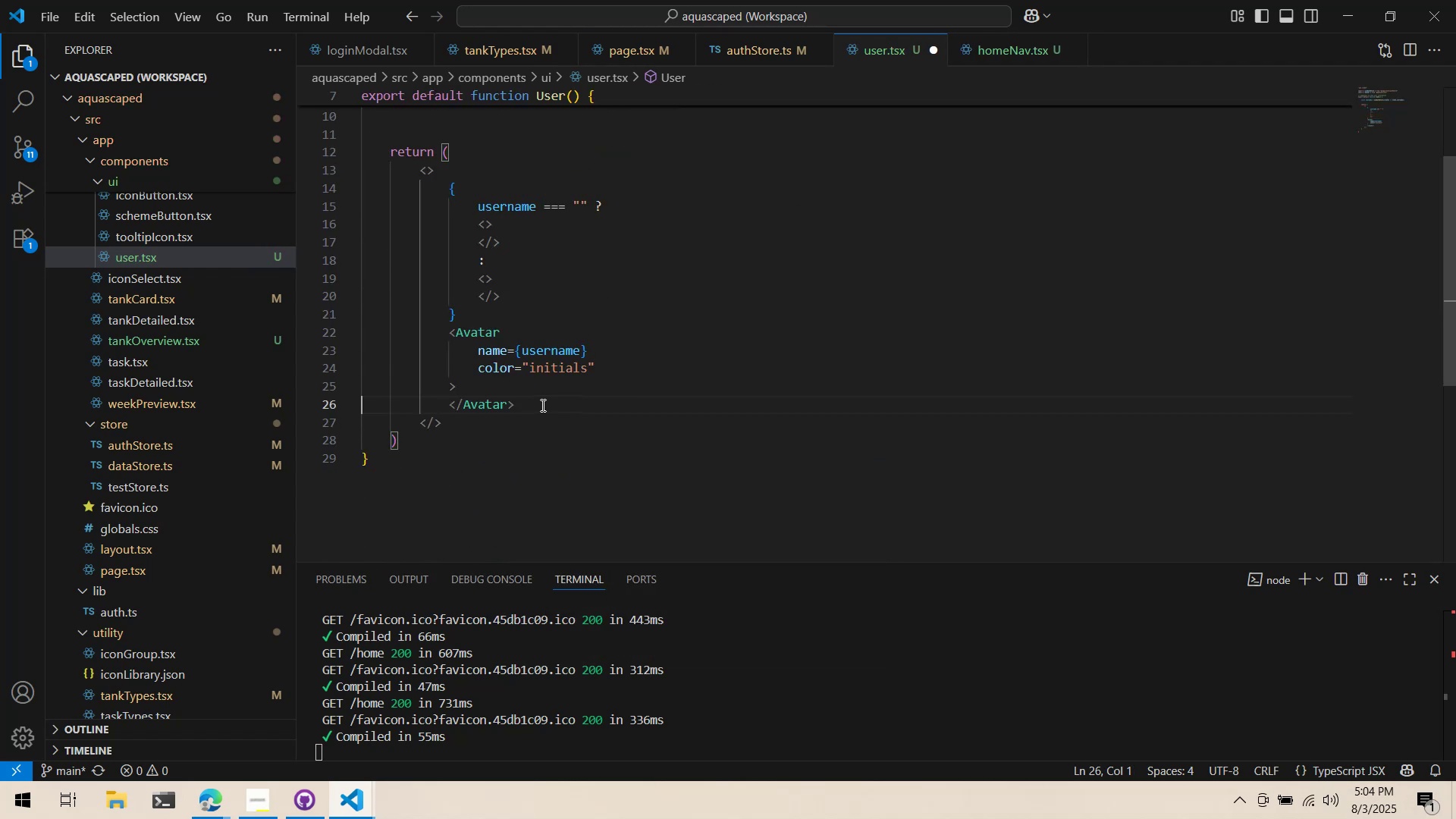 
left_click_drag(start_coordinate=[544, 401], to_coordinate=[184, 412])
 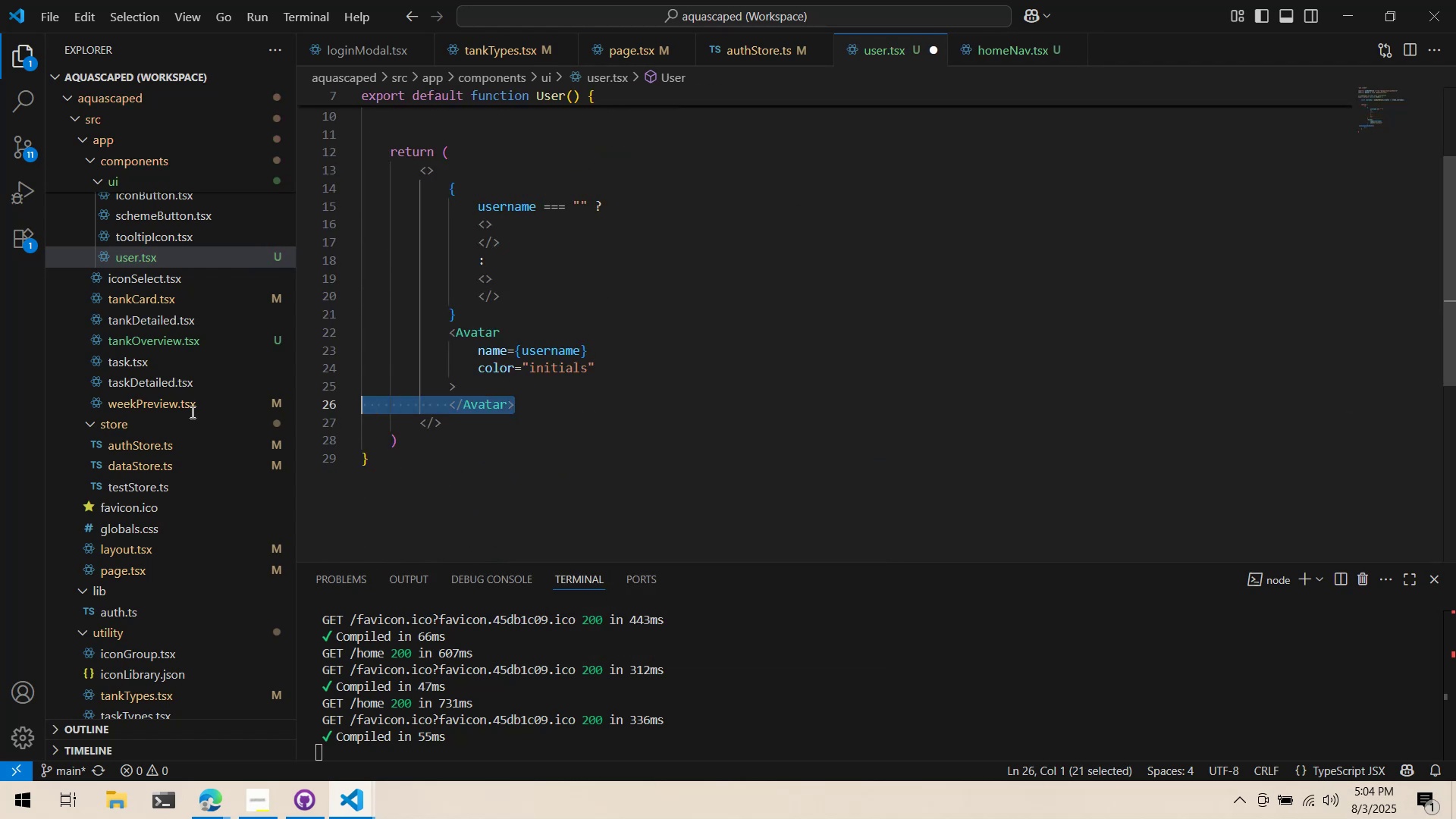 
key(Control+ControlLeft)
 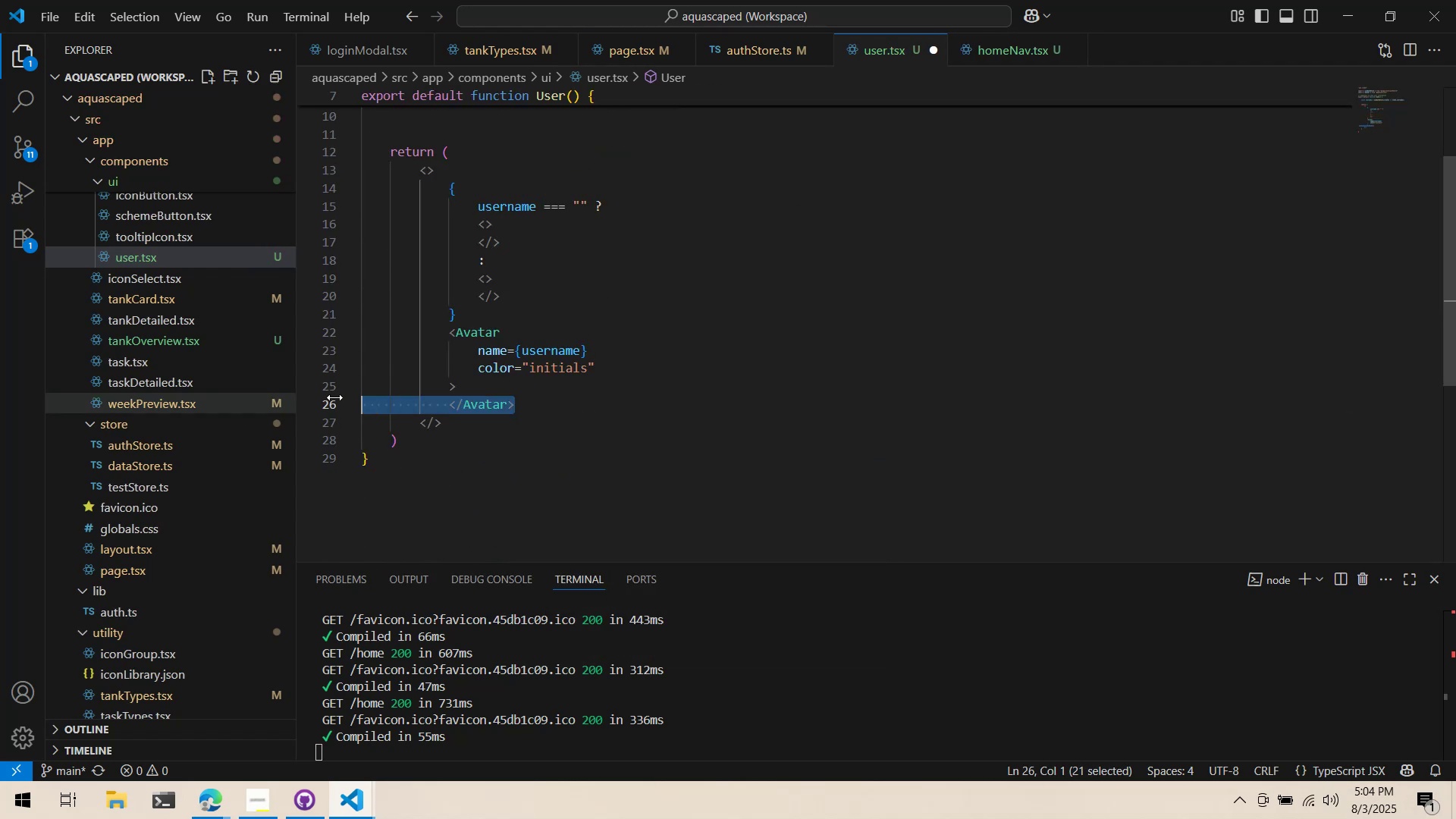 
key(Control+X)
 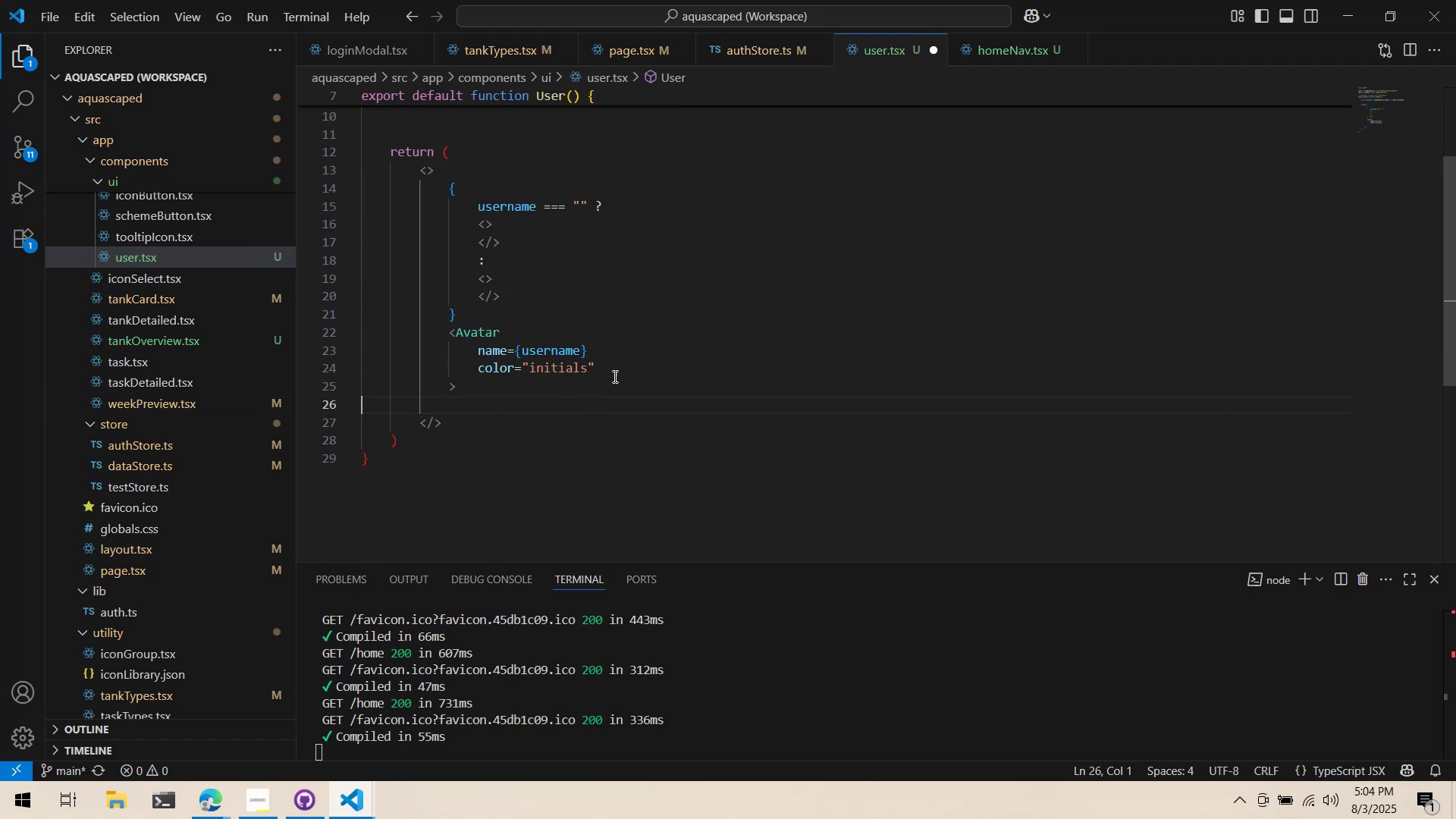 
left_click([617, 375])
 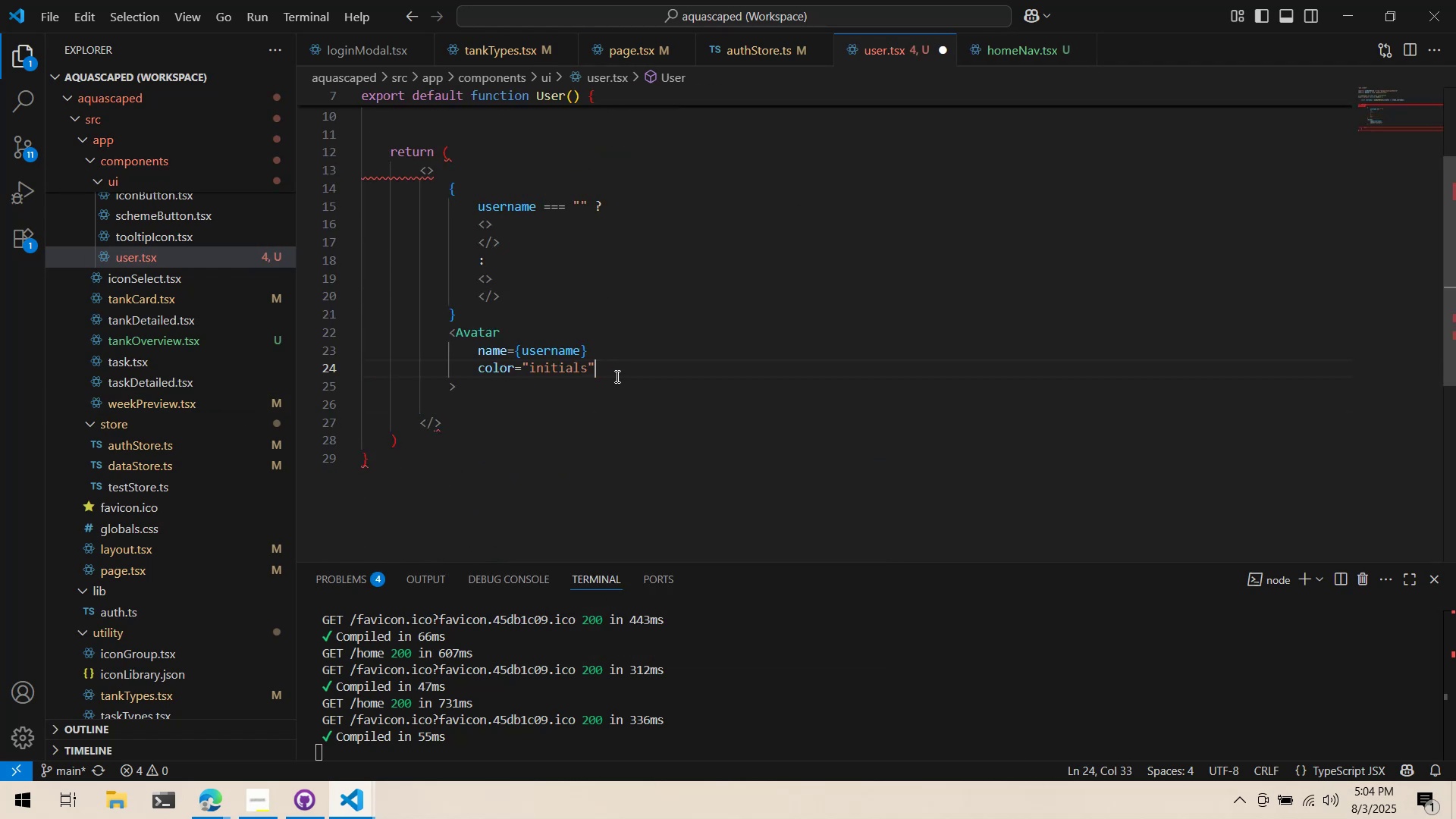 
key(Enter)
 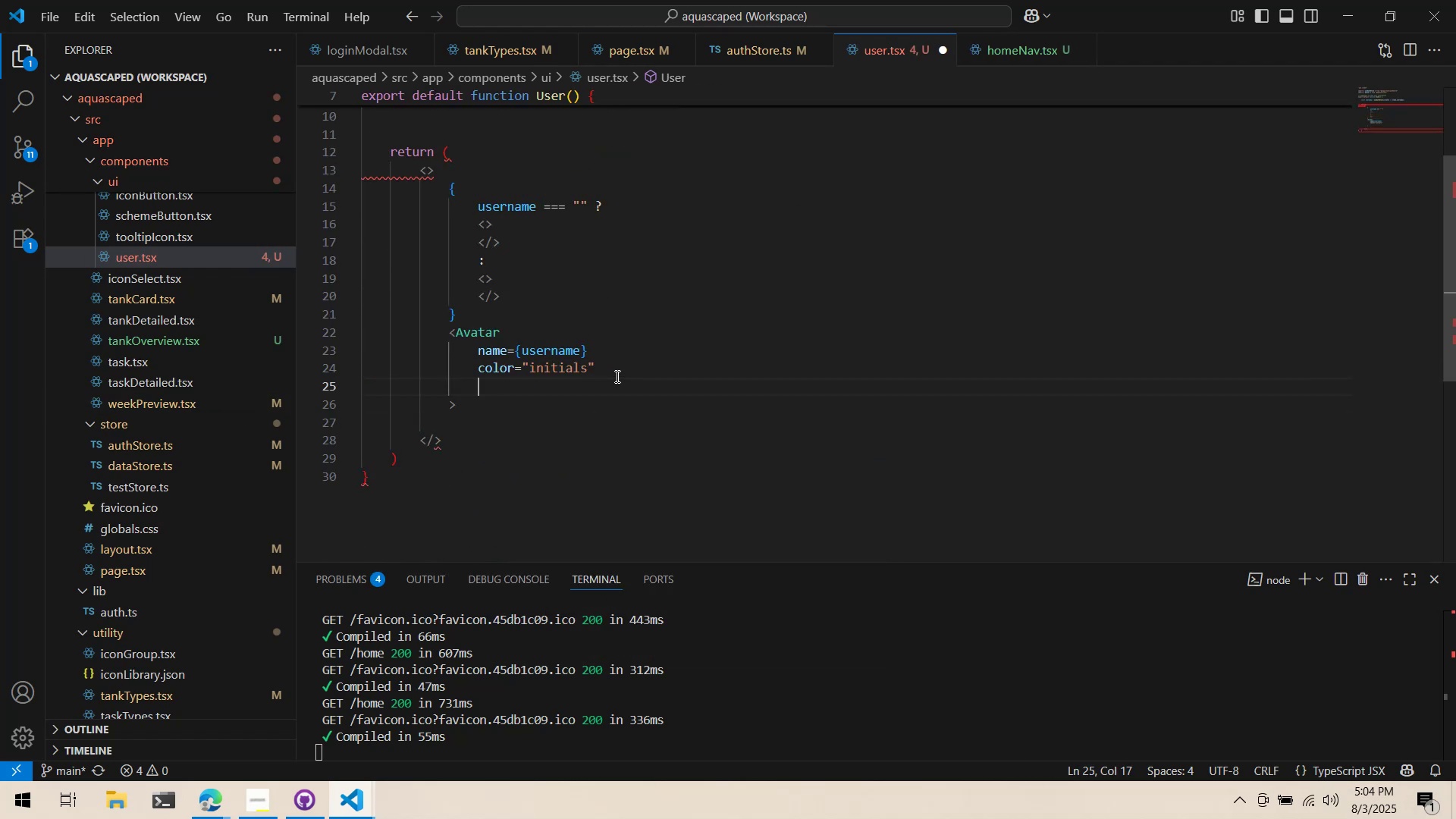 
key(Slash)
 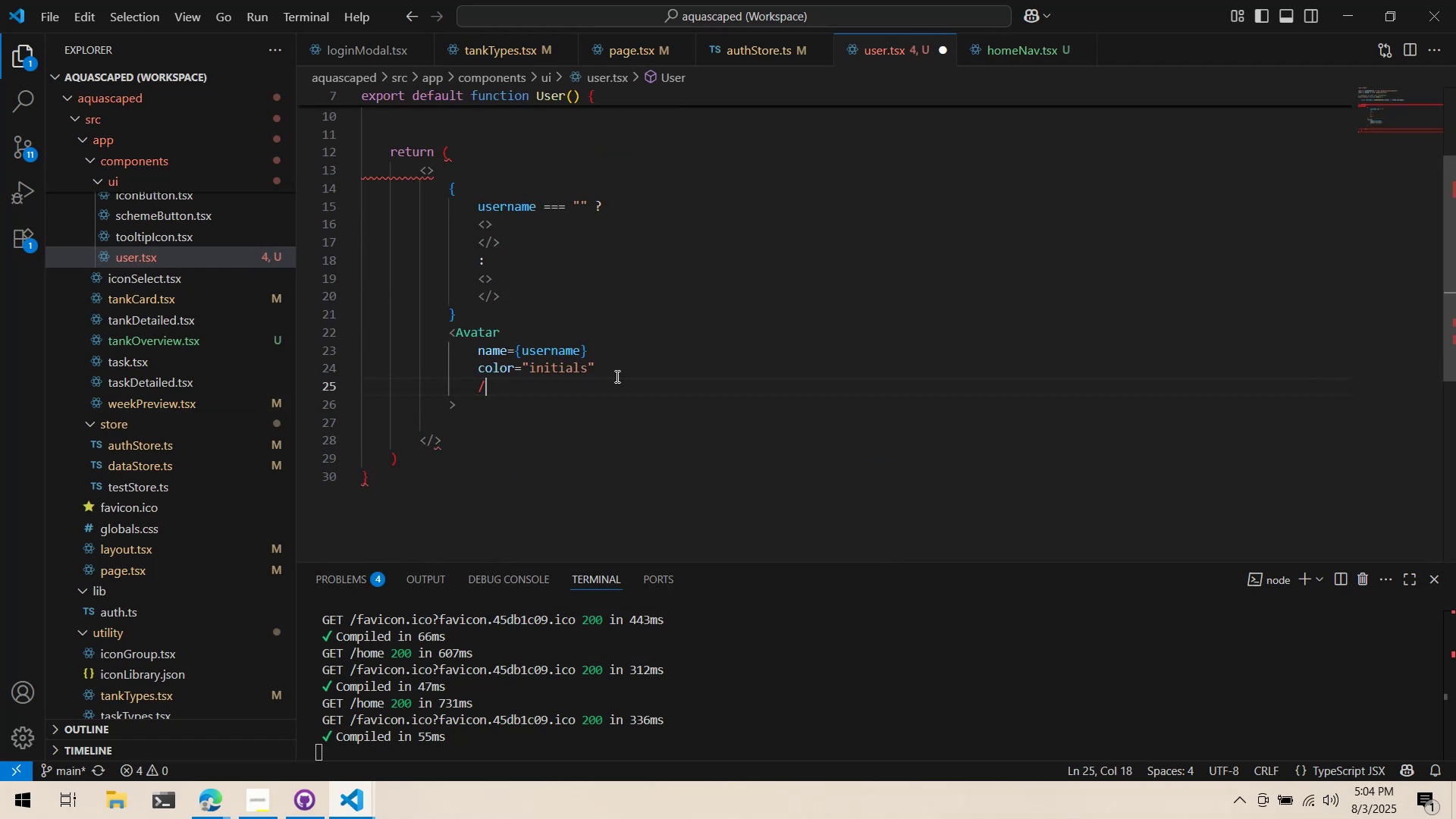 
key(ArrowDown)
 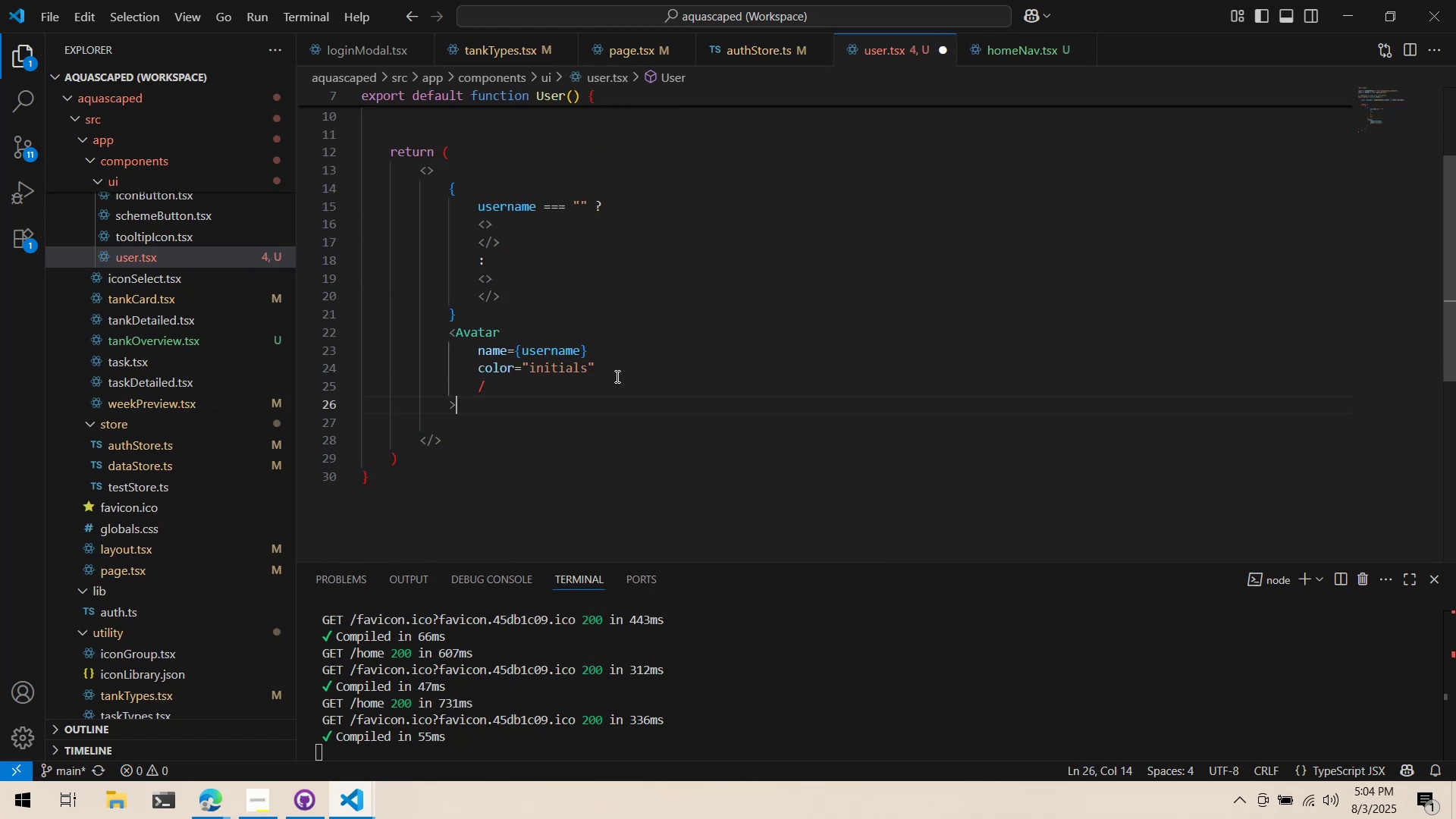 
key(Control+ControlLeft)
 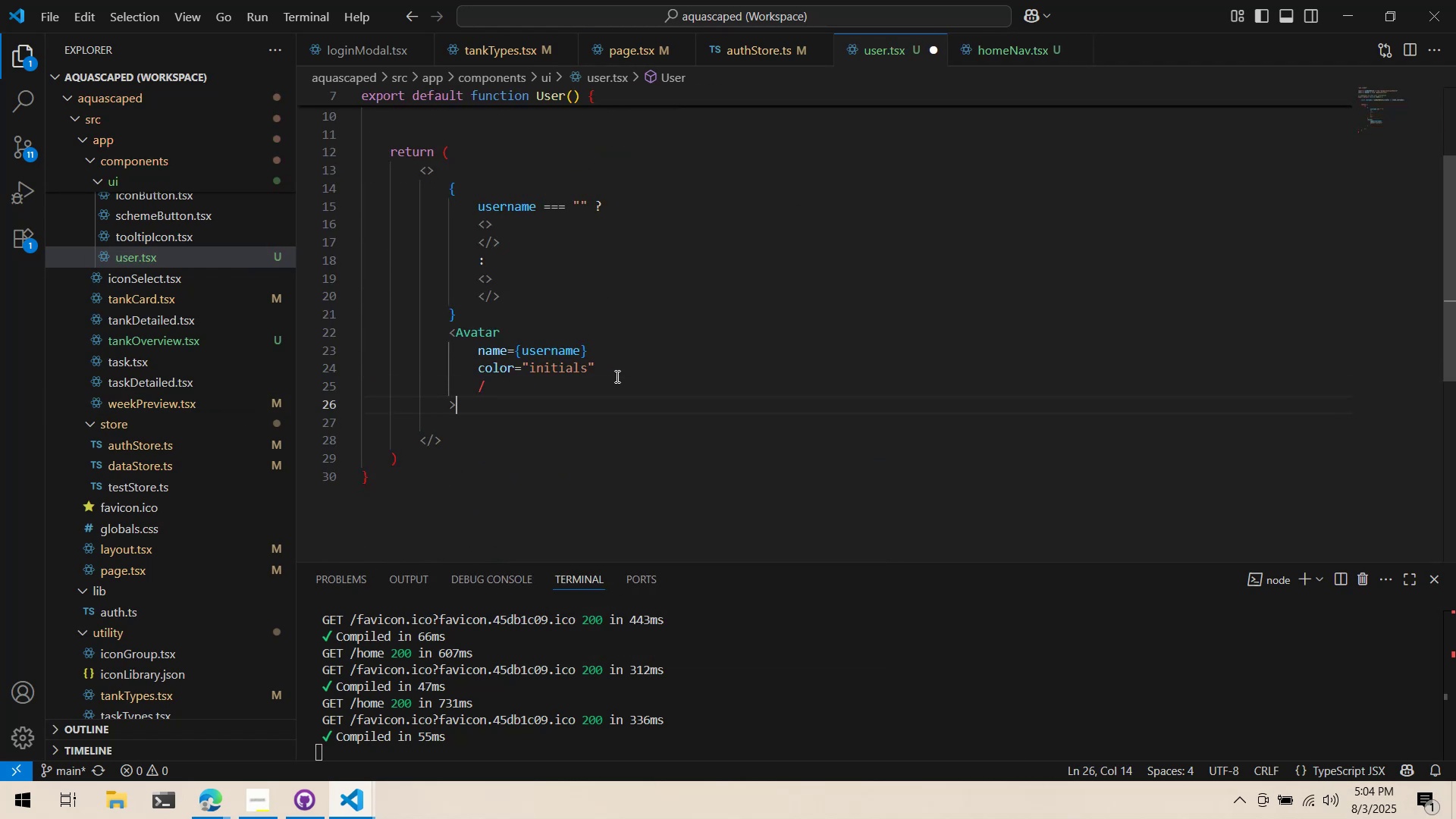 
key(Control+ArrowLeft)
 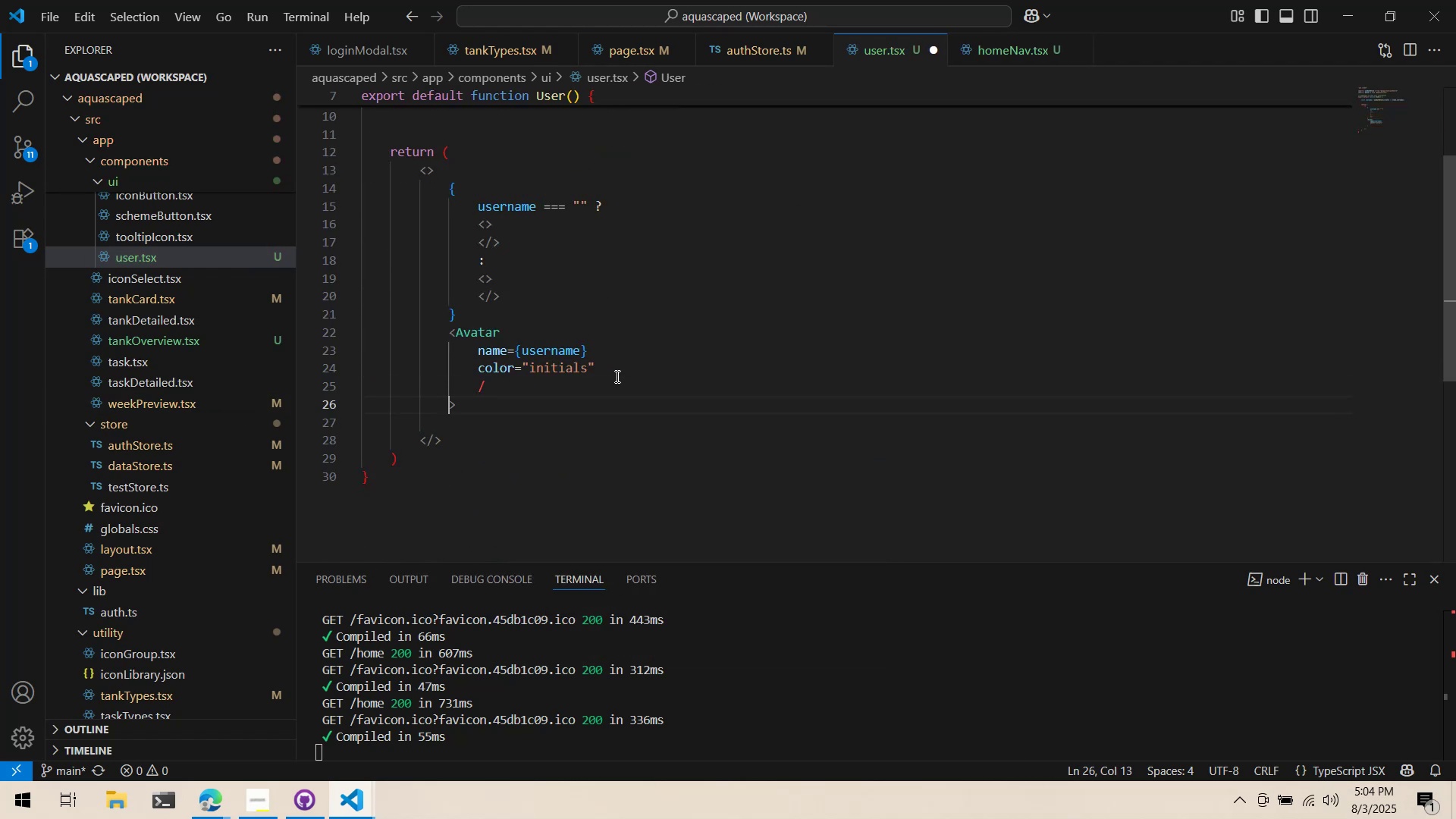 
key(Control+ControlLeft)
 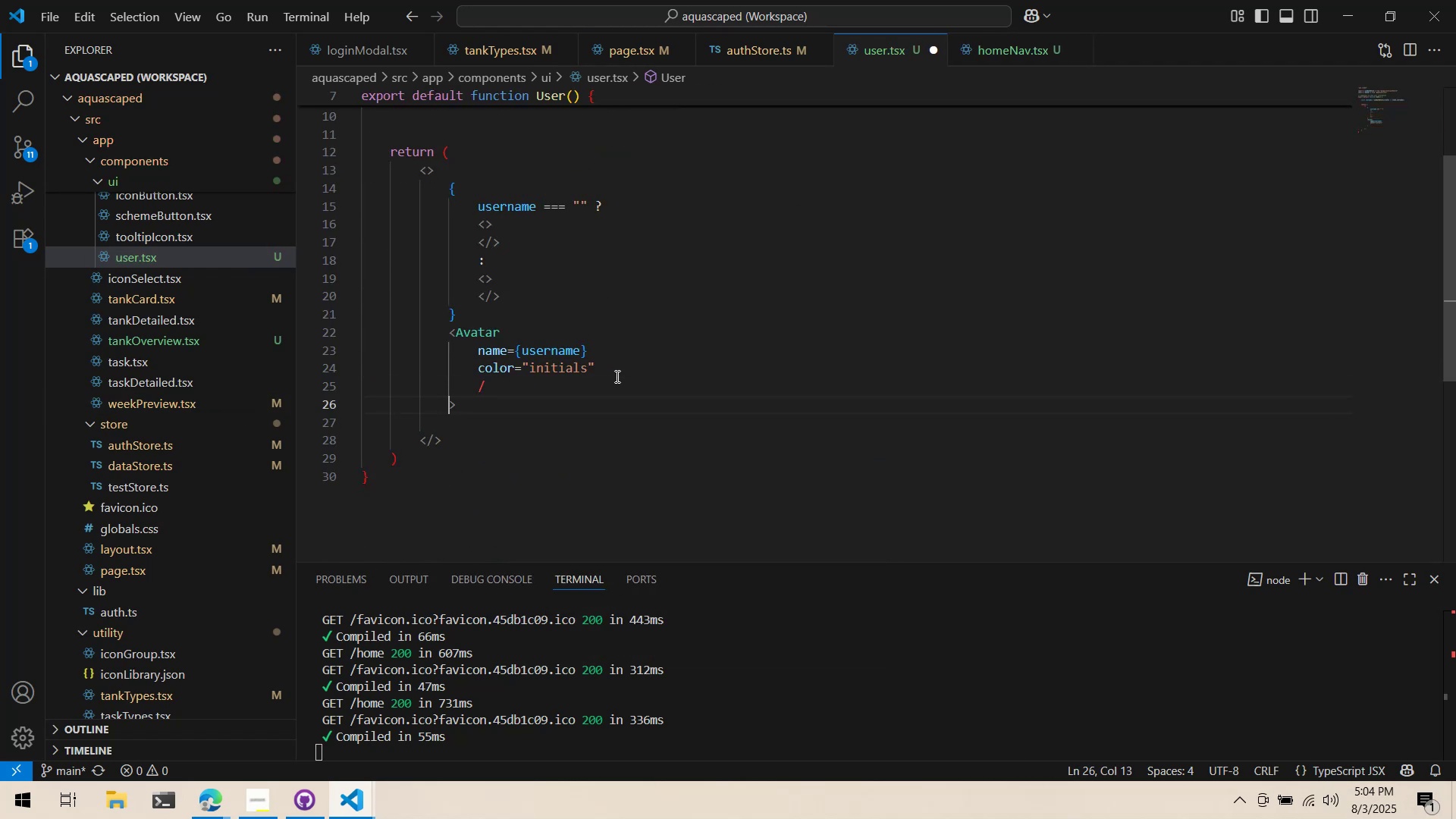 
key(Control+Backspace)
 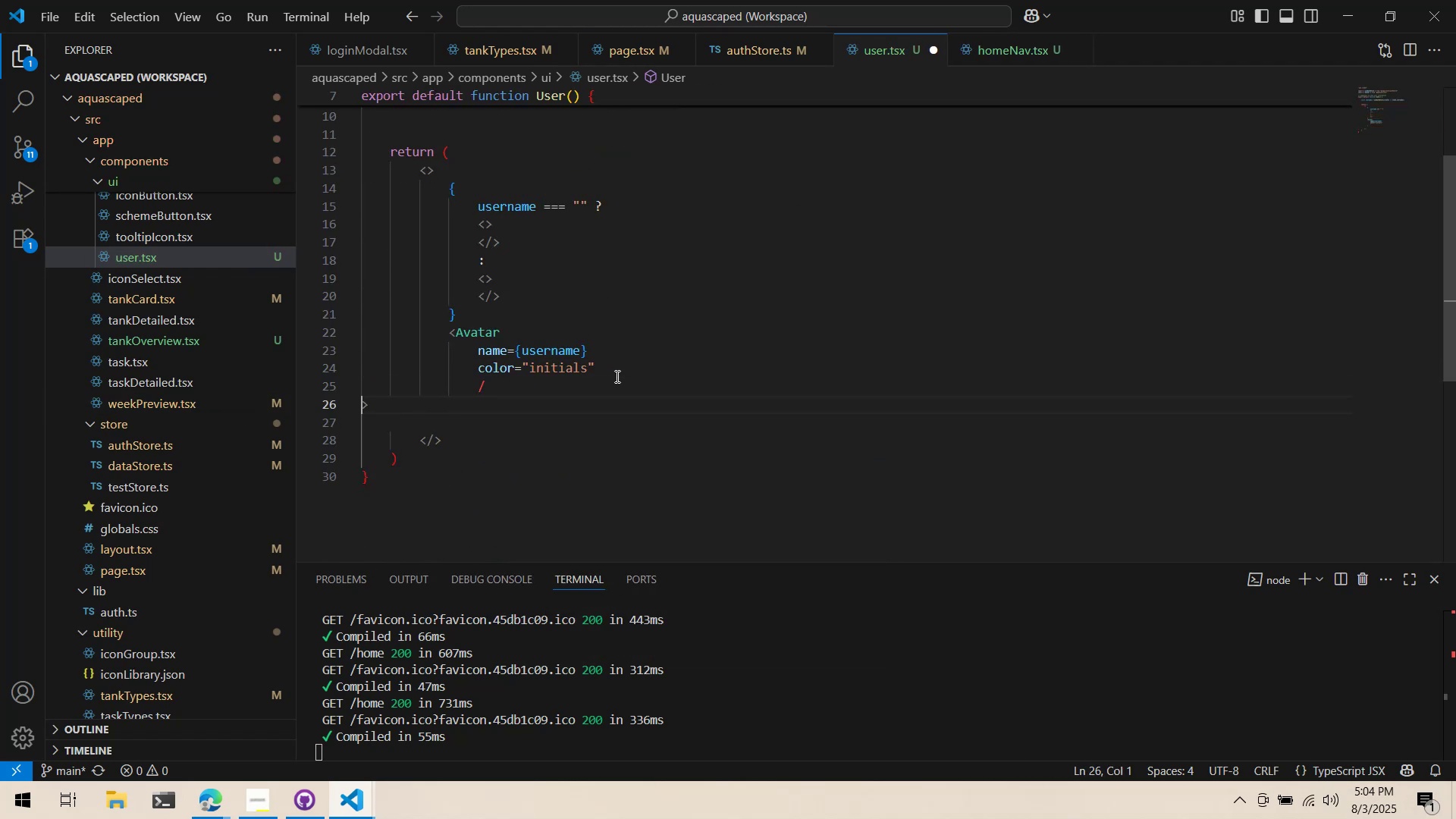 
key(Control+Backspace)
 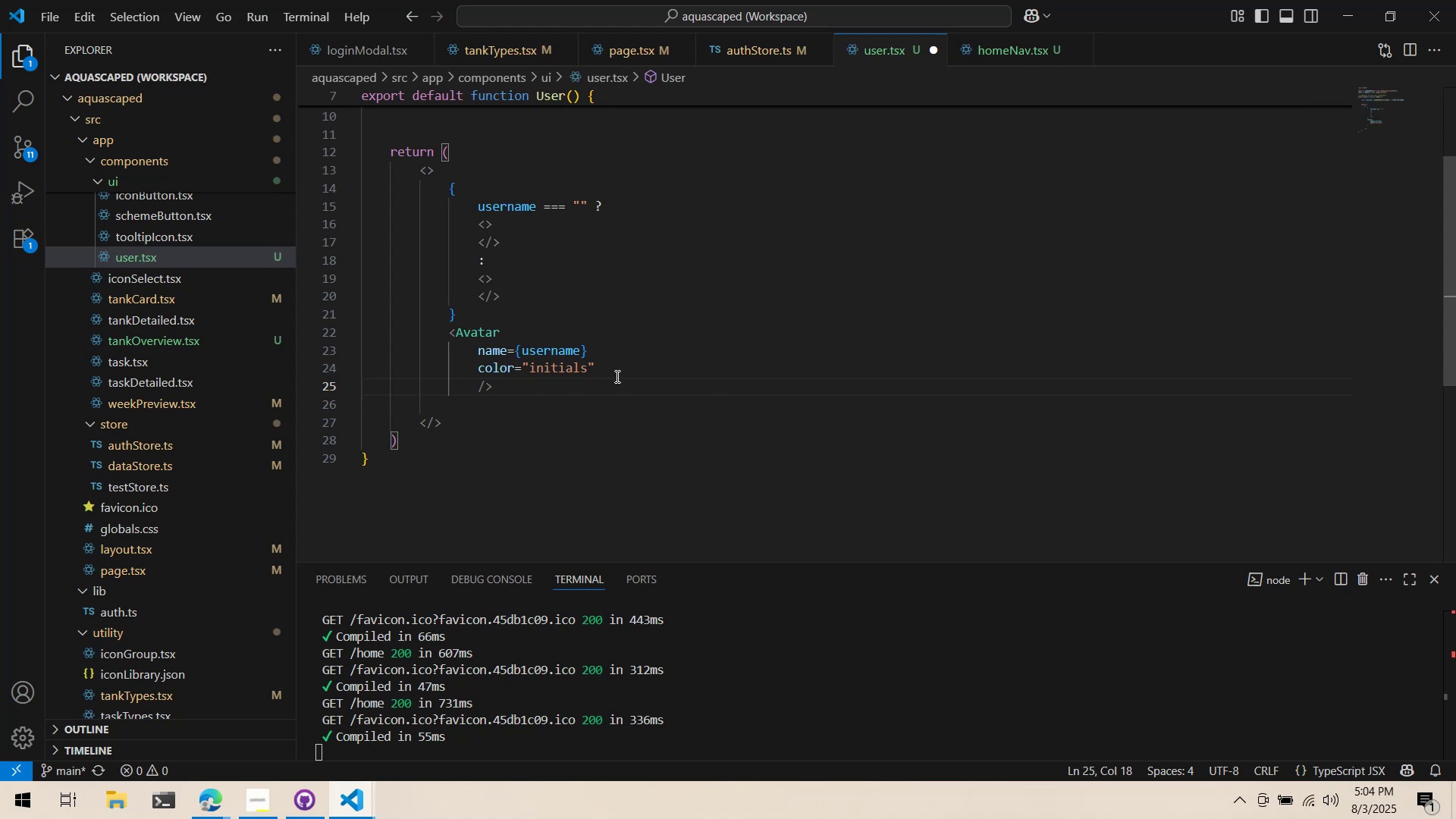 
key(Backspace)
 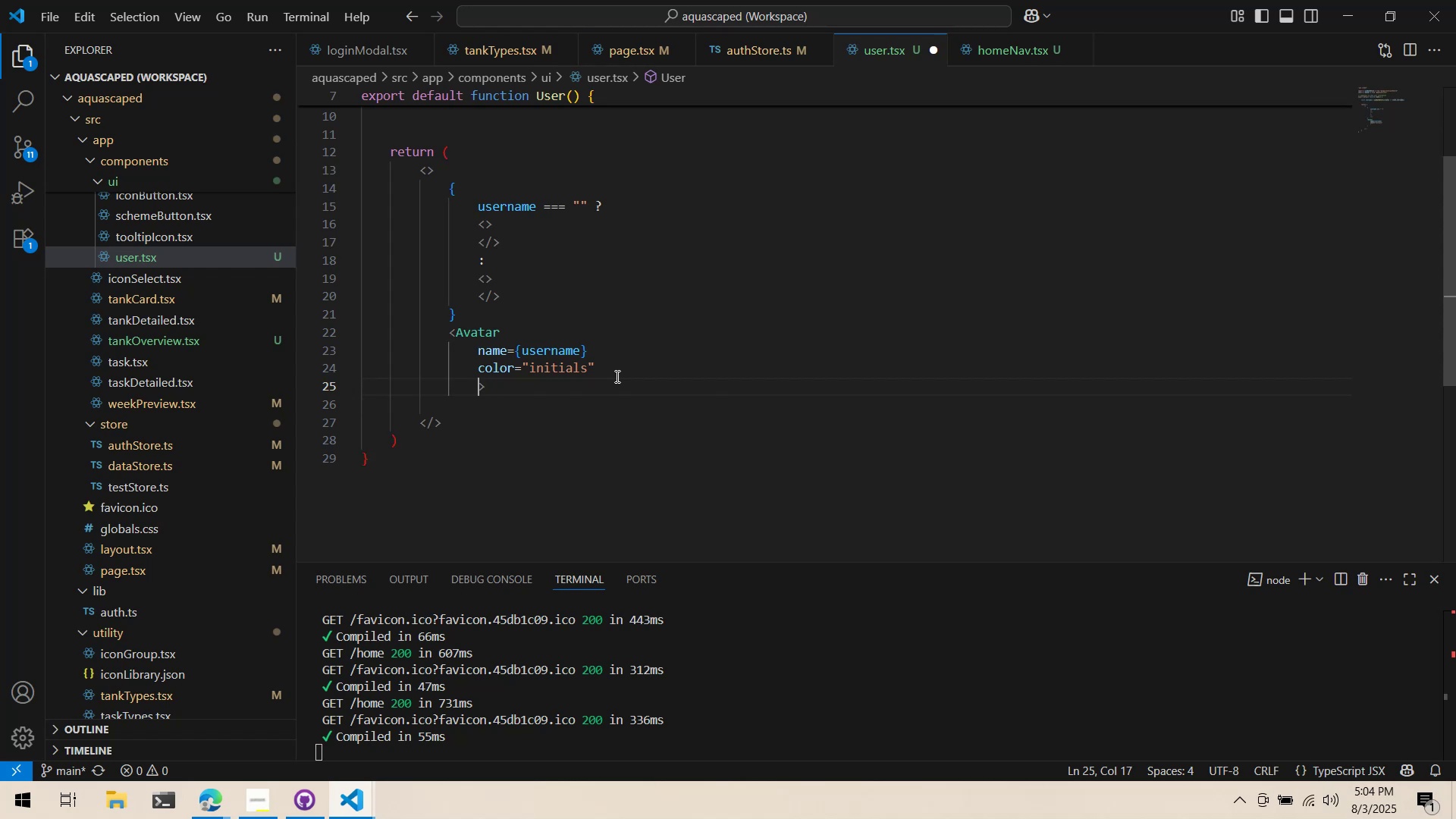 
key(Control+ControlLeft)
 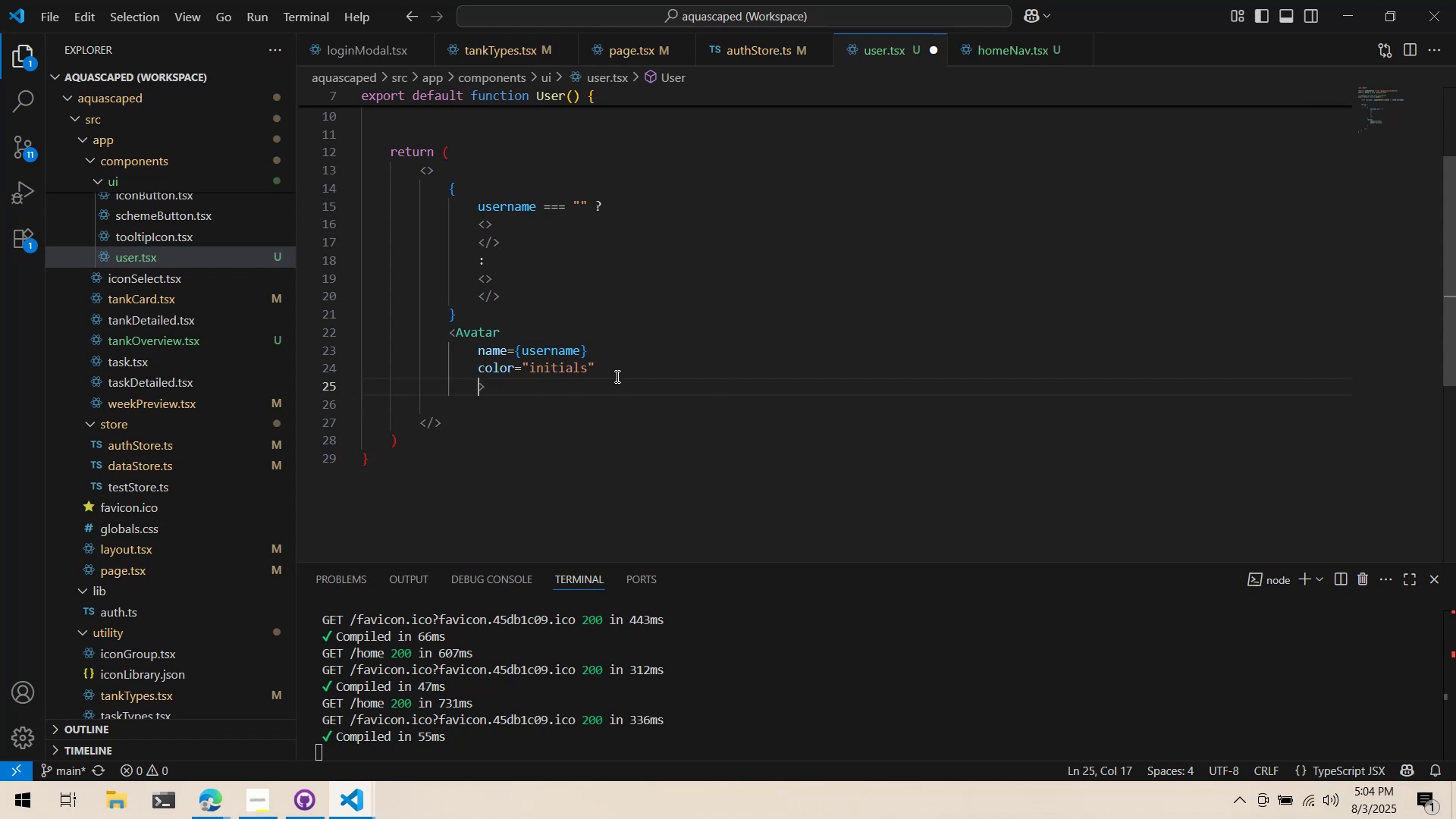 
key(Control+Z)
 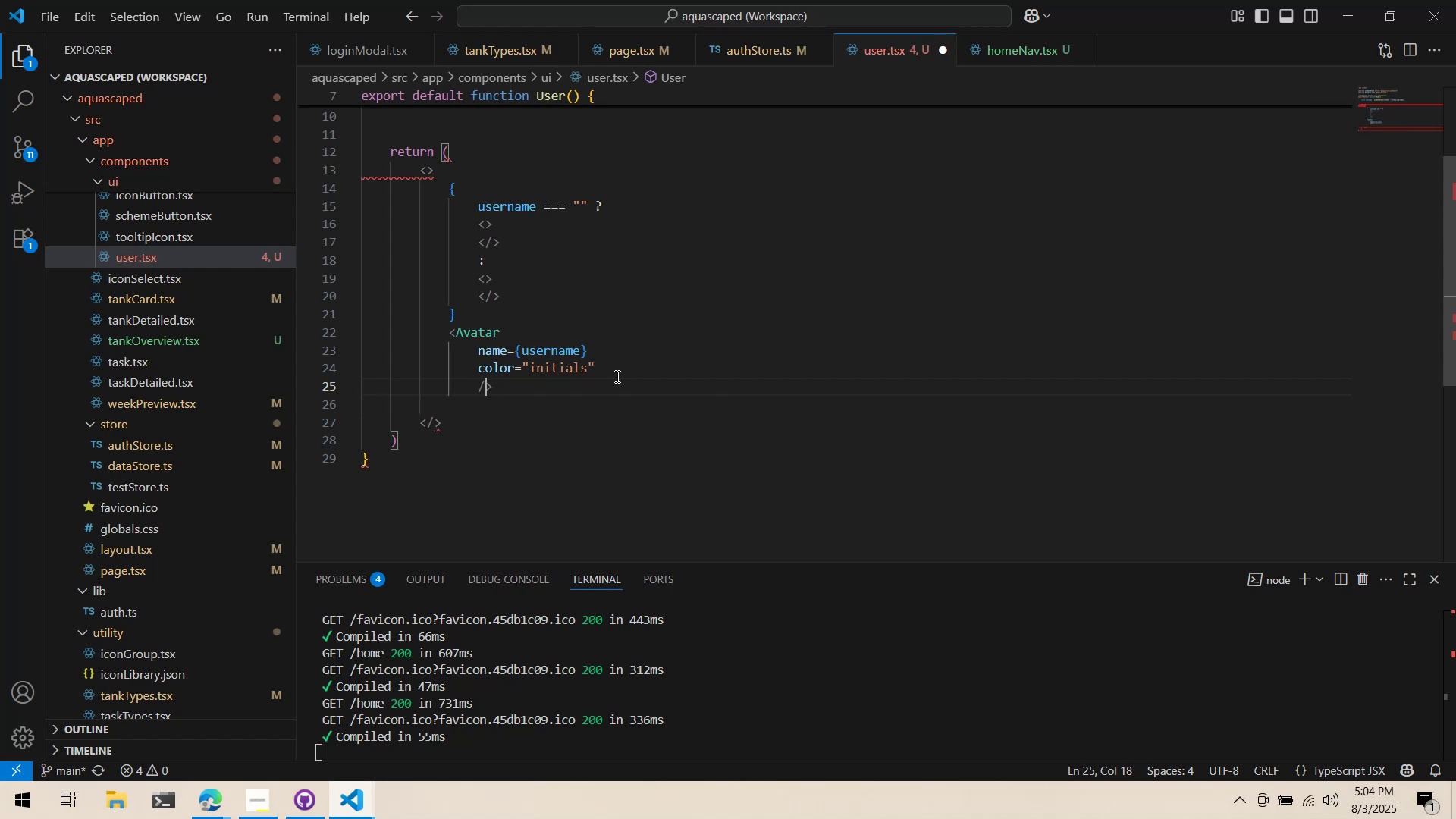 
key(ArrowLeft)
 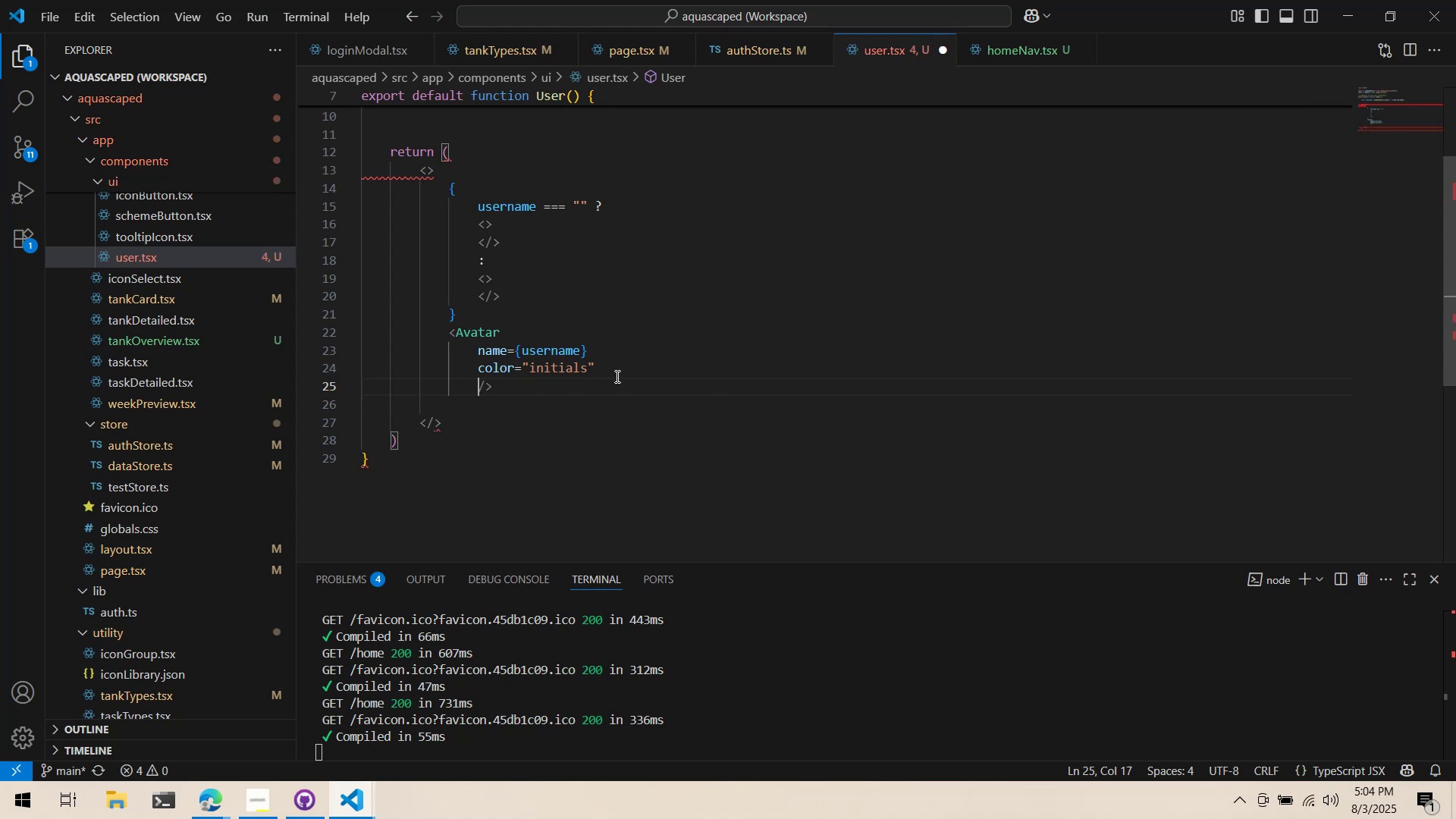 
key(Control+ControlLeft)
 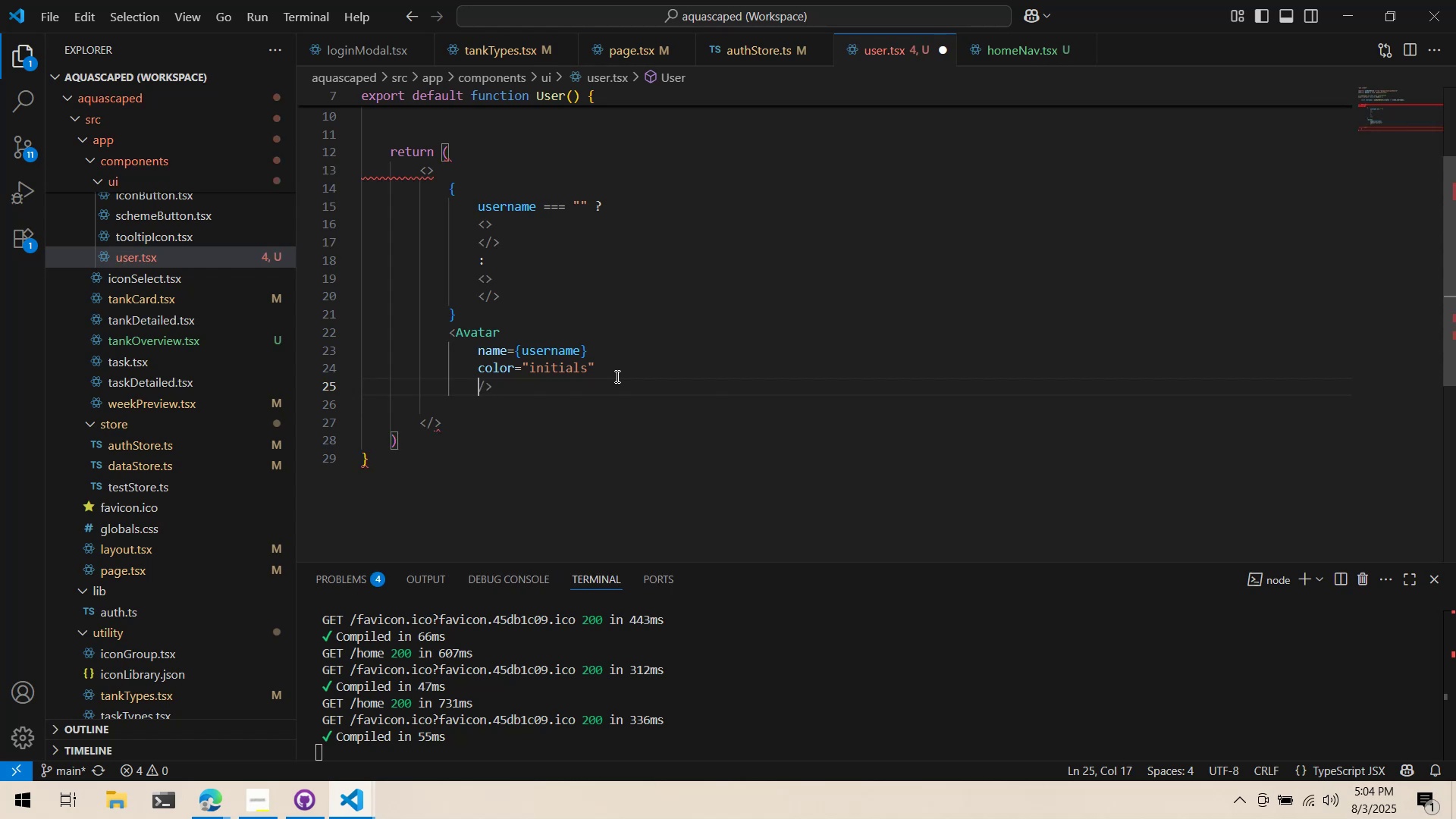 
key(Control+Backspace)
 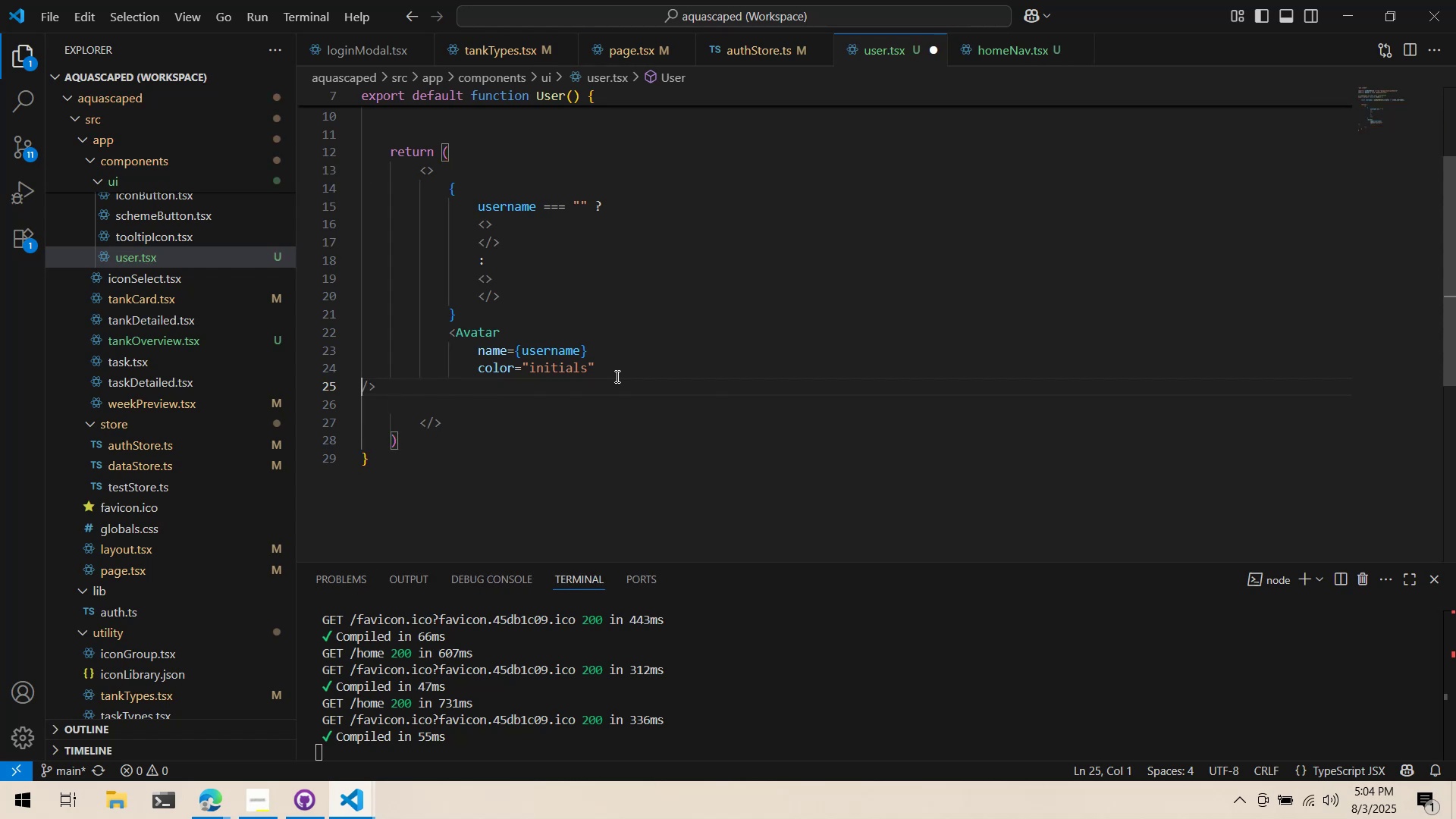 
key(Tab)
 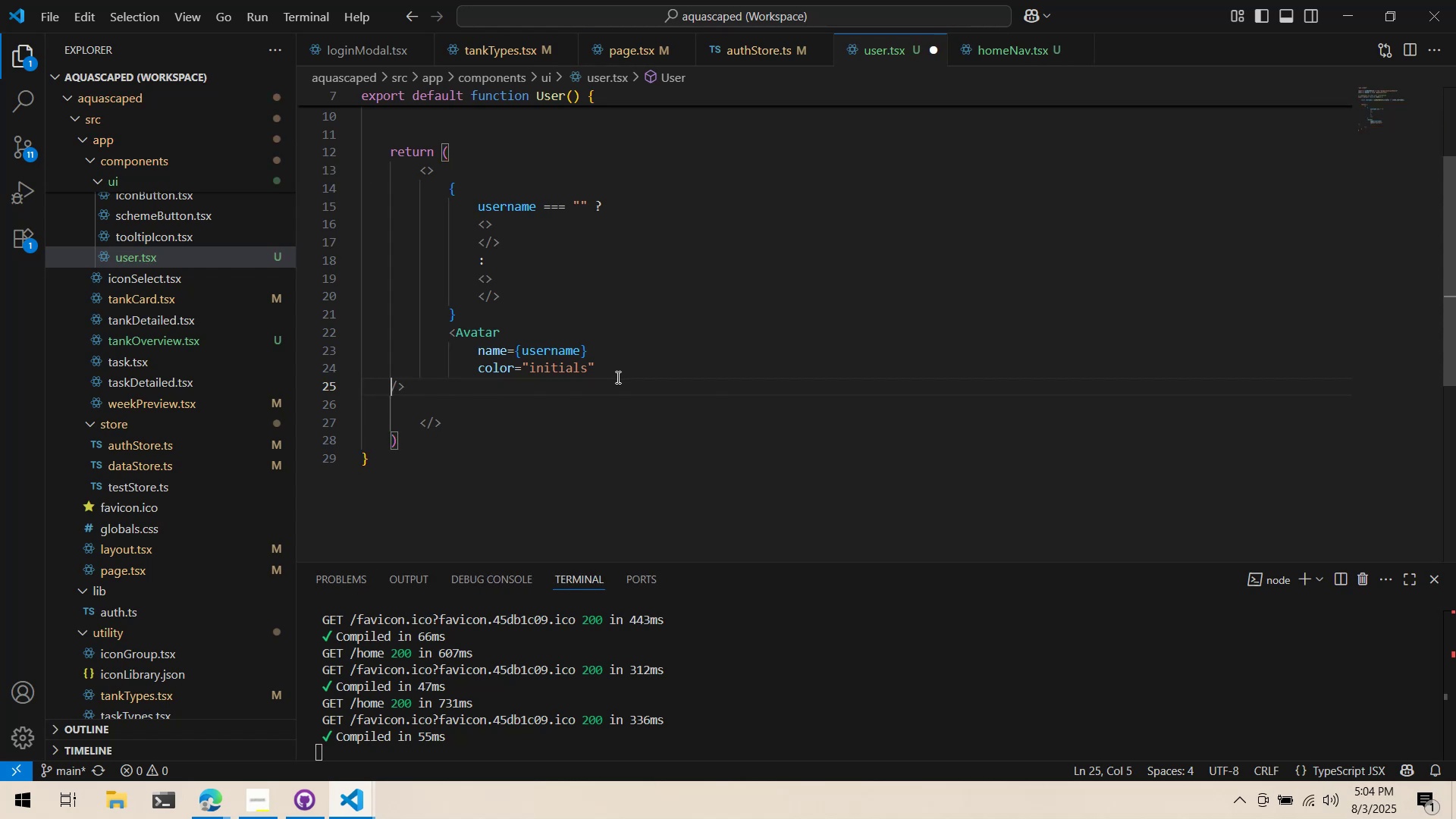 
key(Tab)
 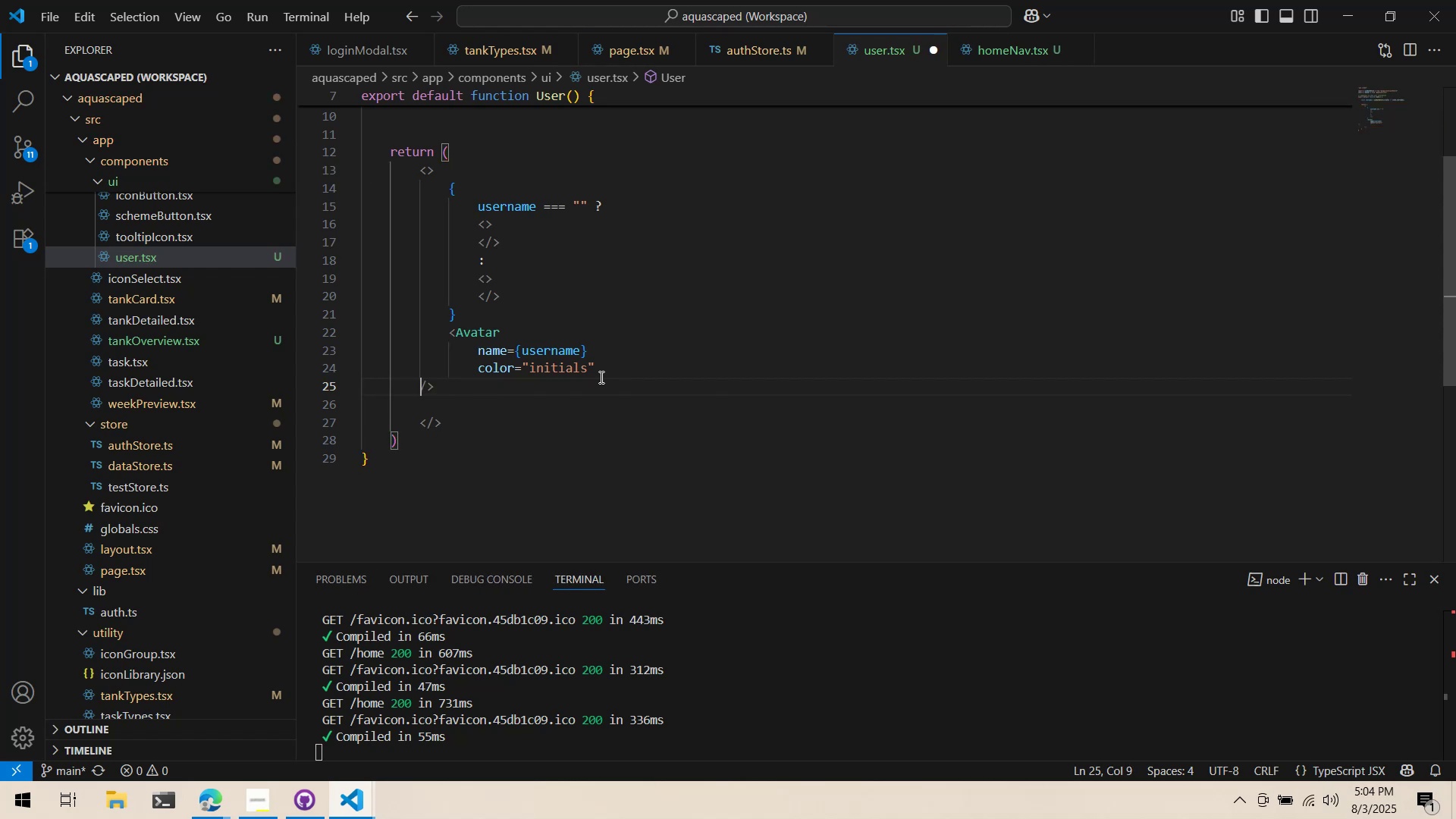 
key(Tab)
 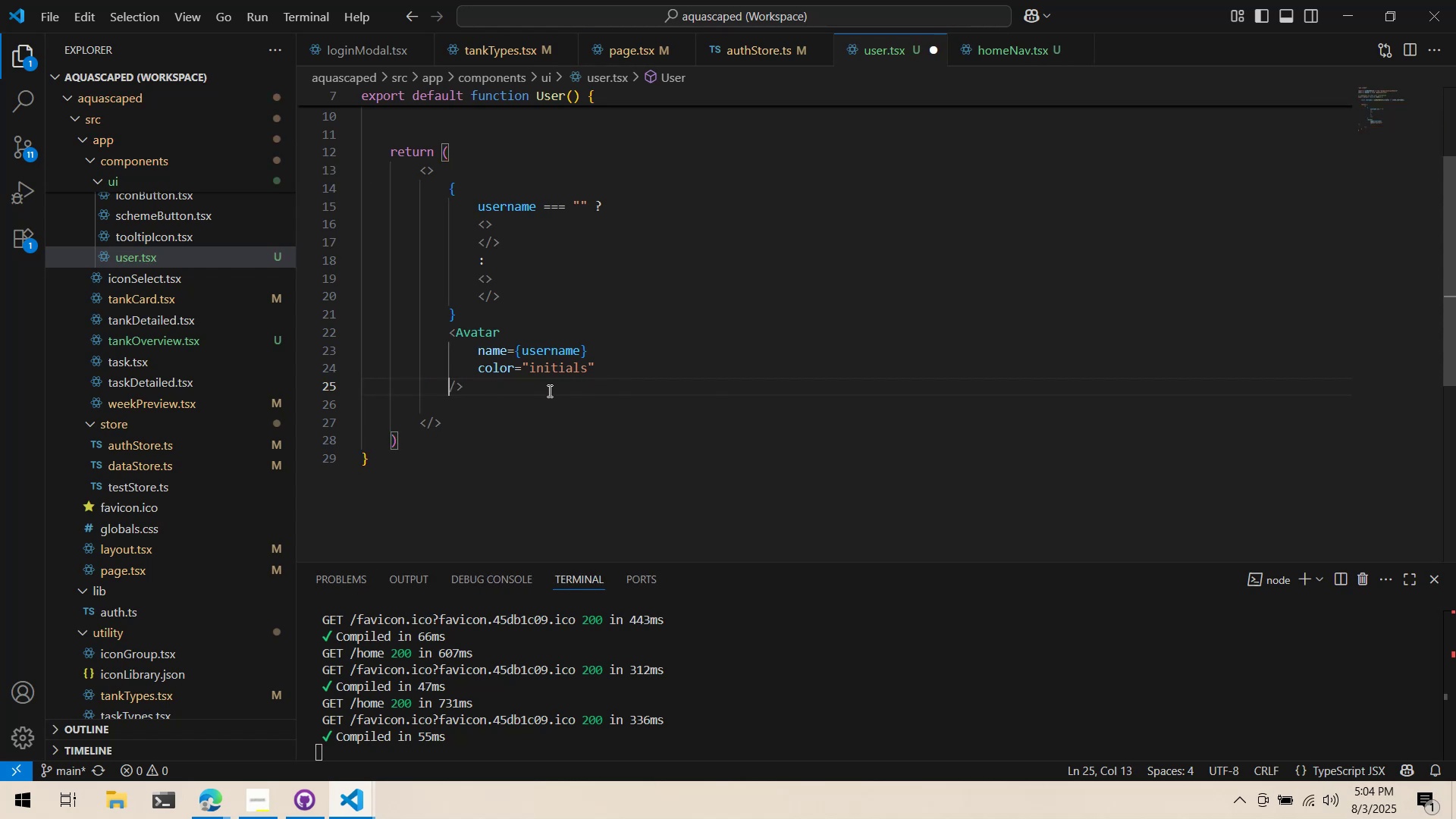 
left_click_drag(start_coordinate=[548, 391], to_coordinate=[249, 331])
 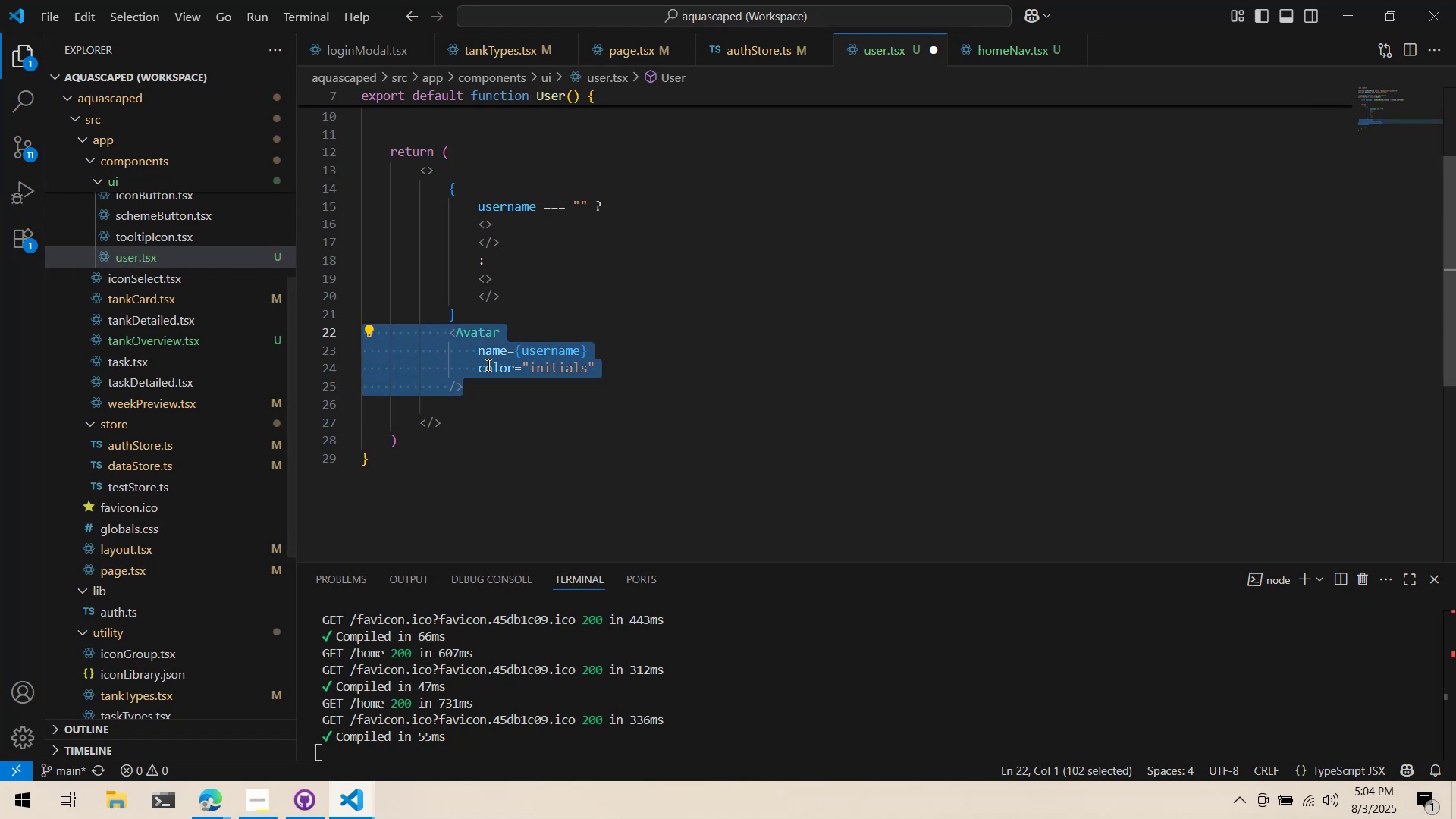 
left_click_drag(start_coordinate=[492, 372], to_coordinate=[510, 266])
 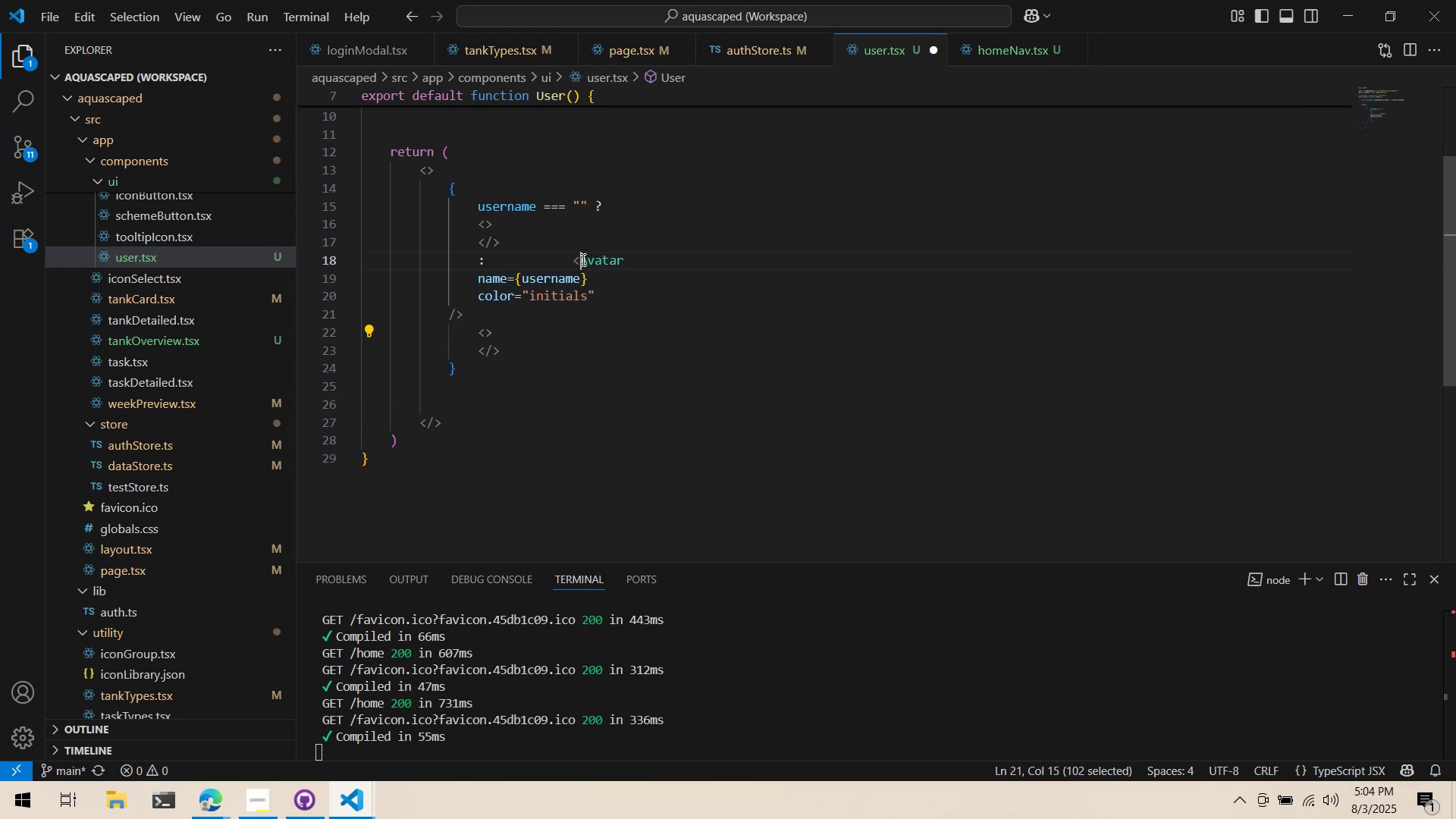 
double_click([571, 262])
 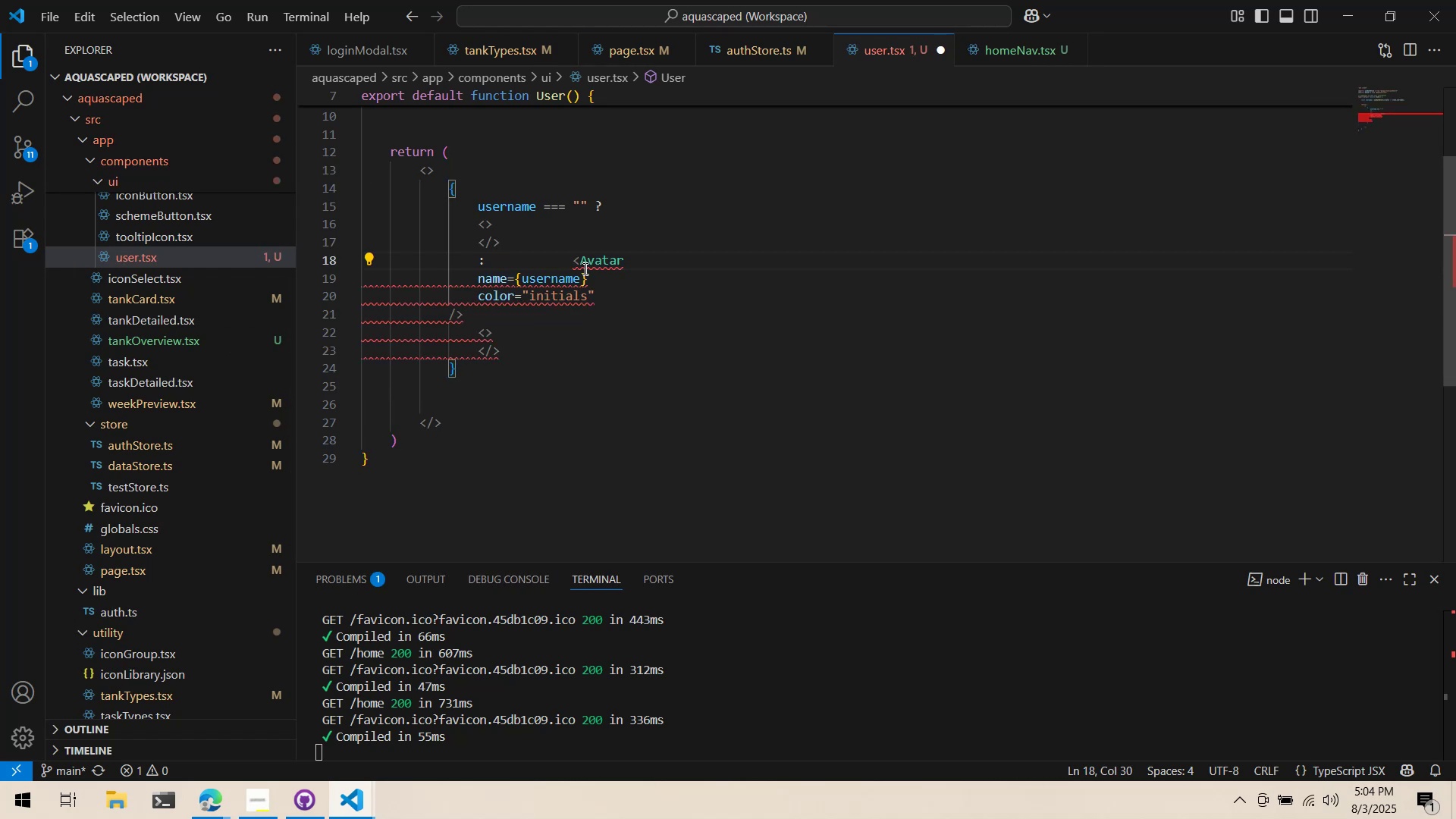 
key(Enter)
 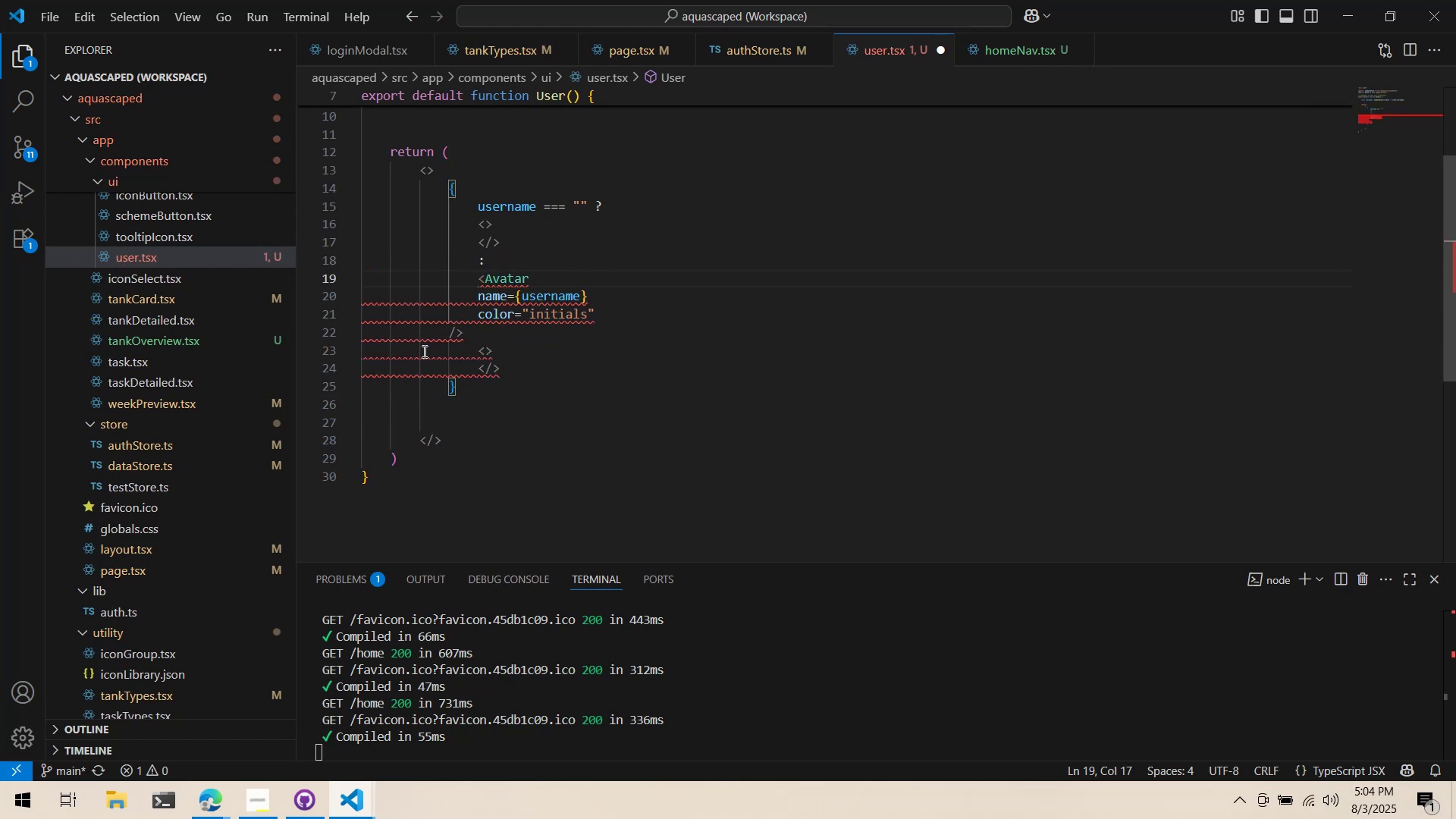 
left_click([444, 336])
 